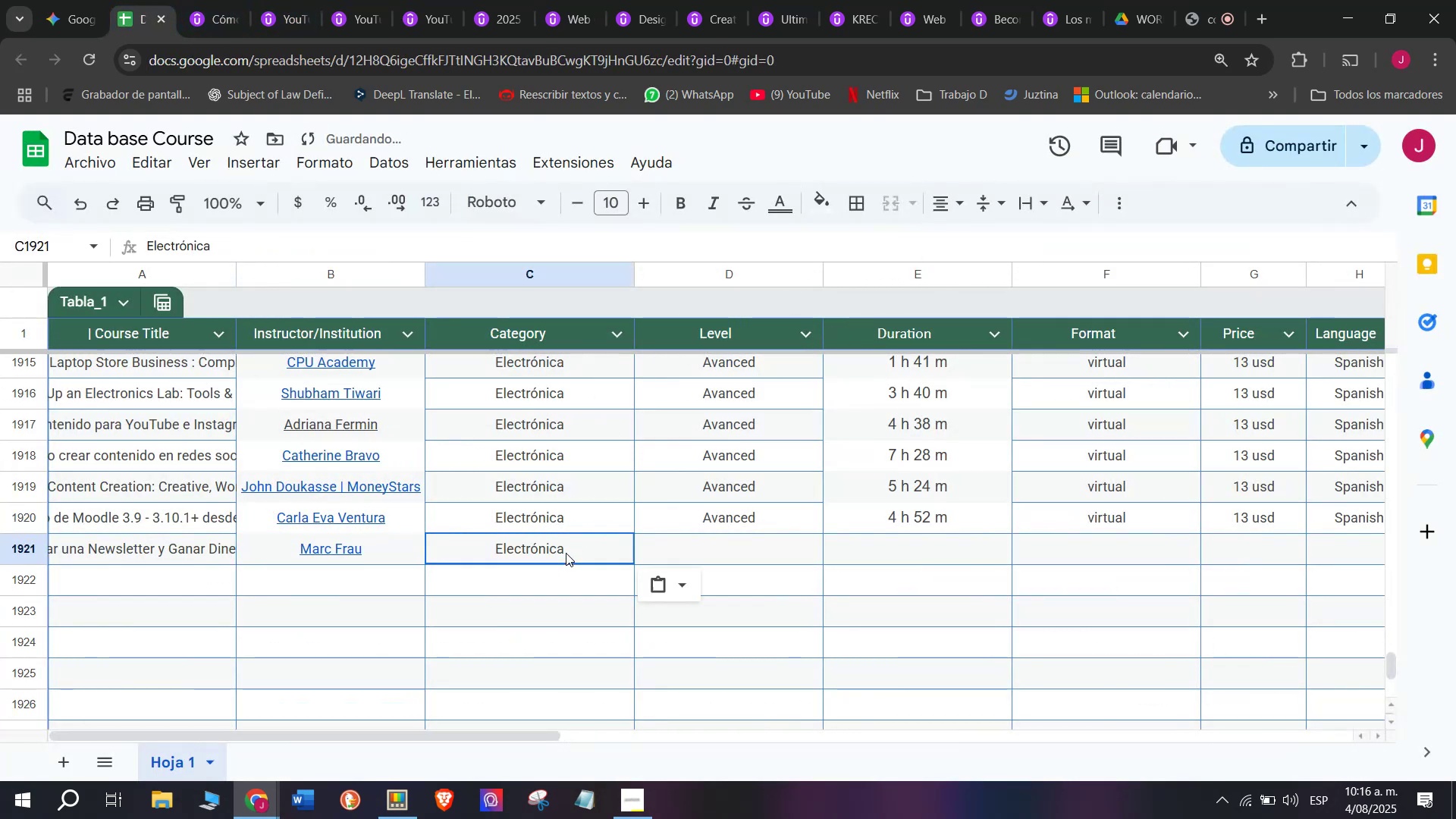 
key(Control+ControlLeft)
 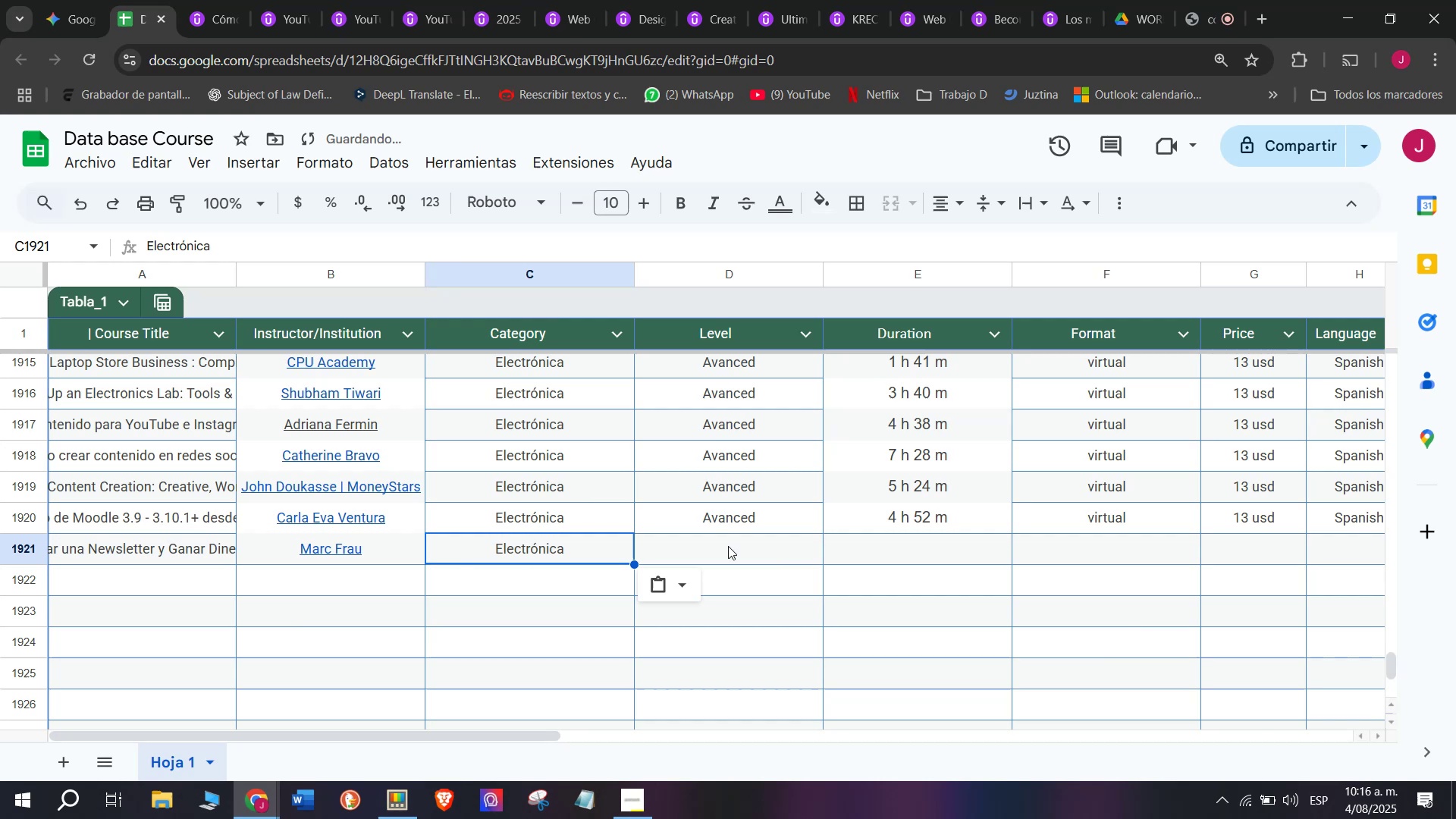 
key(Control+V)
 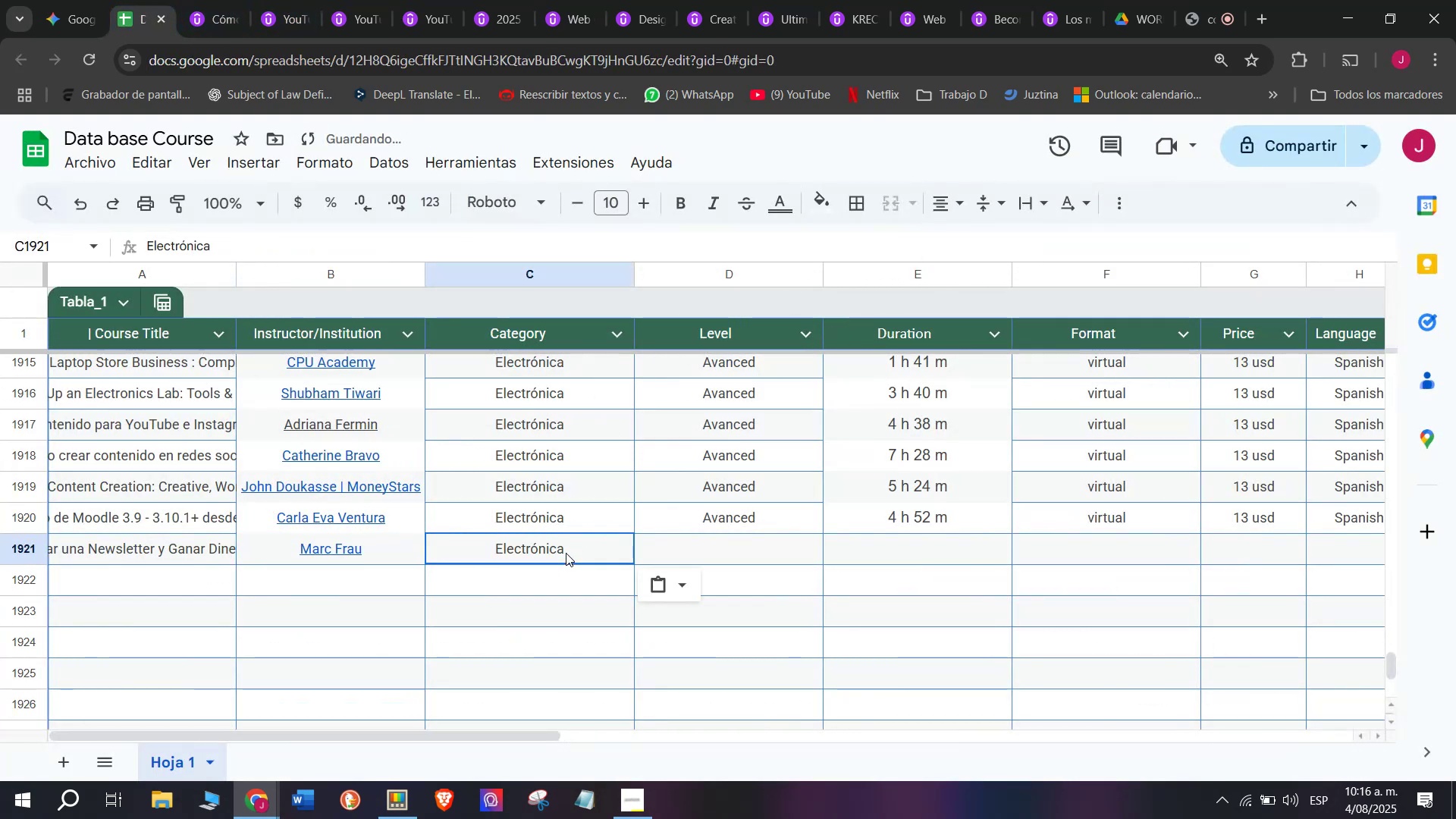 
left_click([566, 553])
 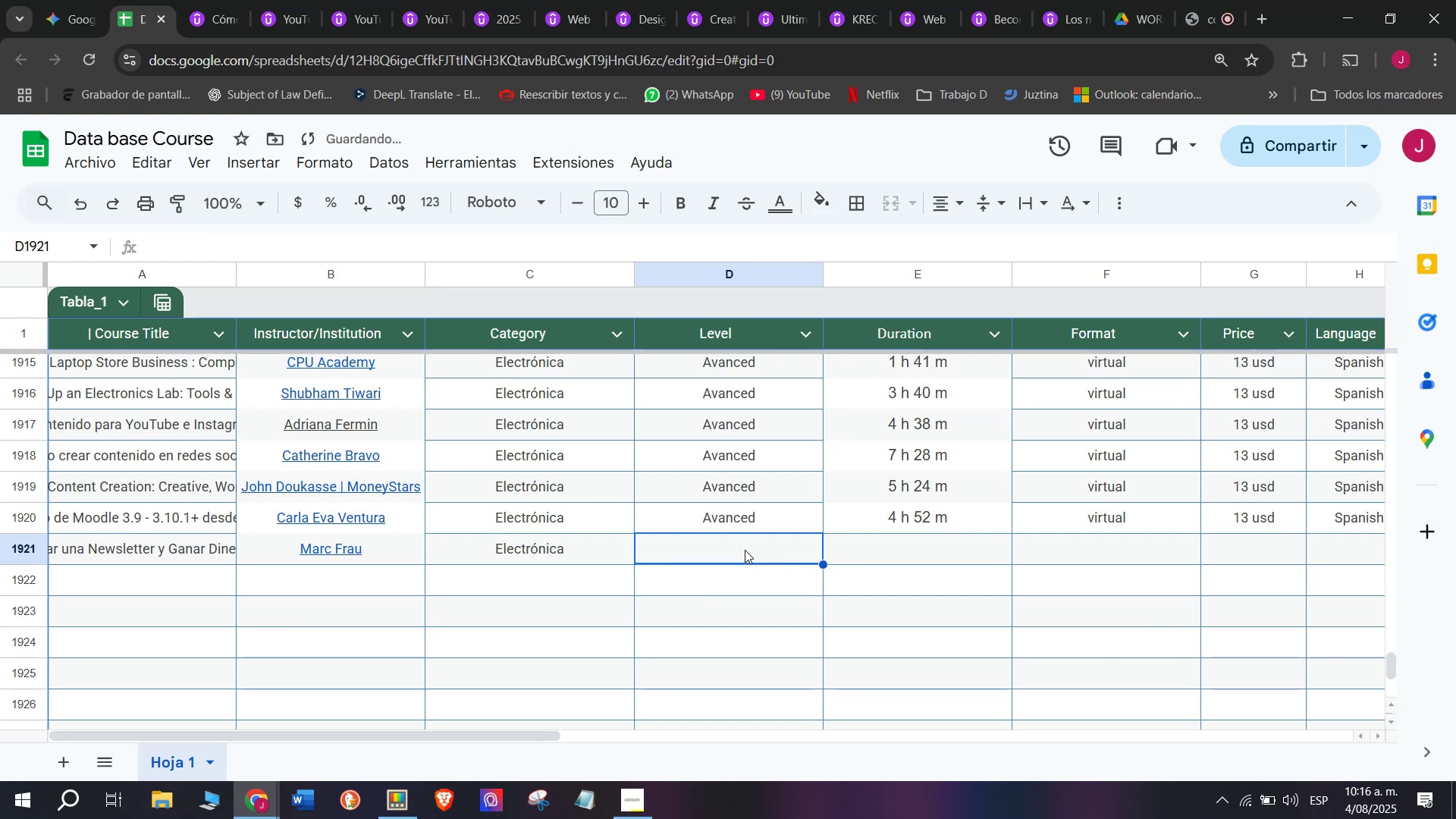 
double_click([753, 521])
 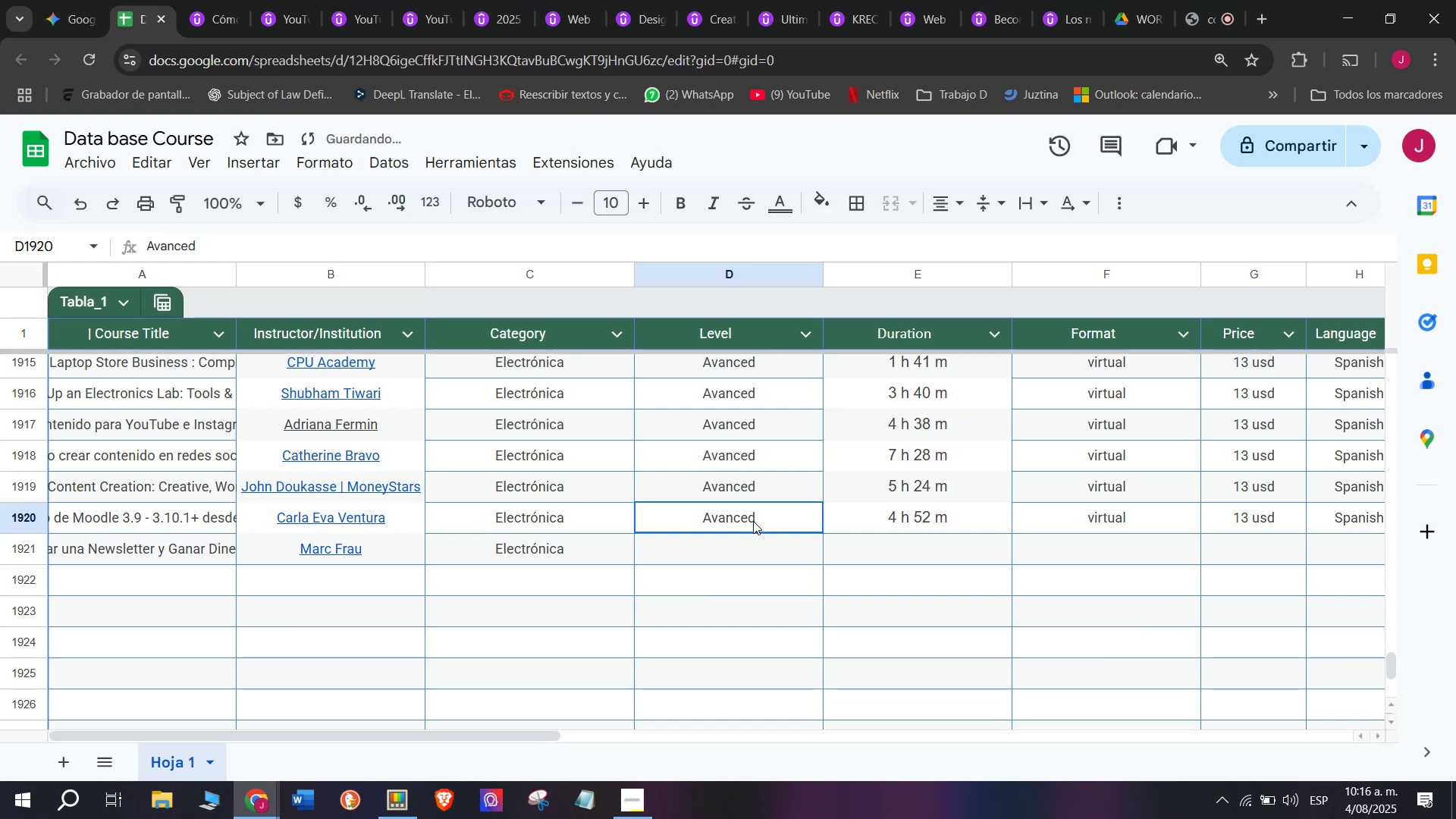 
key(Control+ControlLeft)
 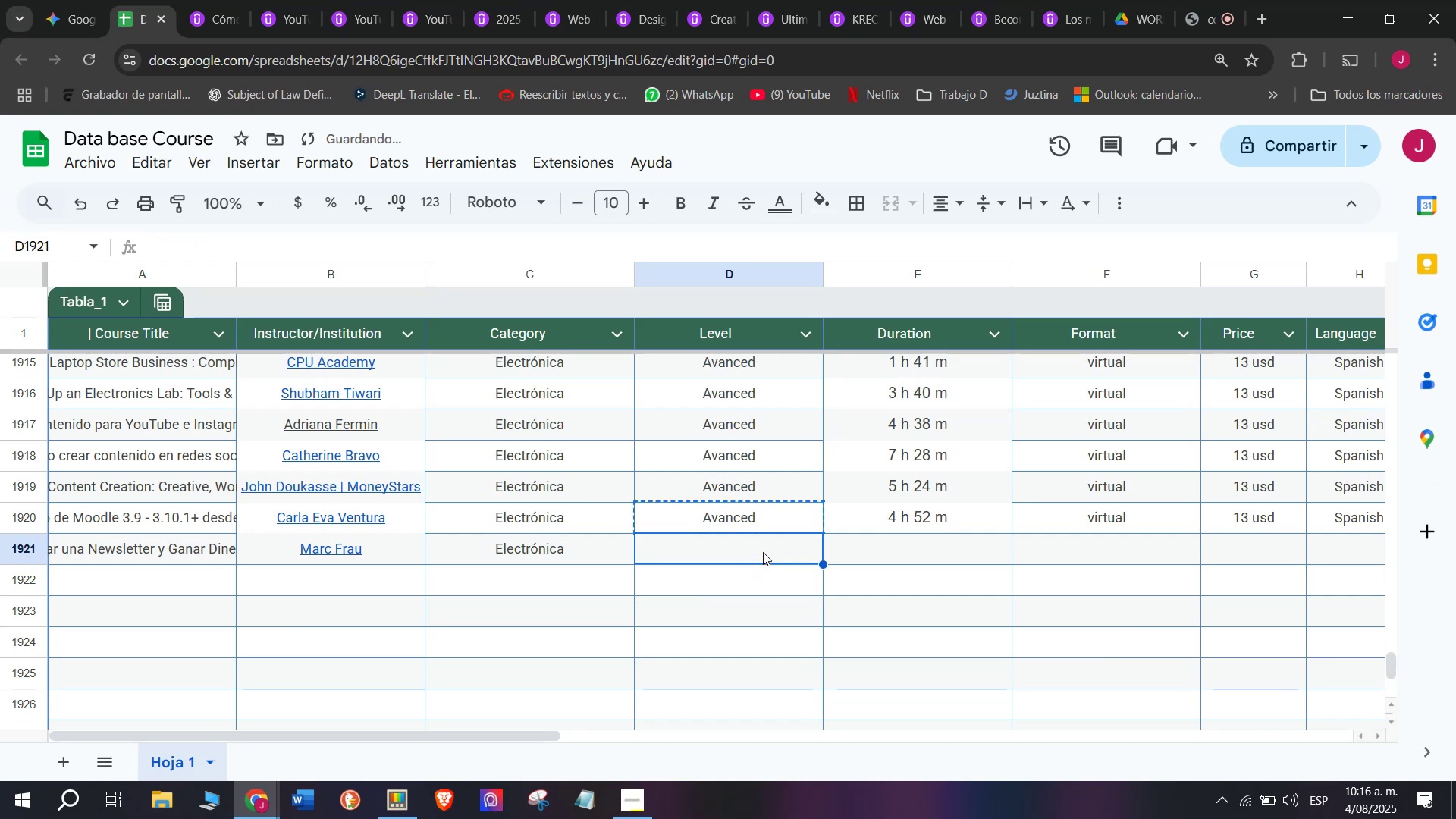 
key(Break)
 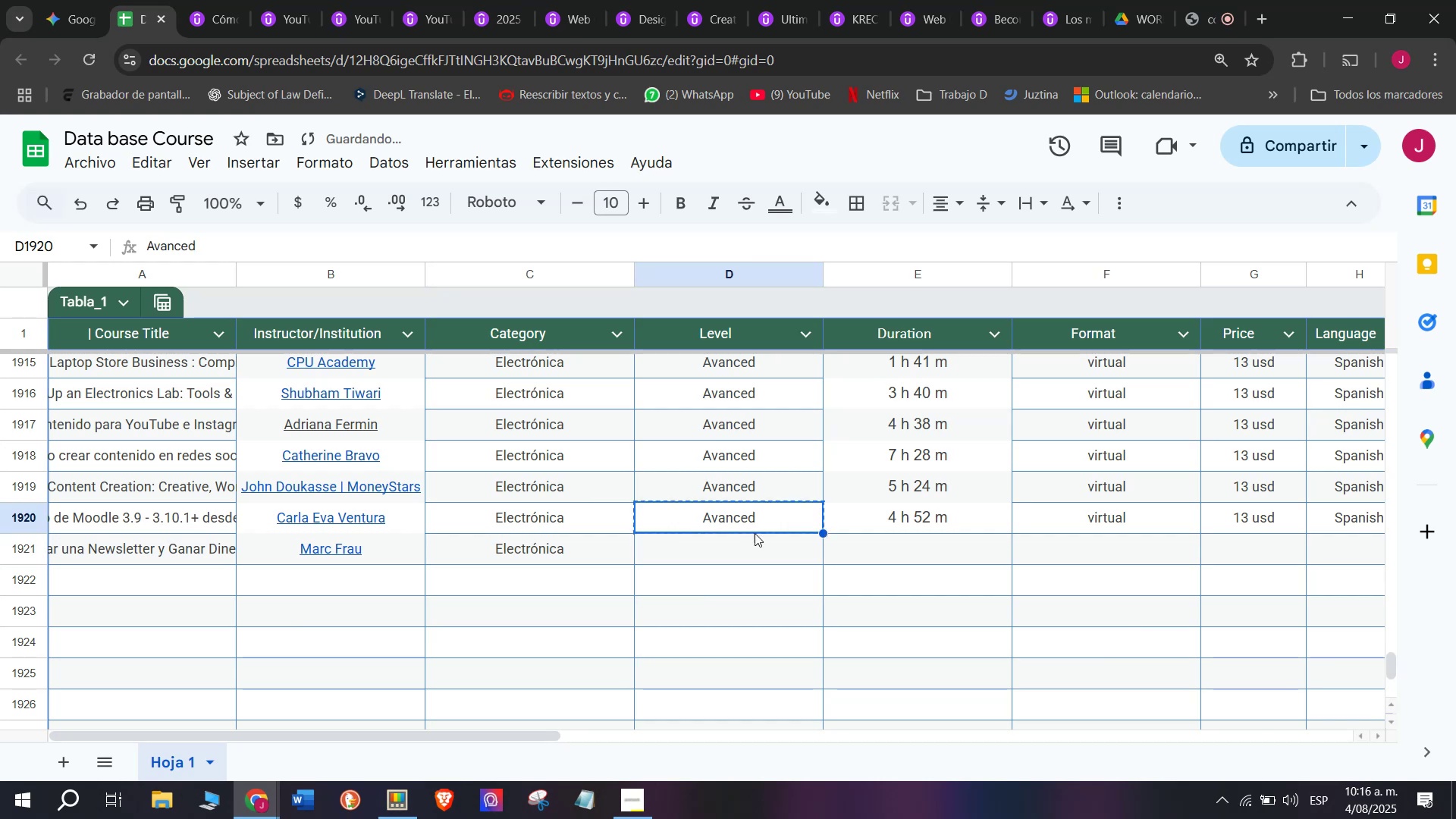 
key(Control+C)
 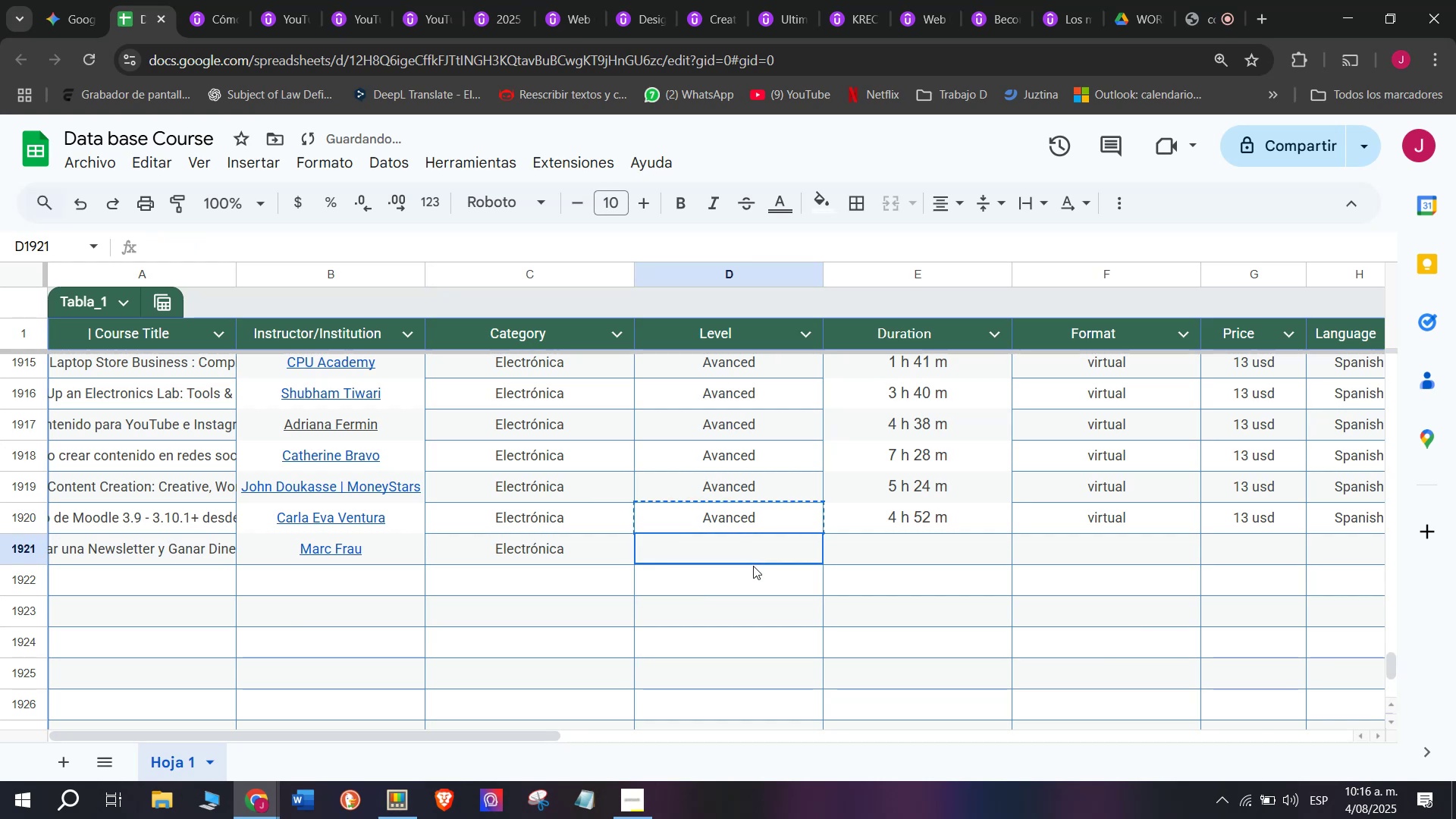 
triple_click([753, 566])
 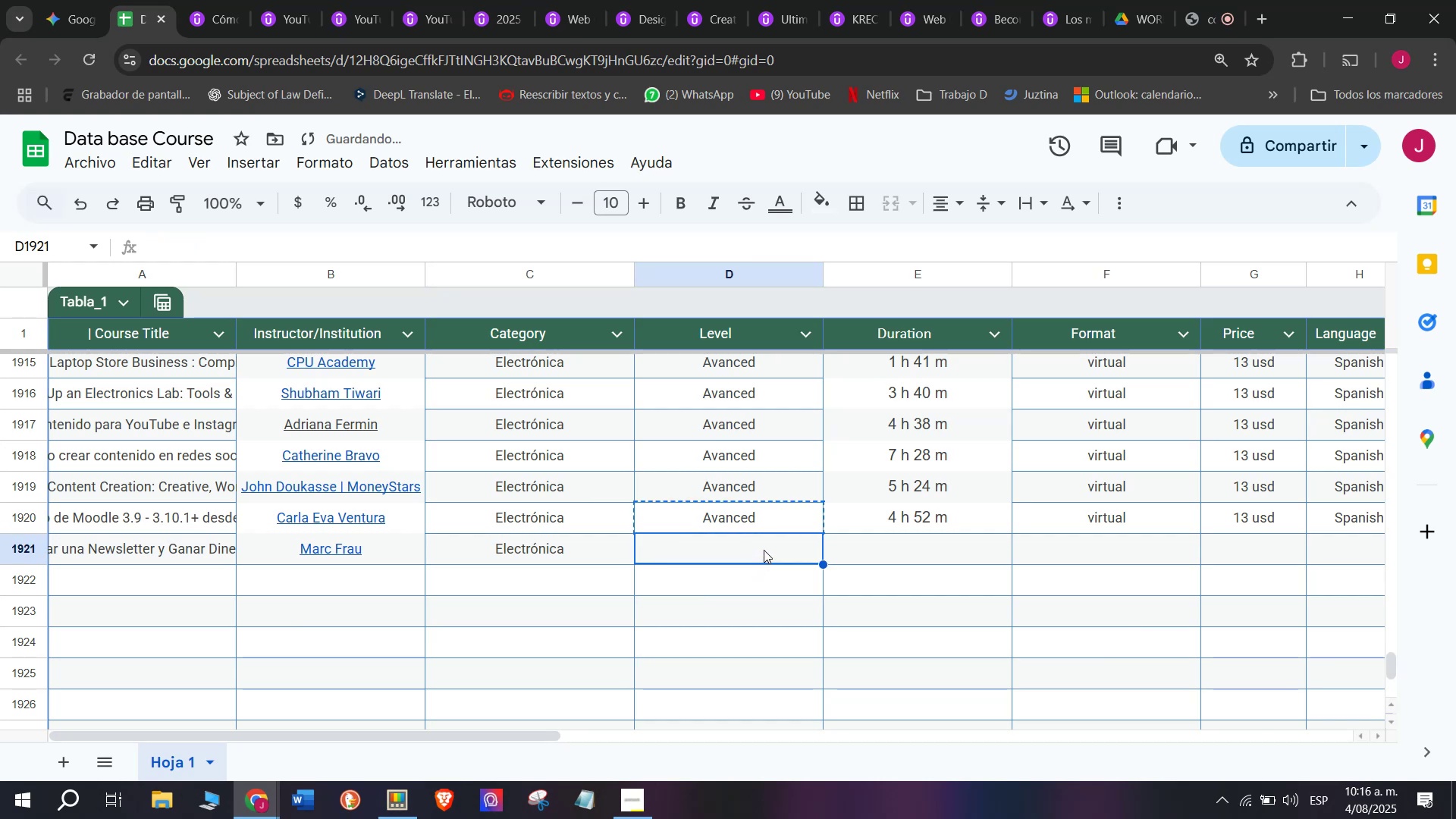 
key(Control+ControlLeft)
 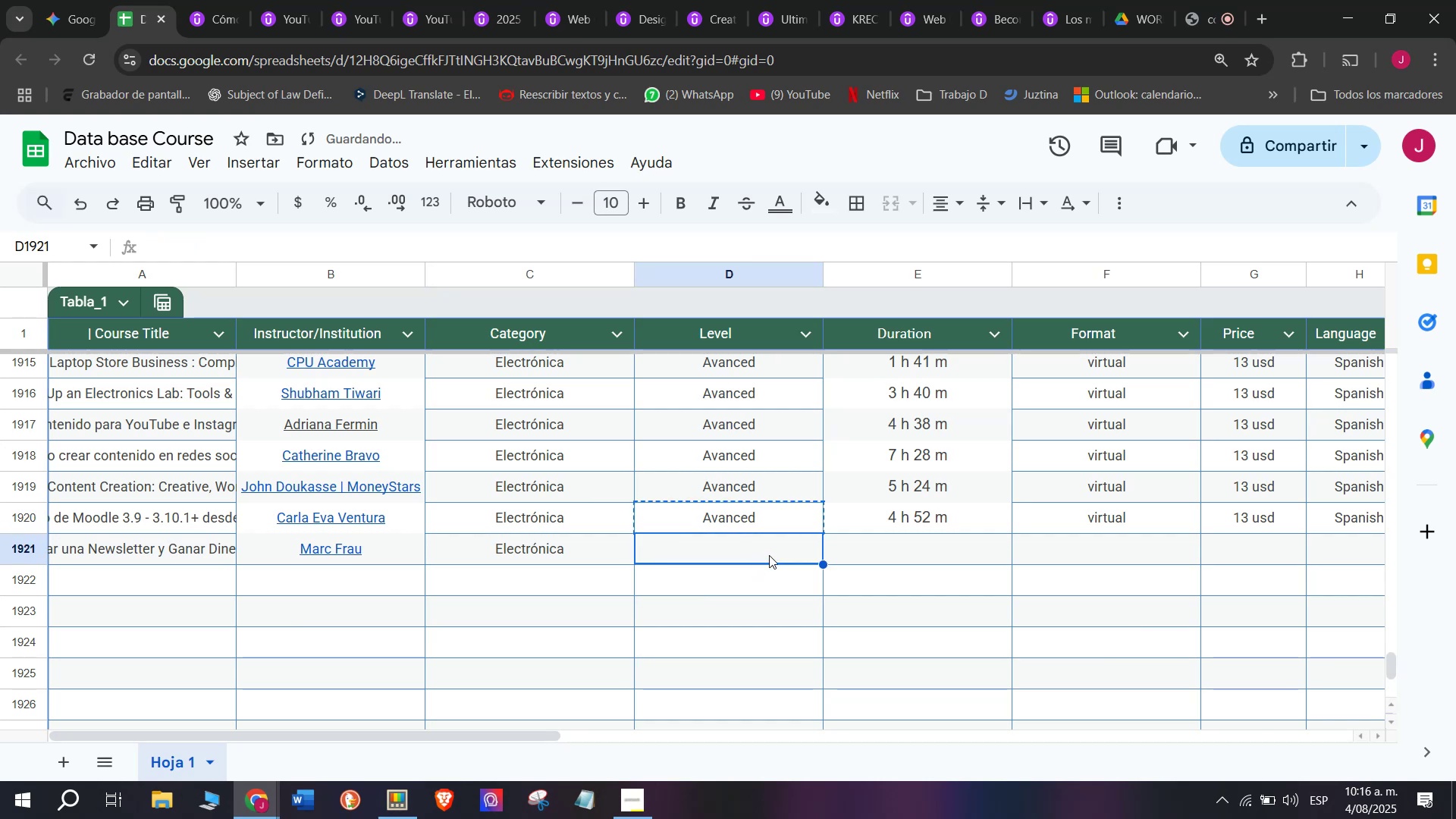 
key(Z)
 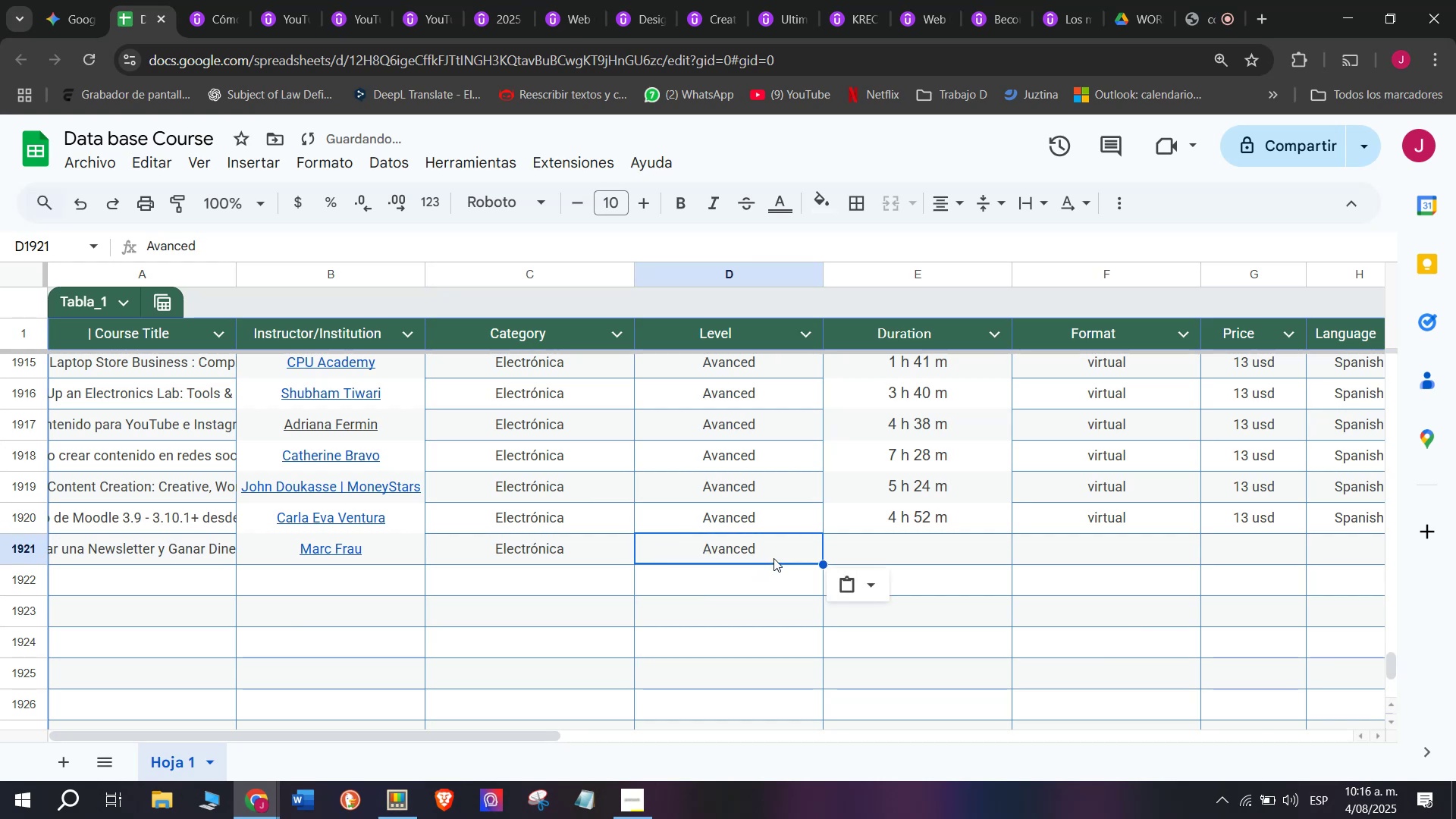 
key(Control+V)
 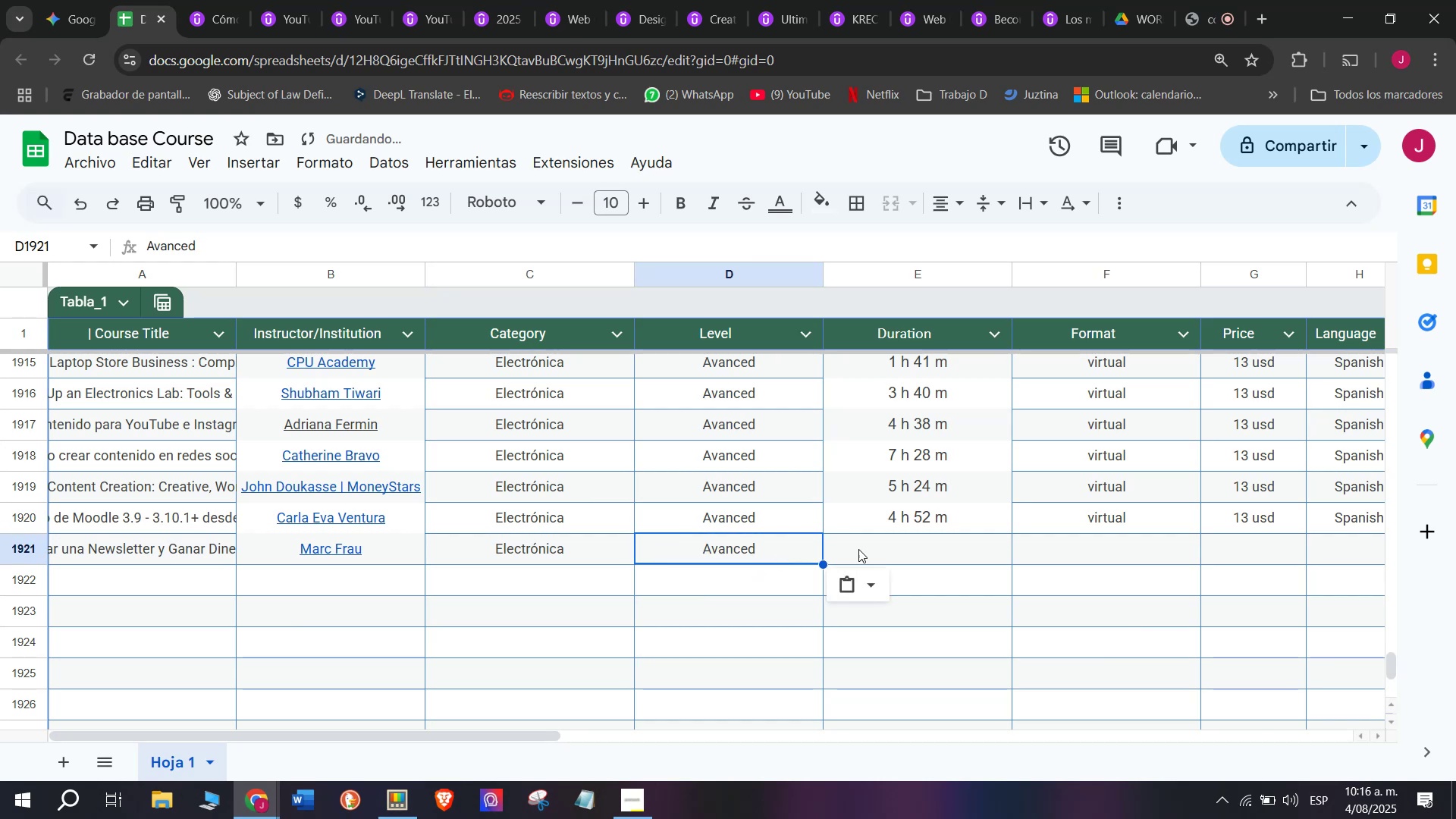 
left_click([892, 522])
 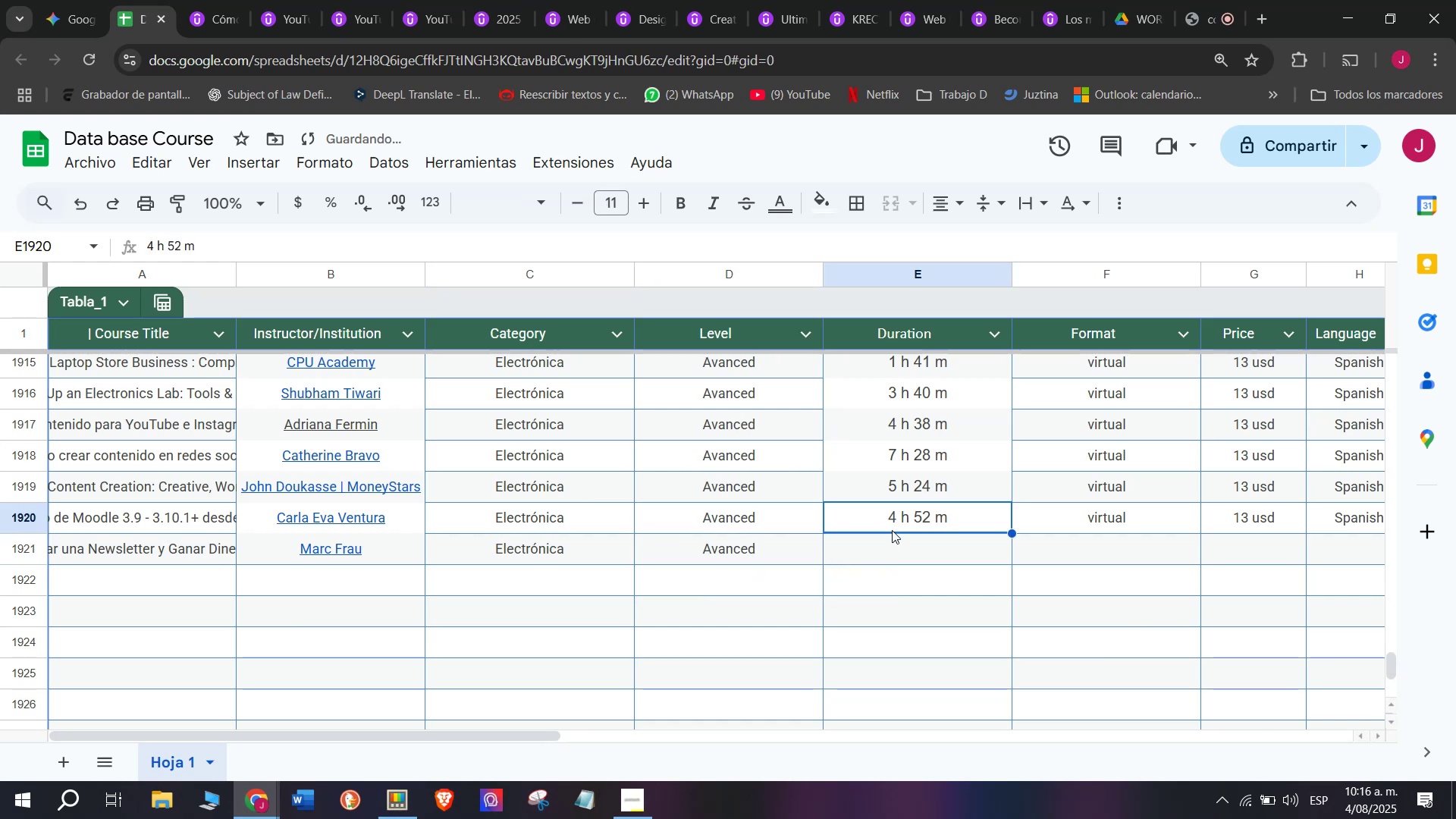 
key(Break)
 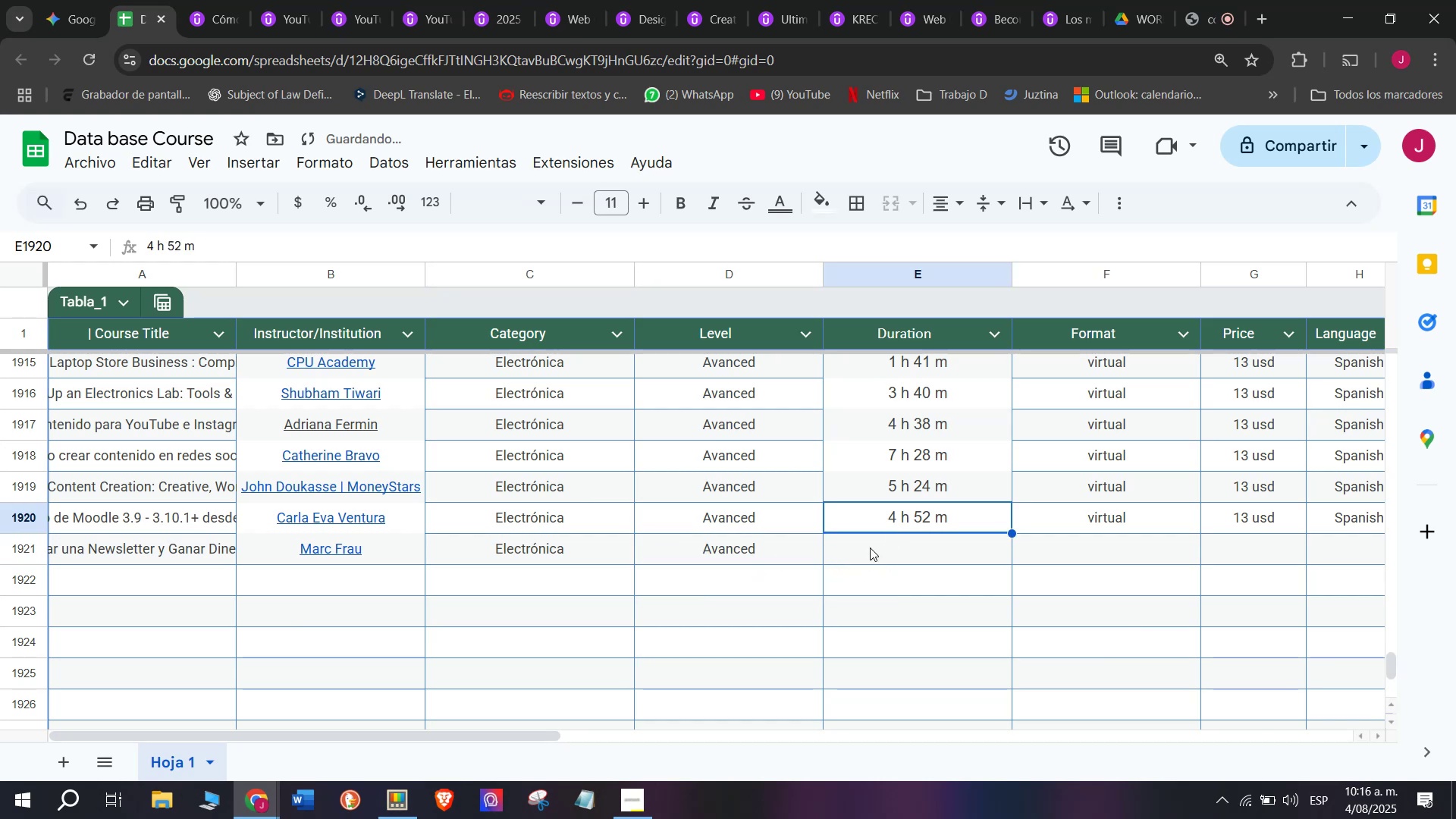 
key(Control+ControlLeft)
 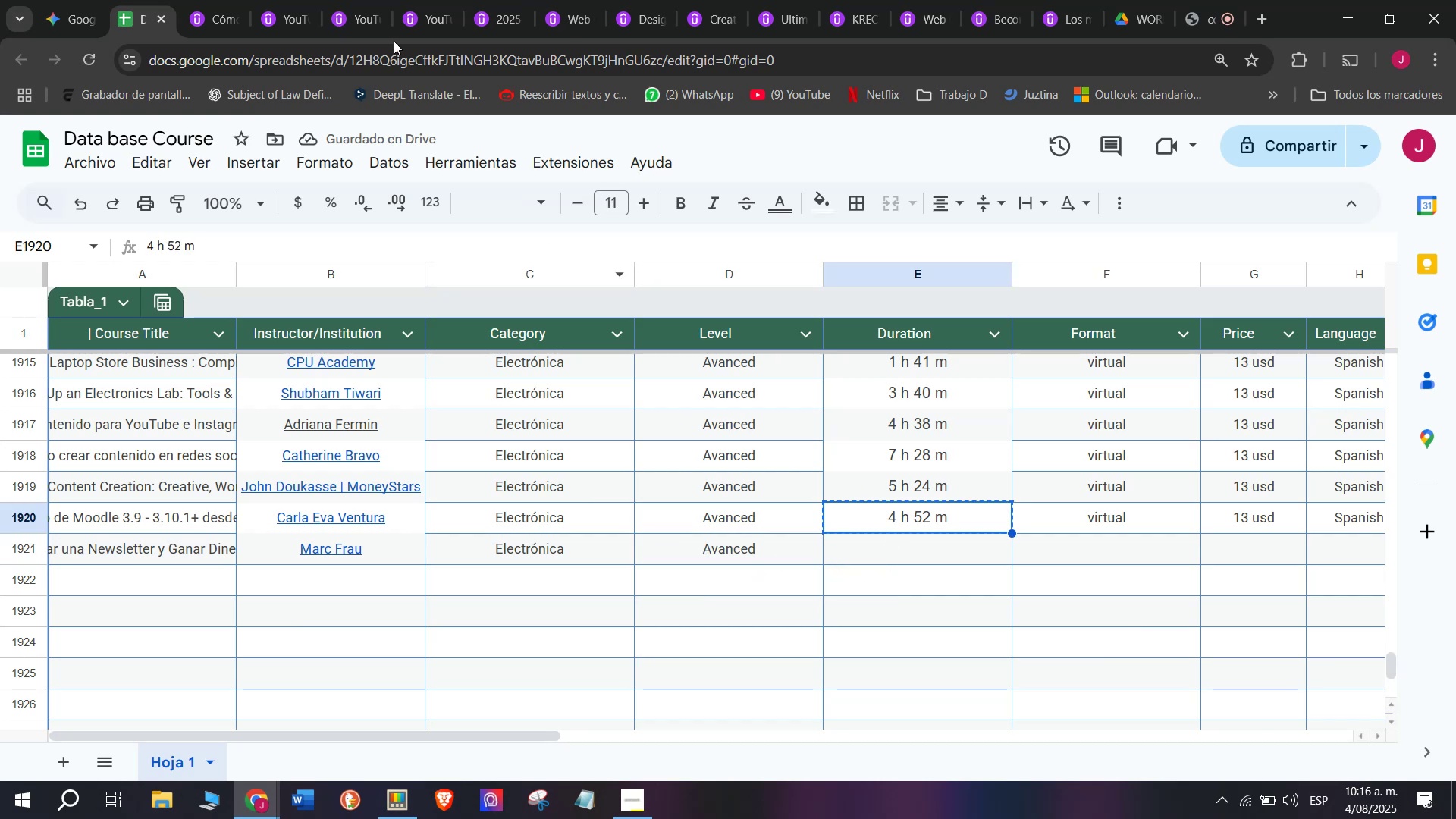 
key(Control+C)
 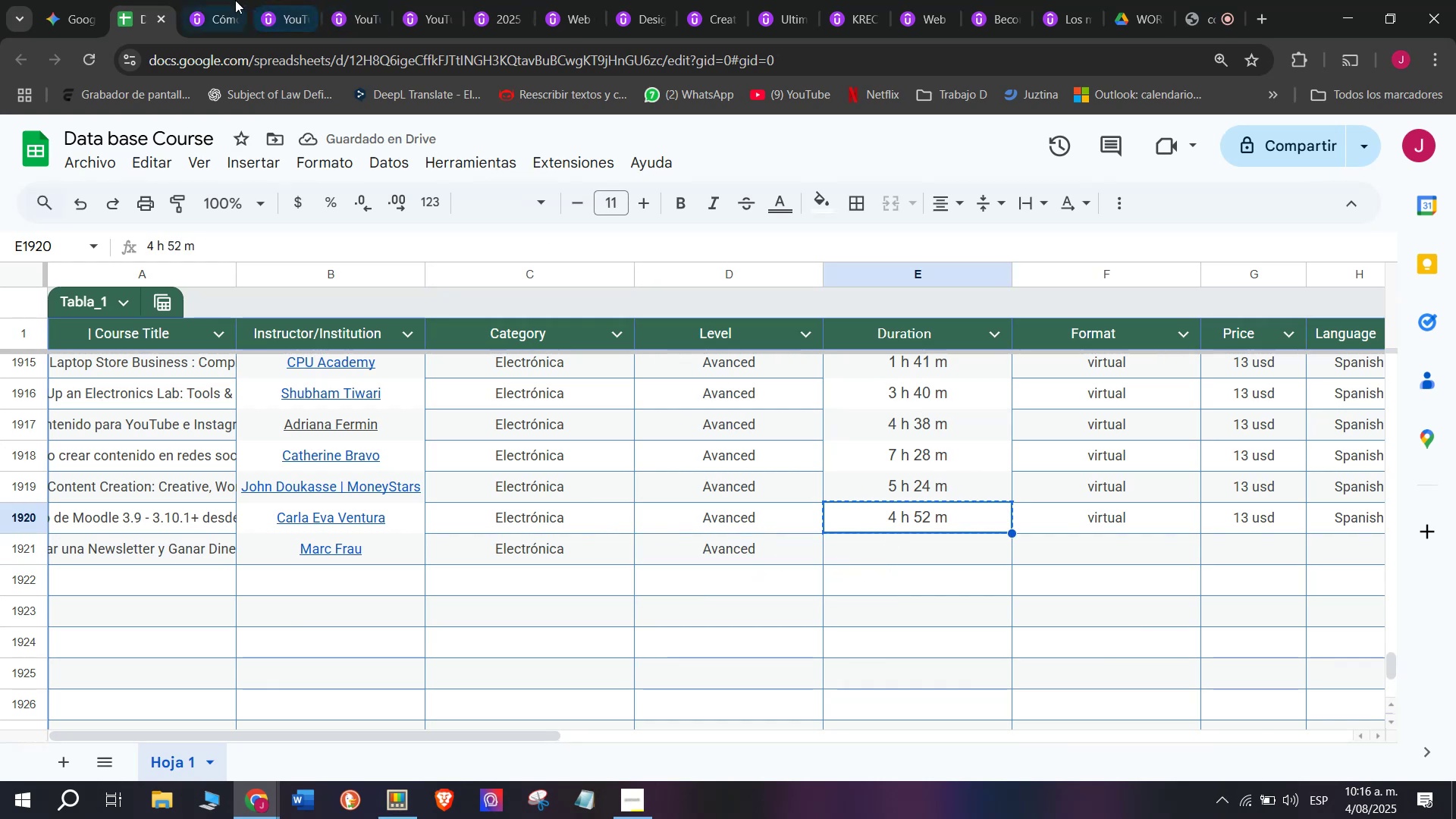 
left_click([195, 0])
 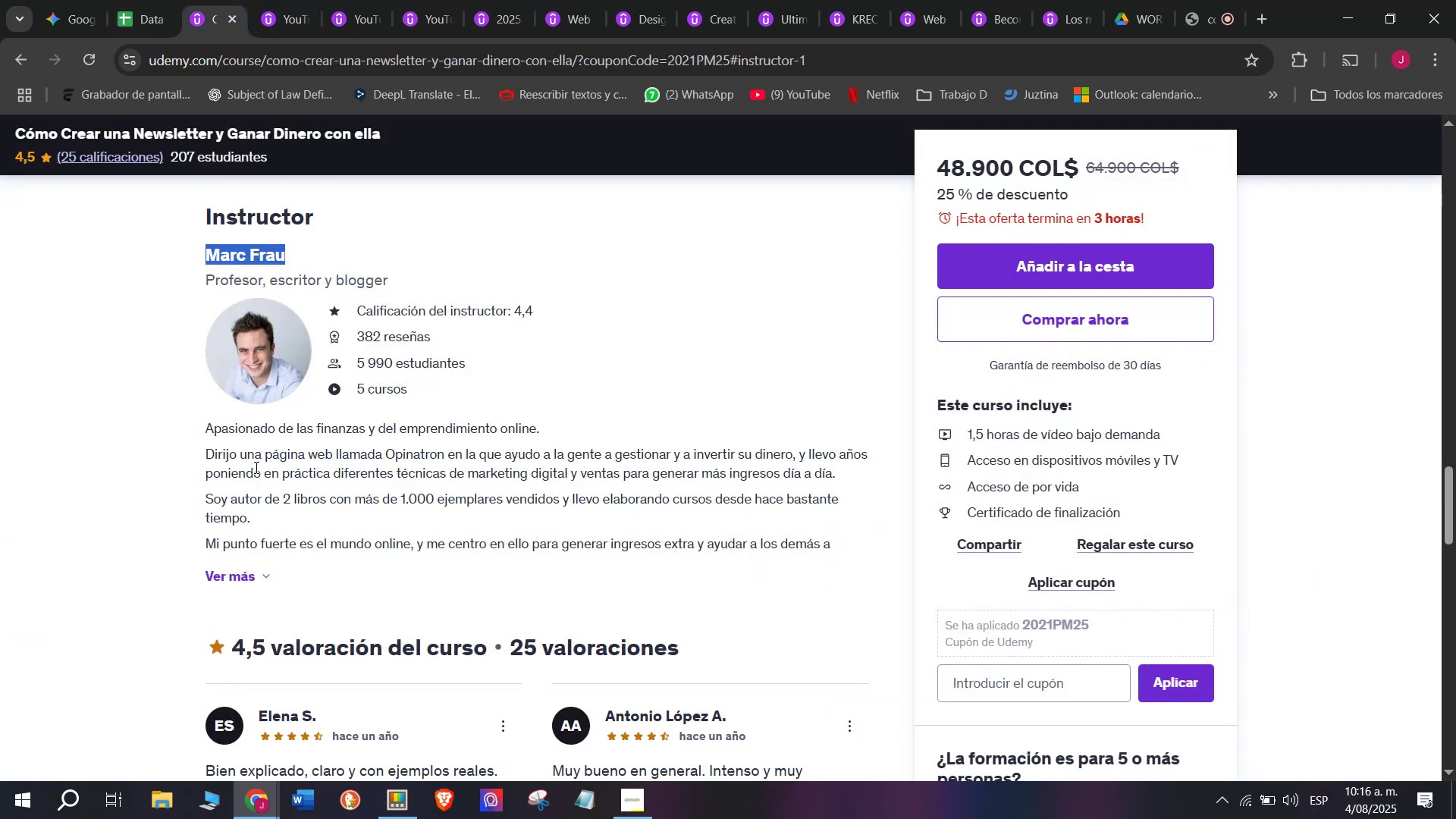 
scroll: coordinate [289, 572], scroll_direction: up, amount: 9.0
 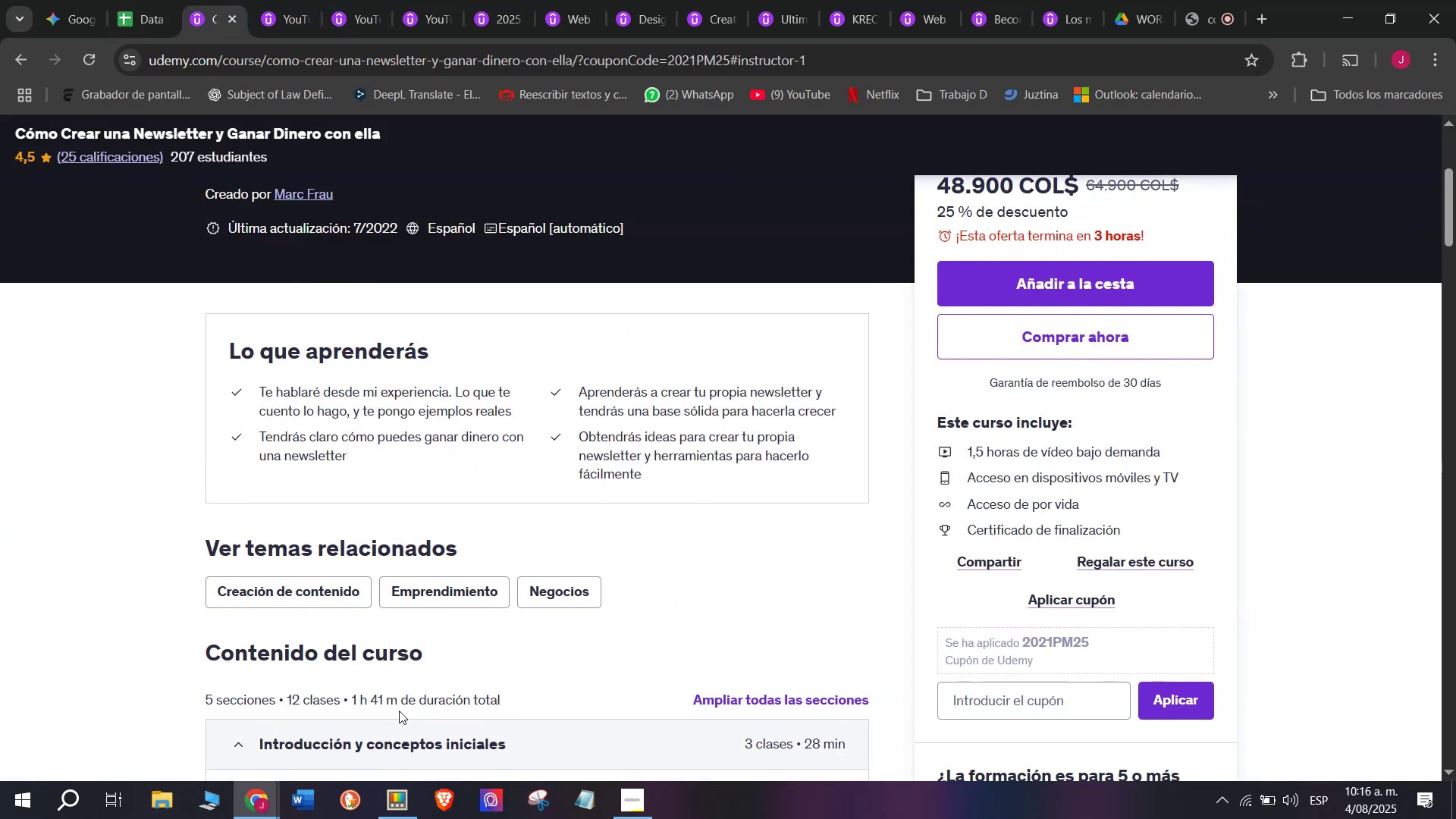 
left_click_drag(start_coordinate=[395, 698], to_coordinate=[352, 699])
 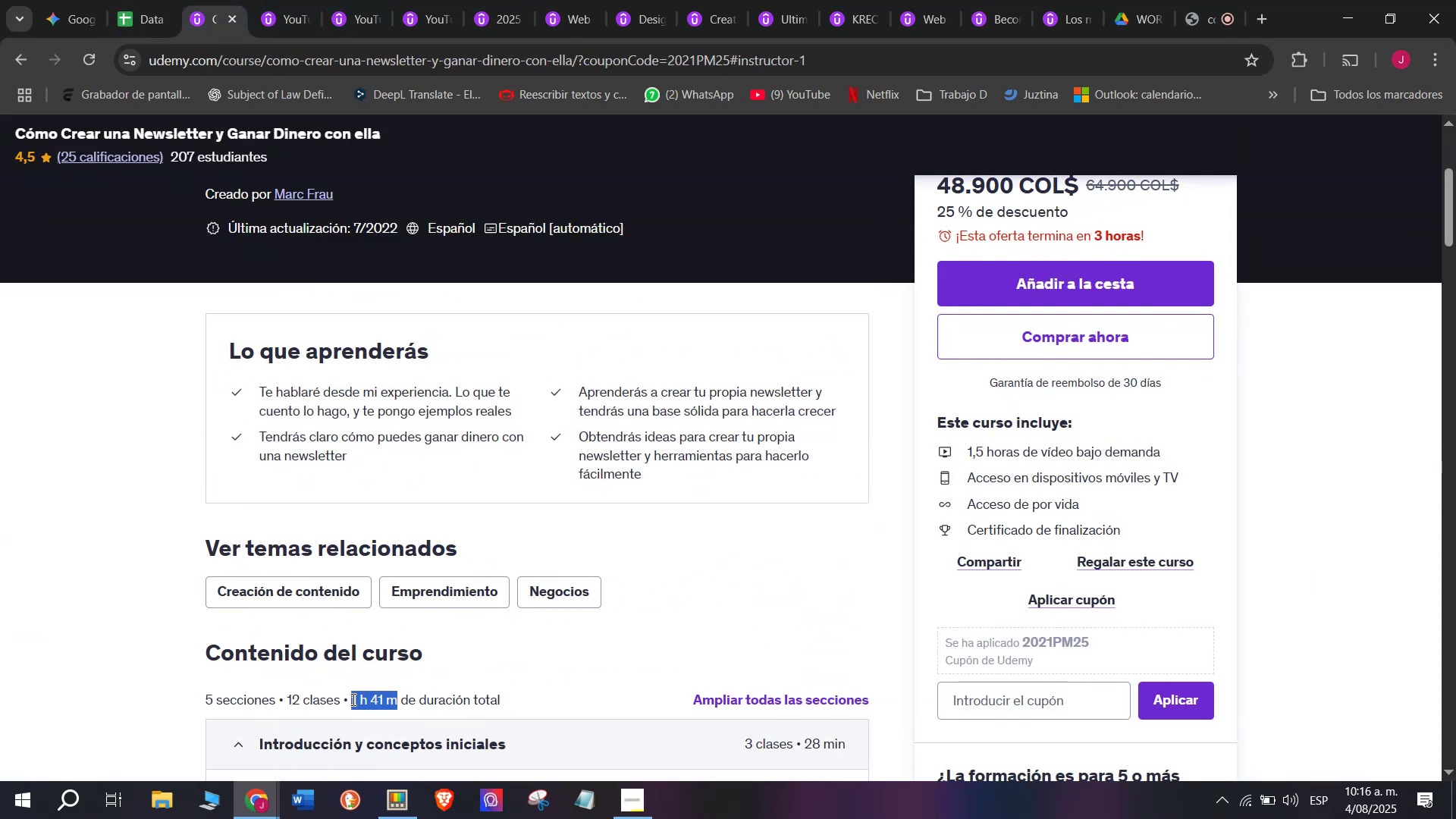 
key(Control+ControlLeft)
 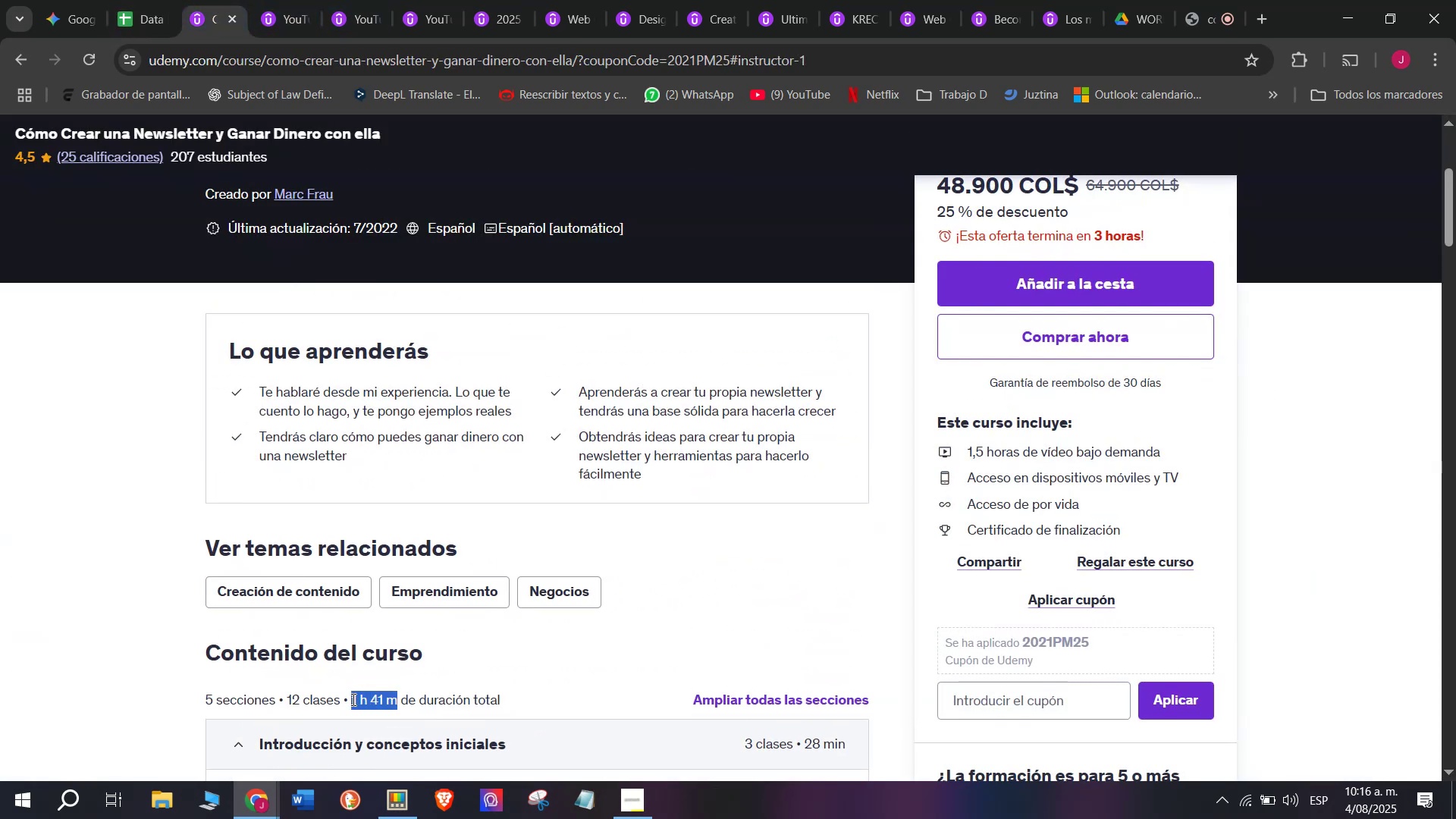 
key(Break)
 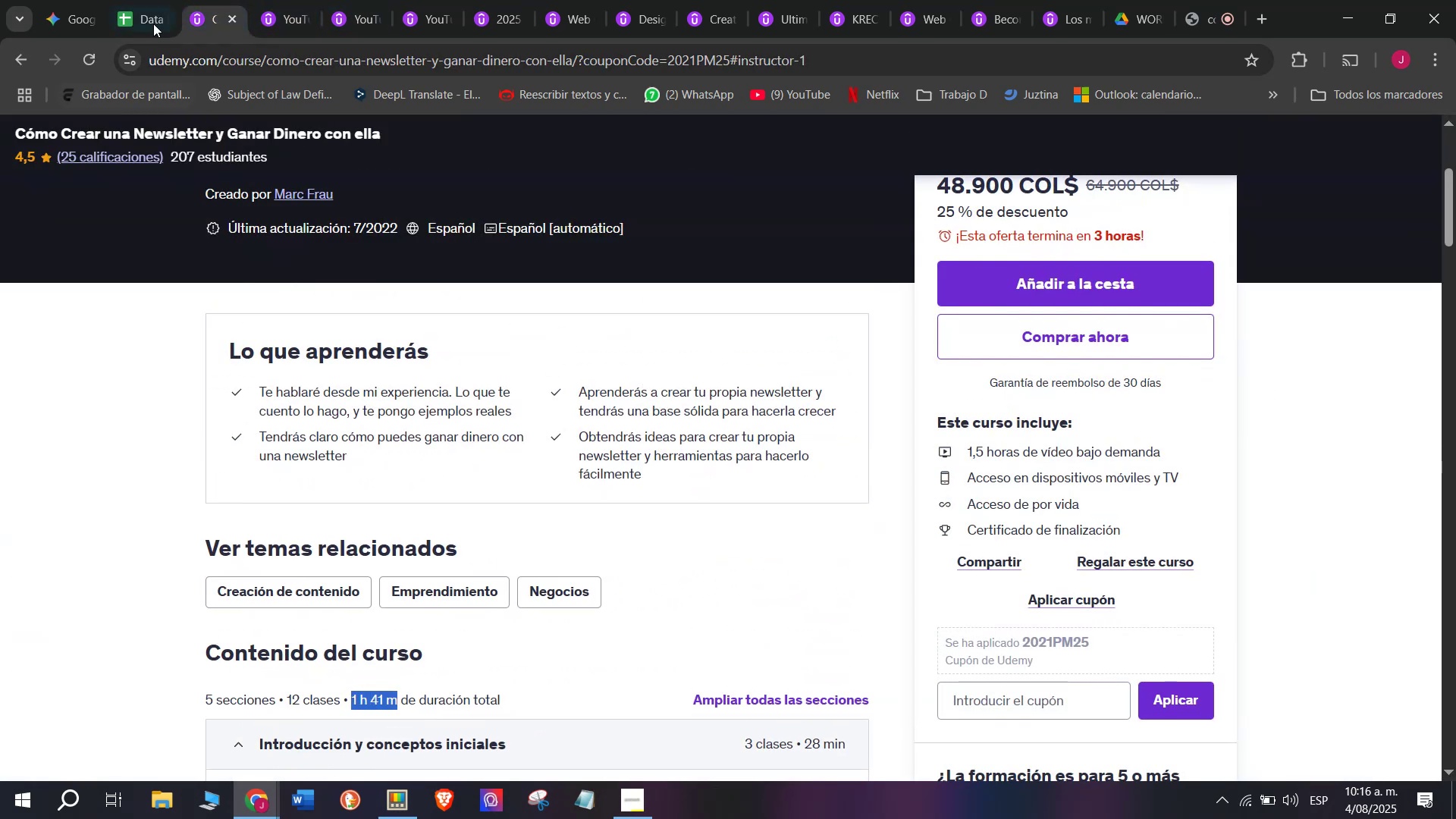 
key(Control+C)
 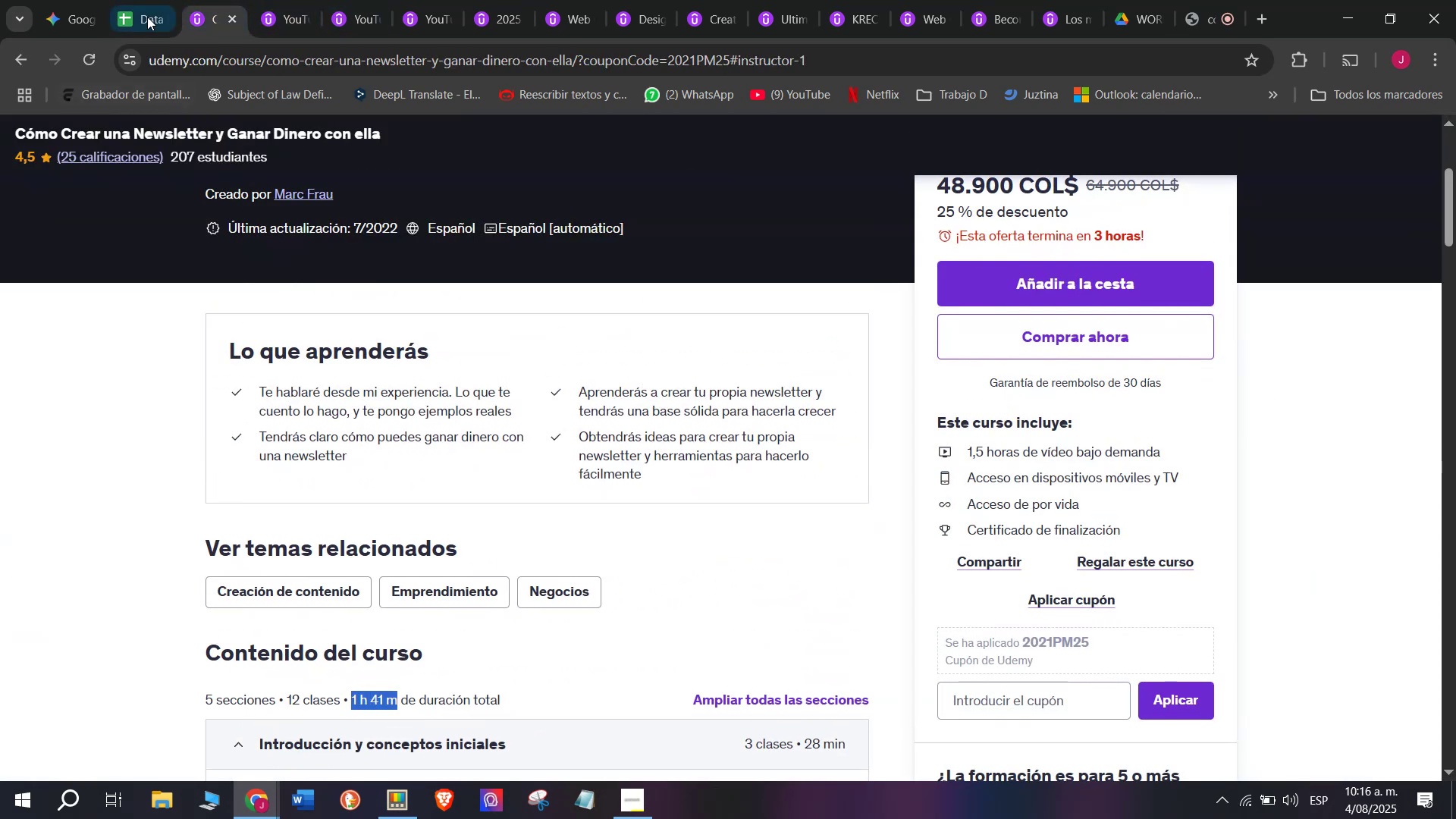 
left_click([146, 15])
 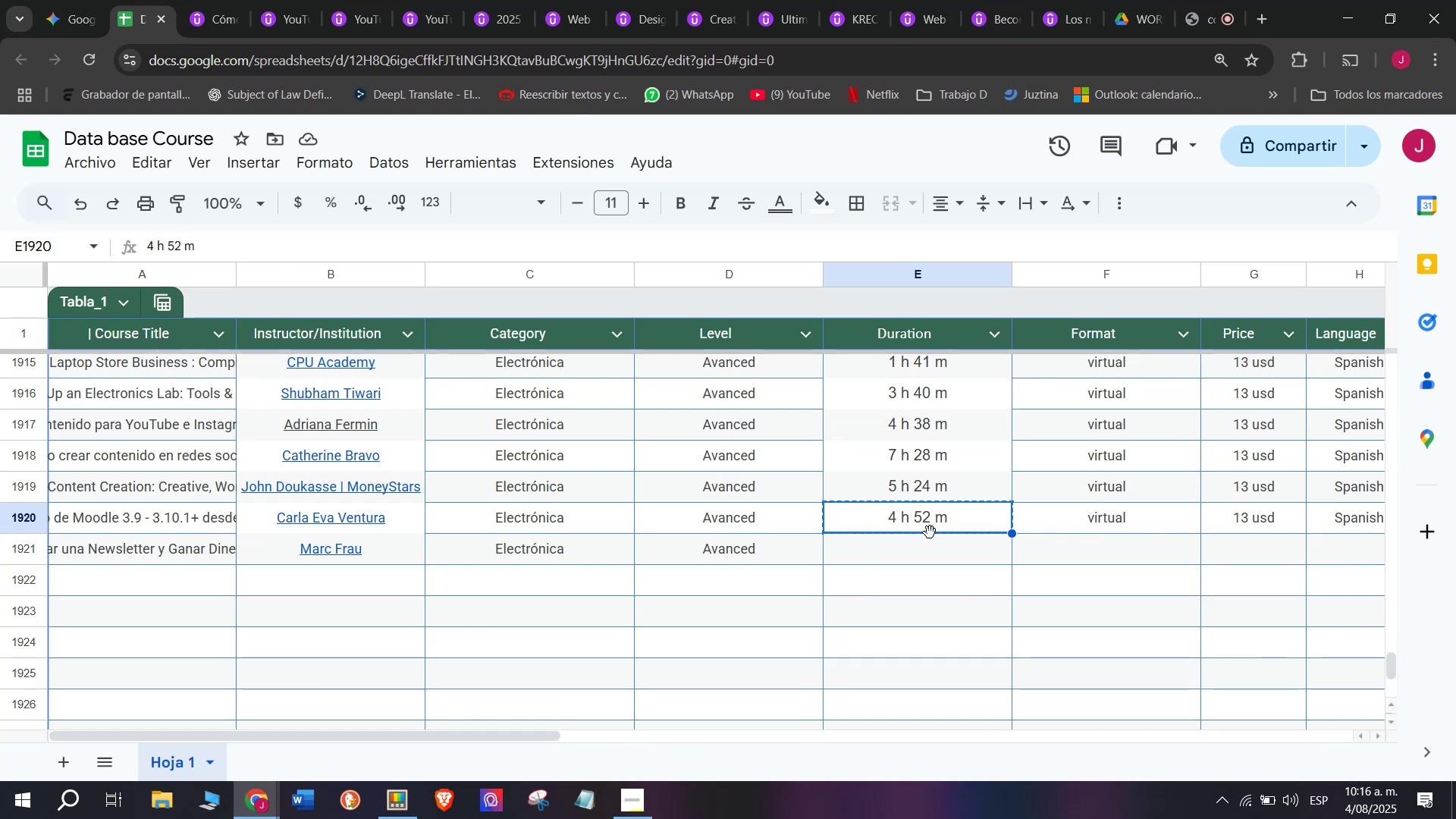 
key(Z)
 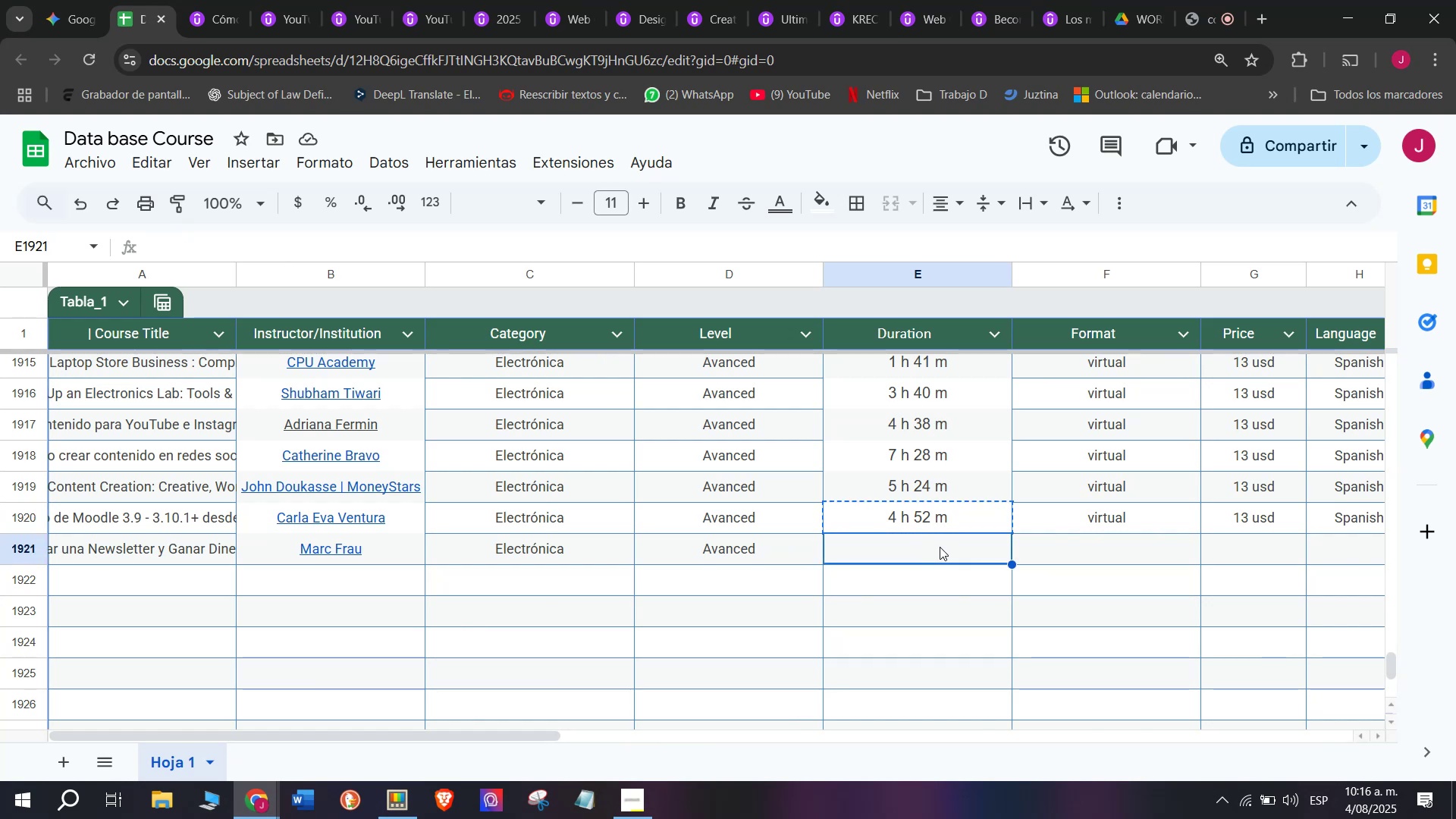 
key(Control+ControlLeft)
 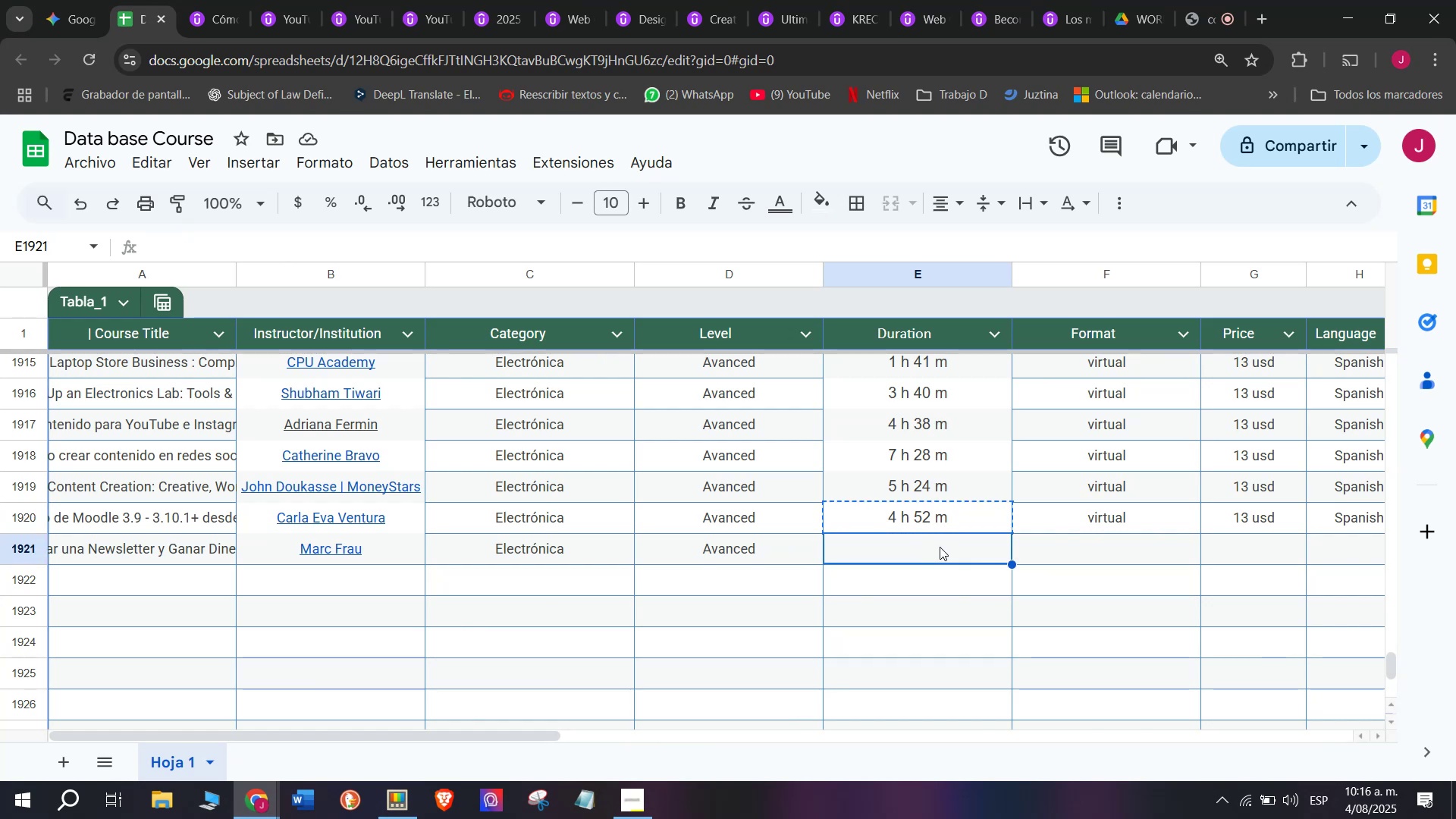 
key(Control+V)
 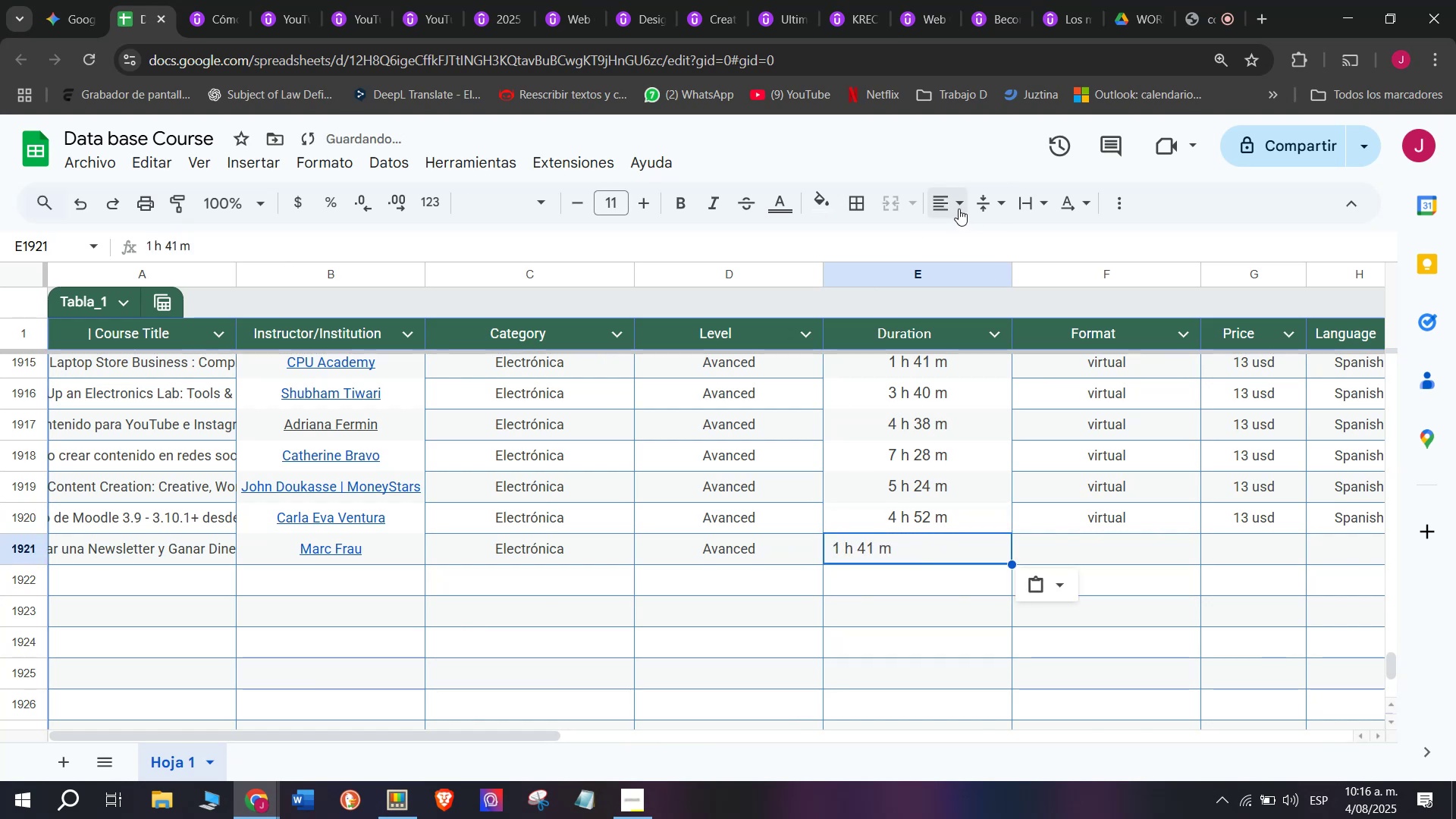 
double_click([974, 241])
 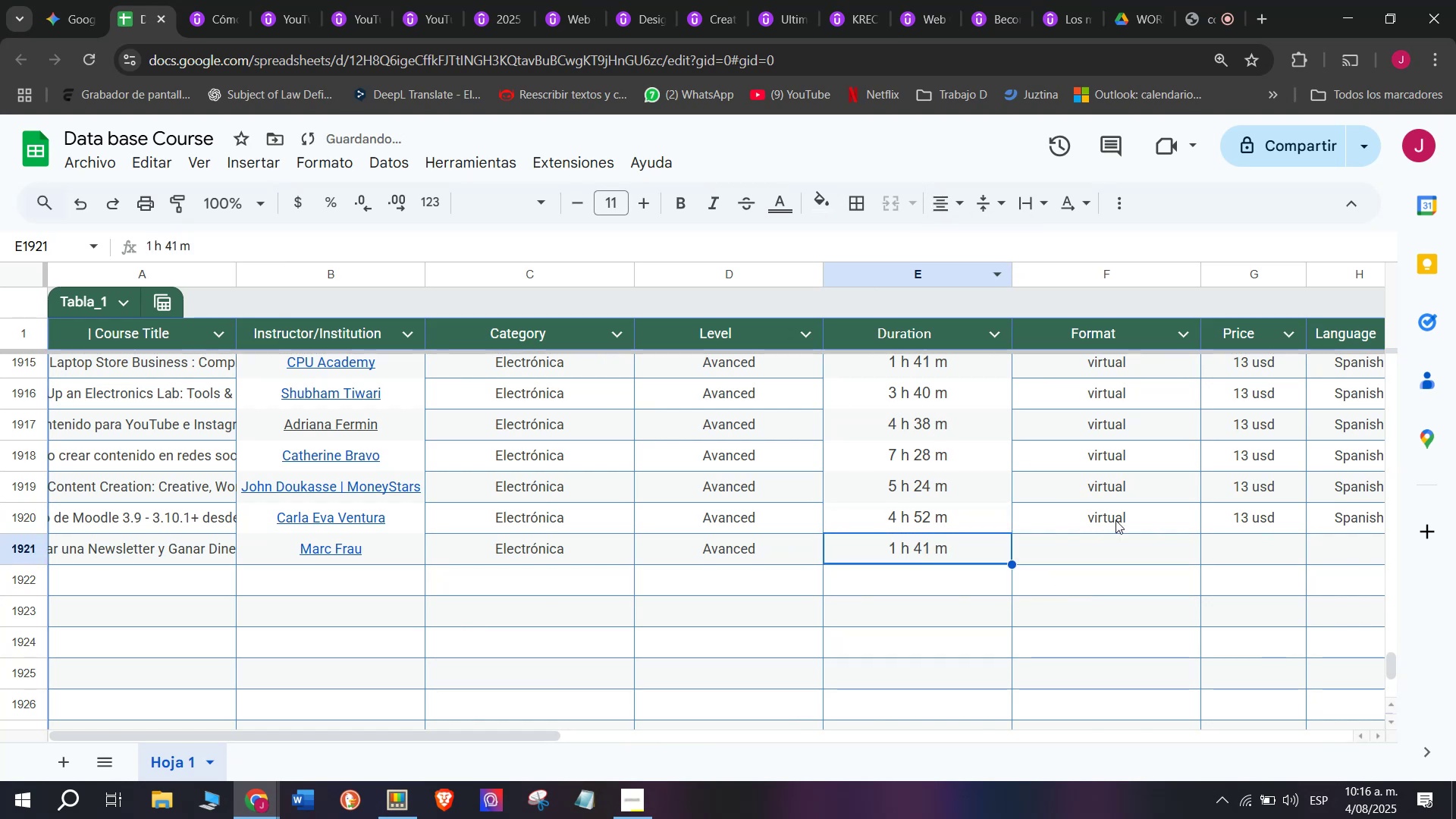 
left_click([1124, 534])
 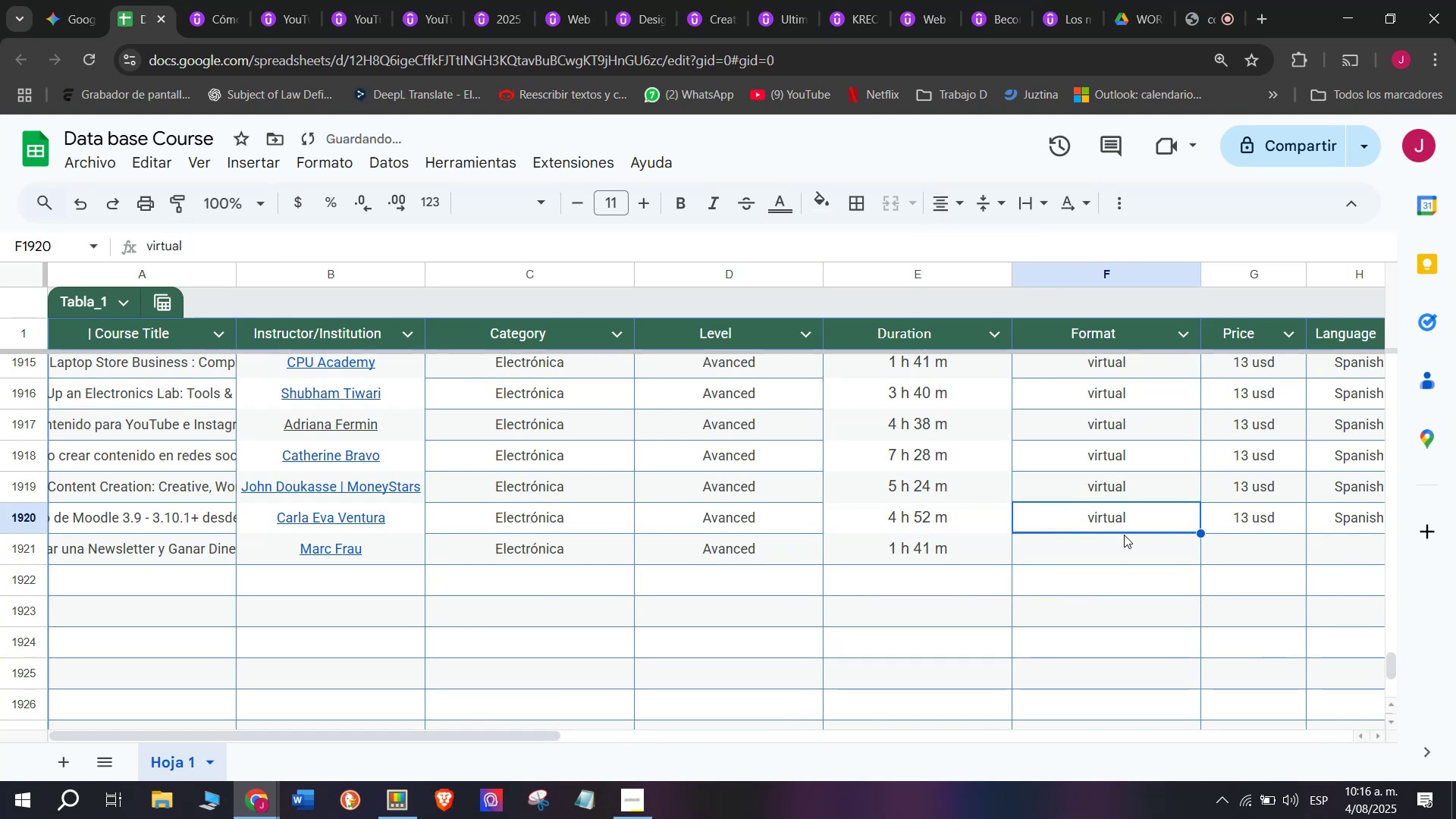 
key(Control+ControlLeft)
 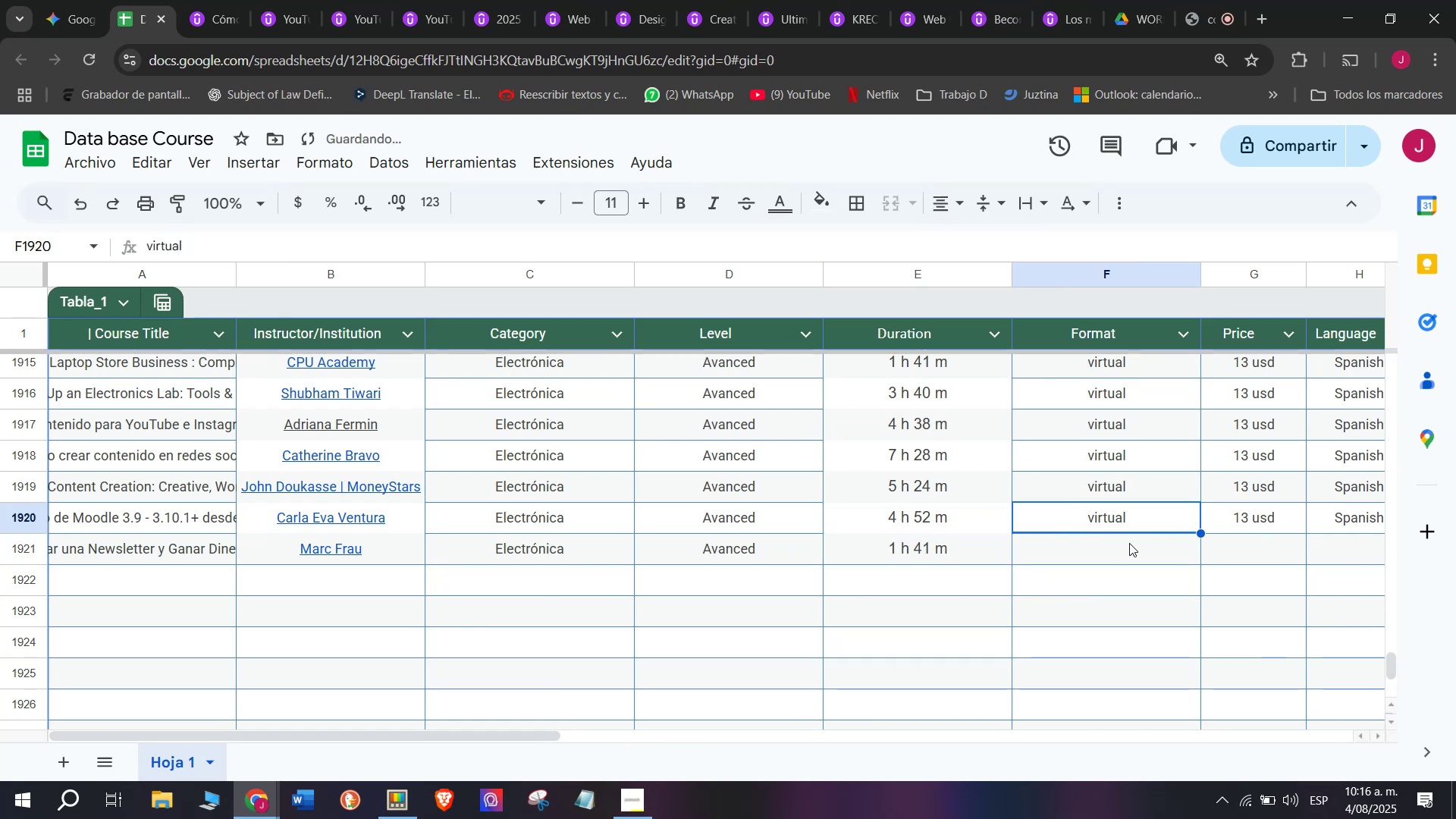 
key(Break)
 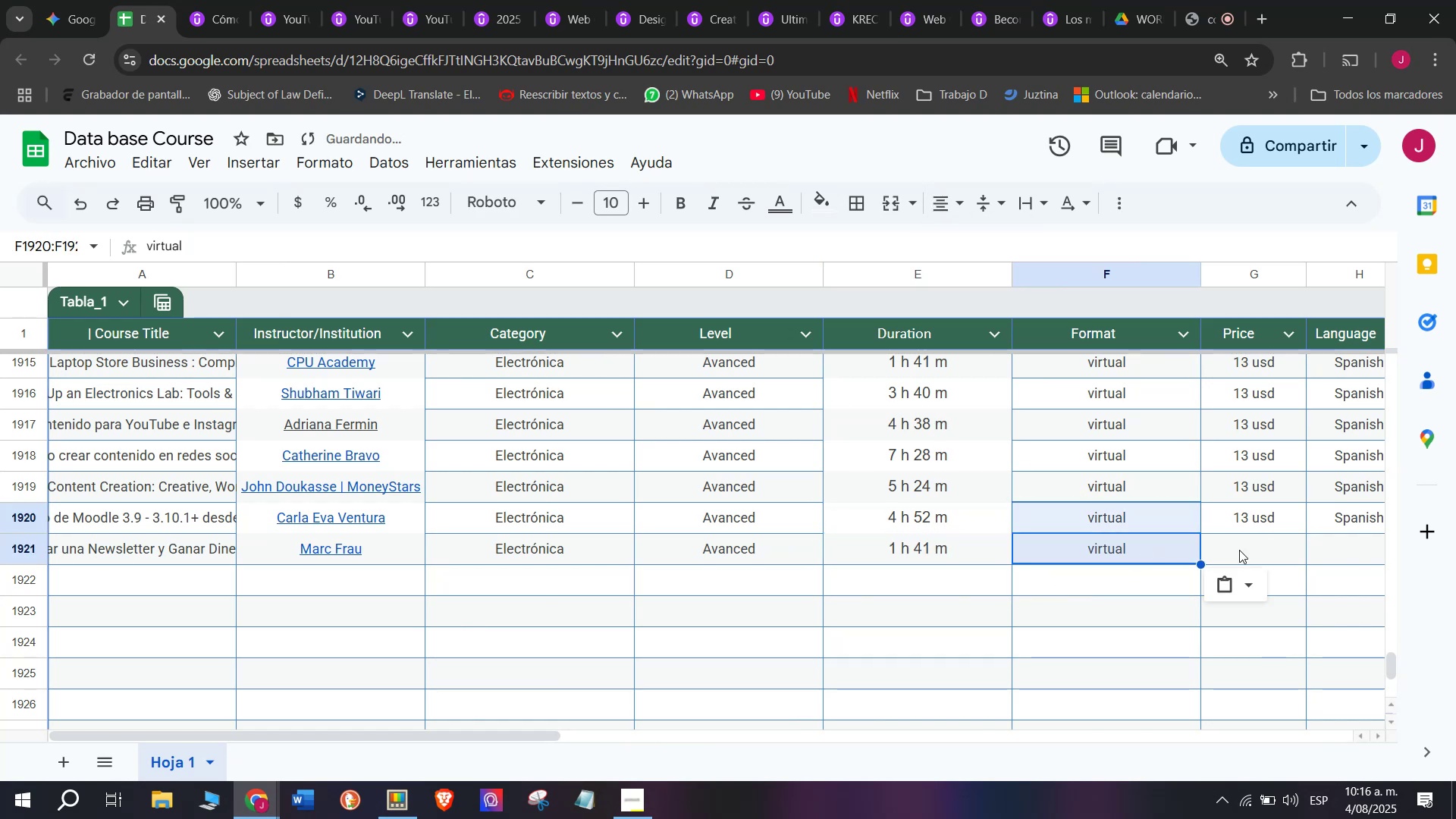 
key(Control+C)
 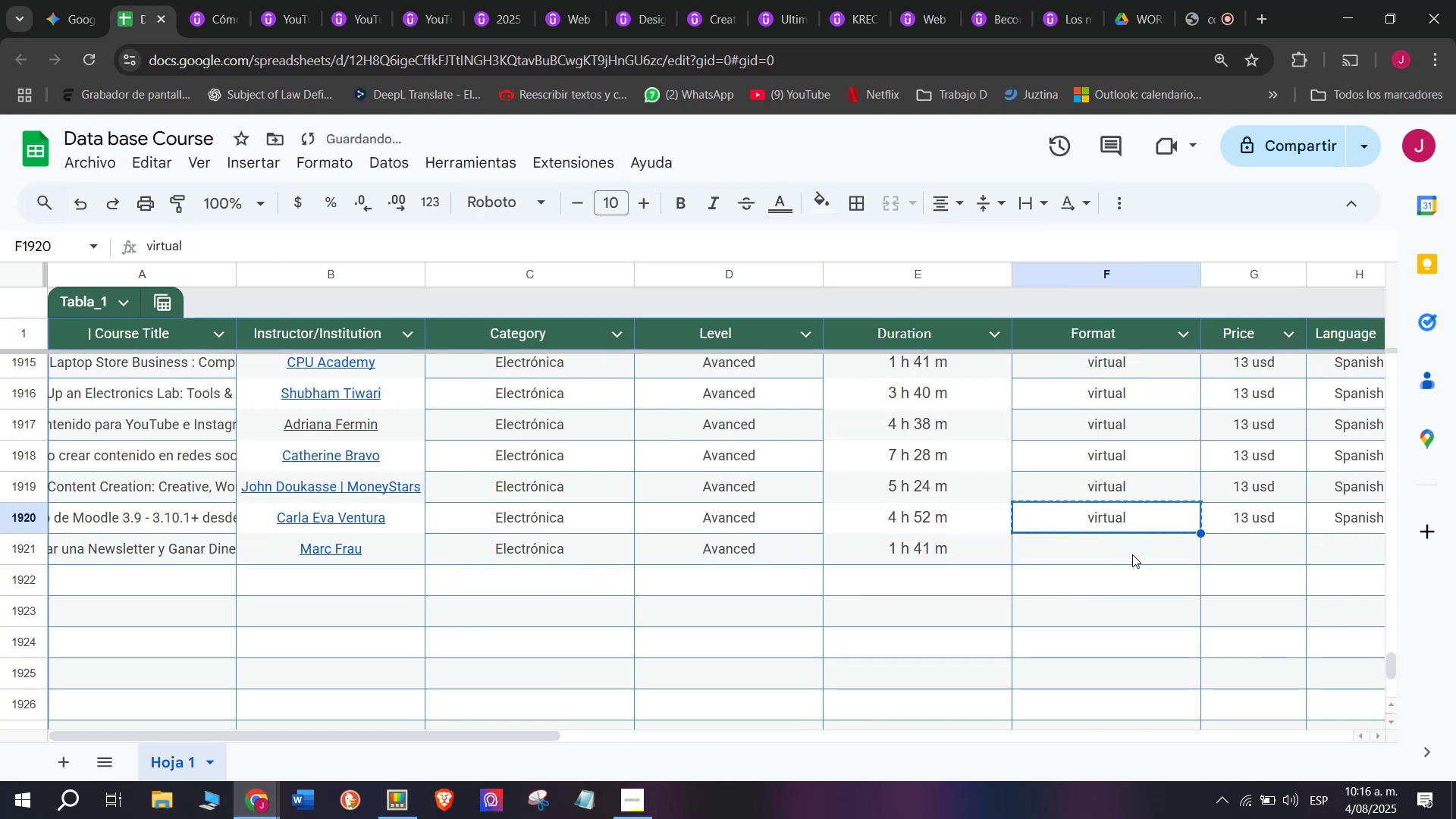 
key(Z)
 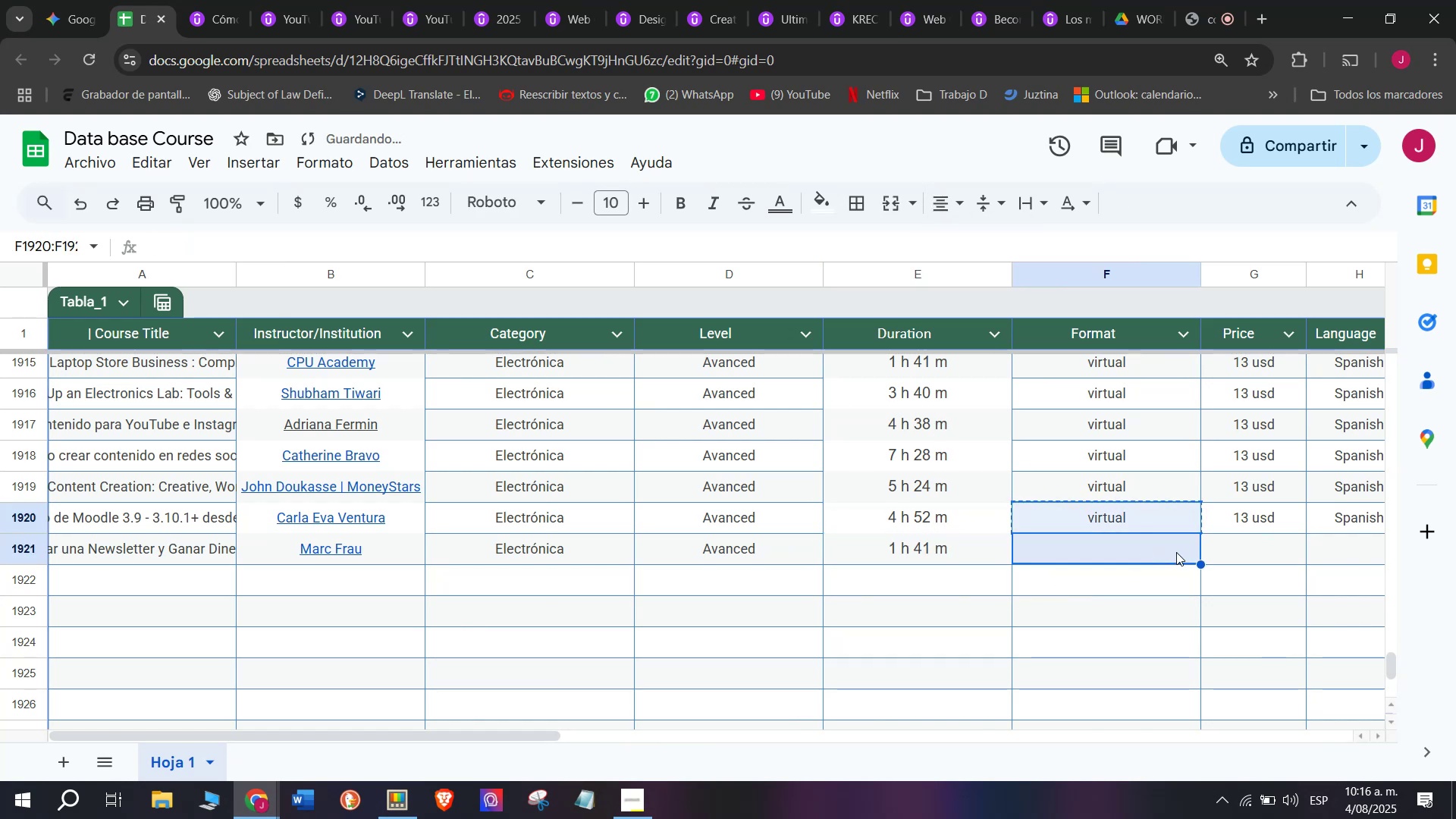 
key(Control+ControlLeft)
 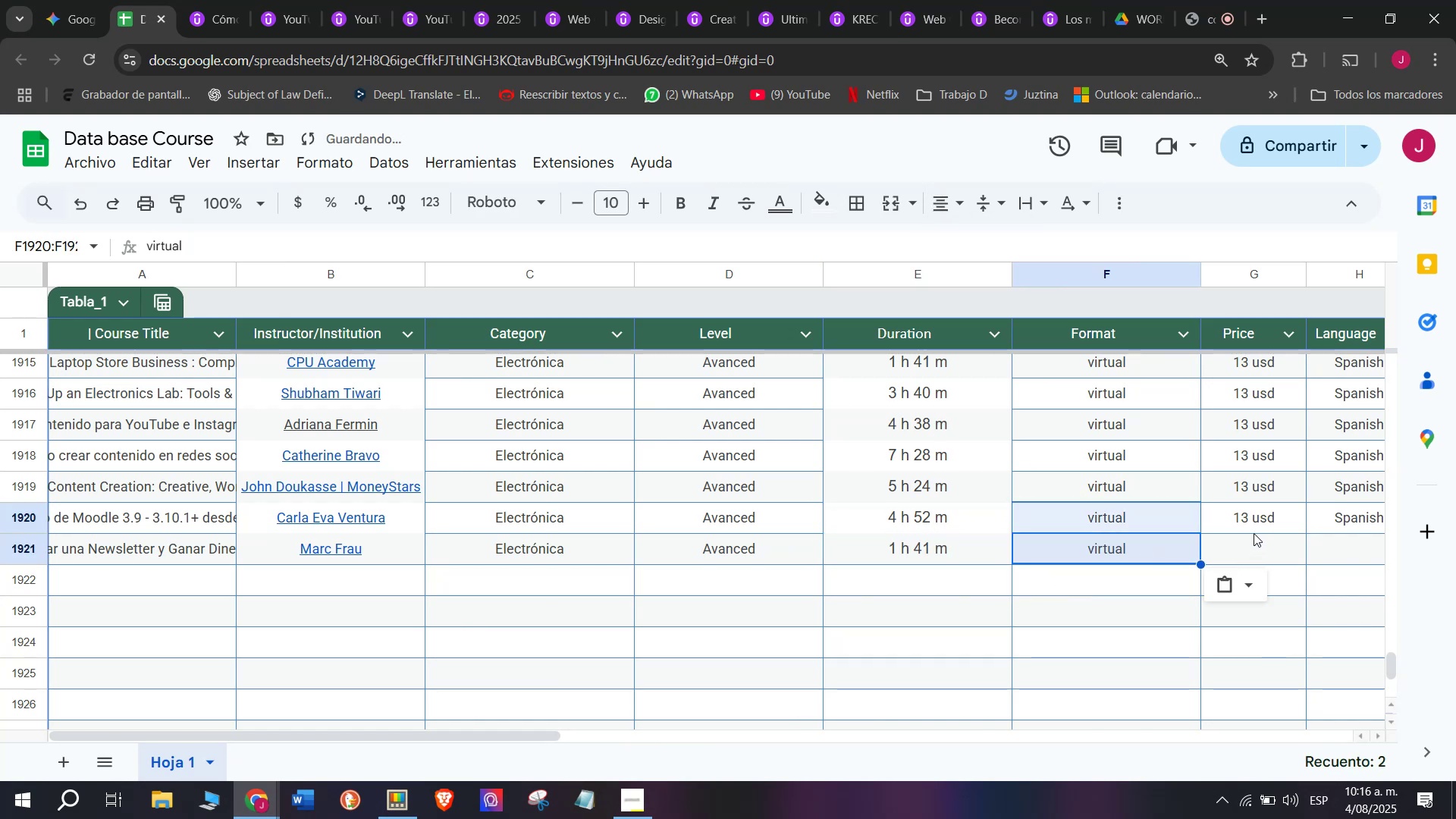 
key(Control+V)
 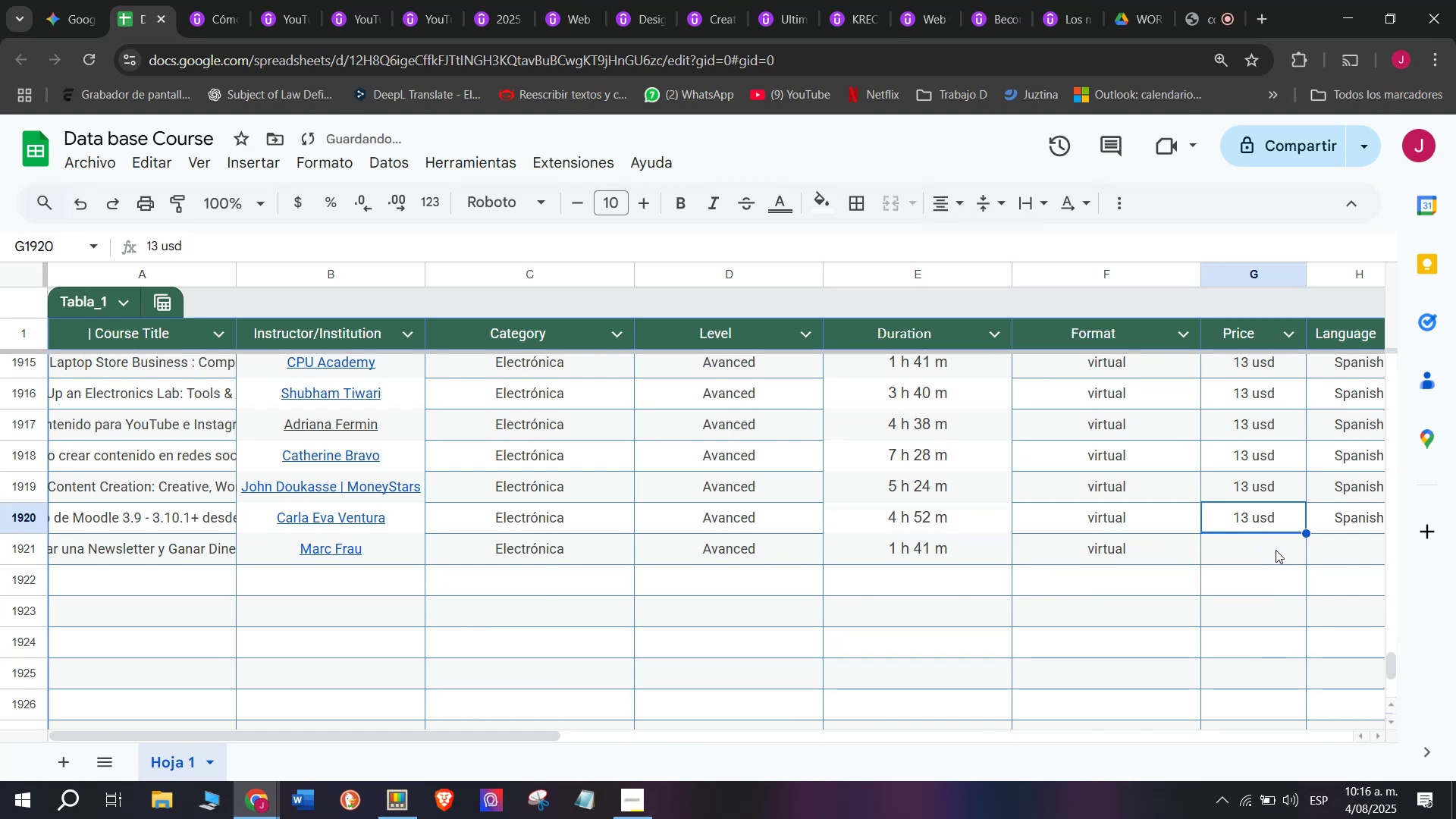 
double_click([1232, 512])
 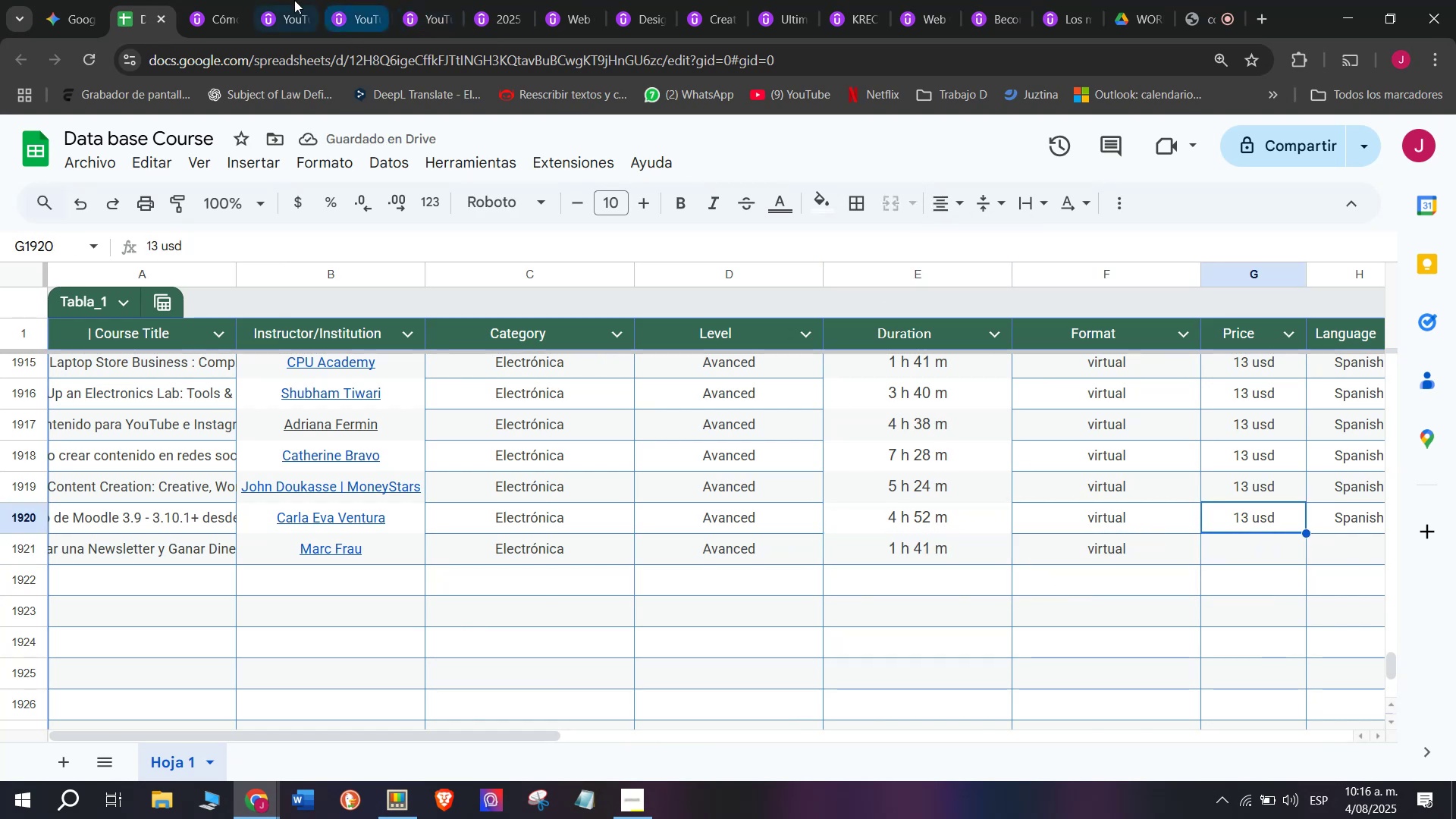 
left_click([217, 0])
 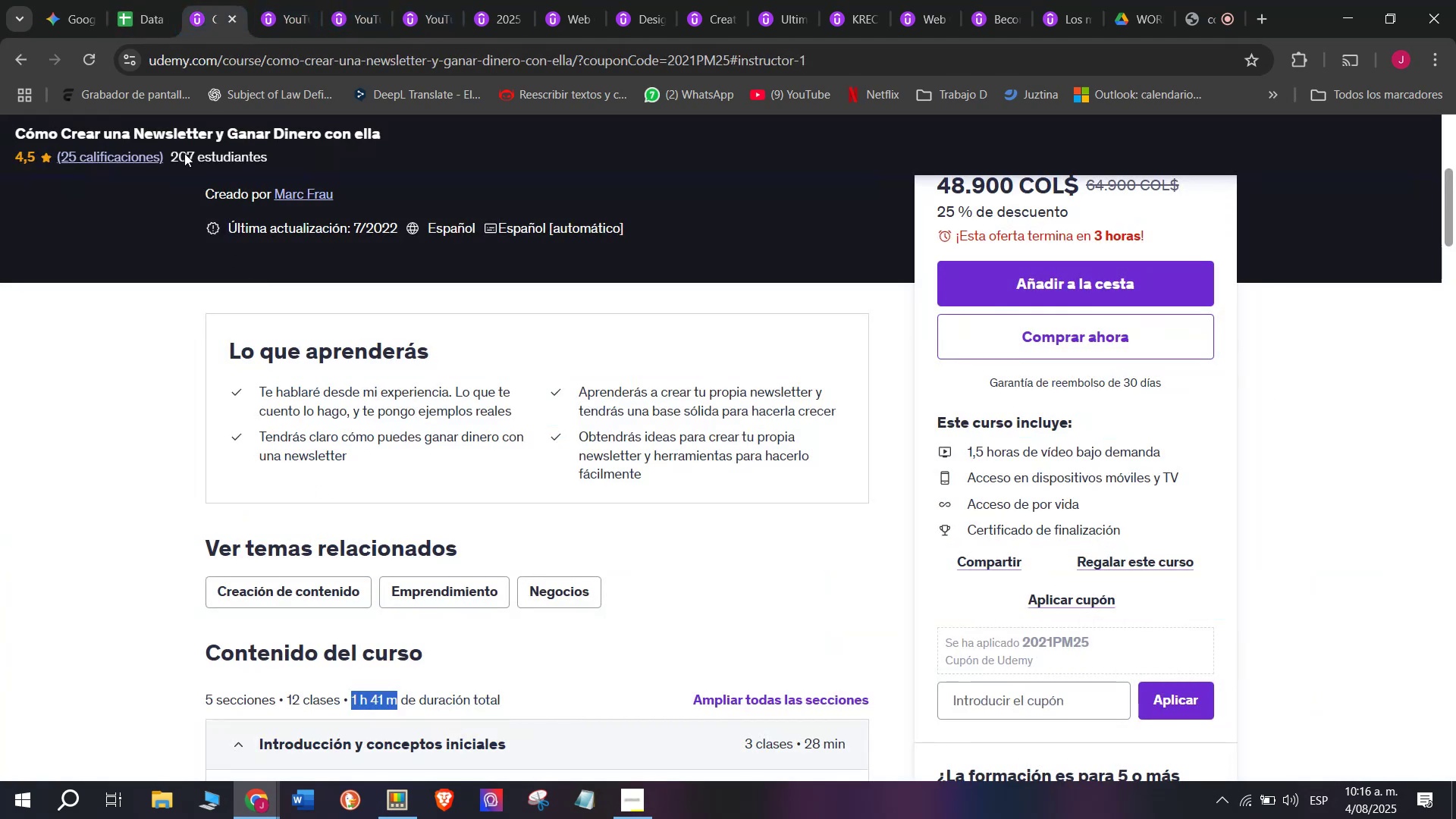 
scroll: coordinate [273, 340], scroll_direction: up, amount: 3.0
 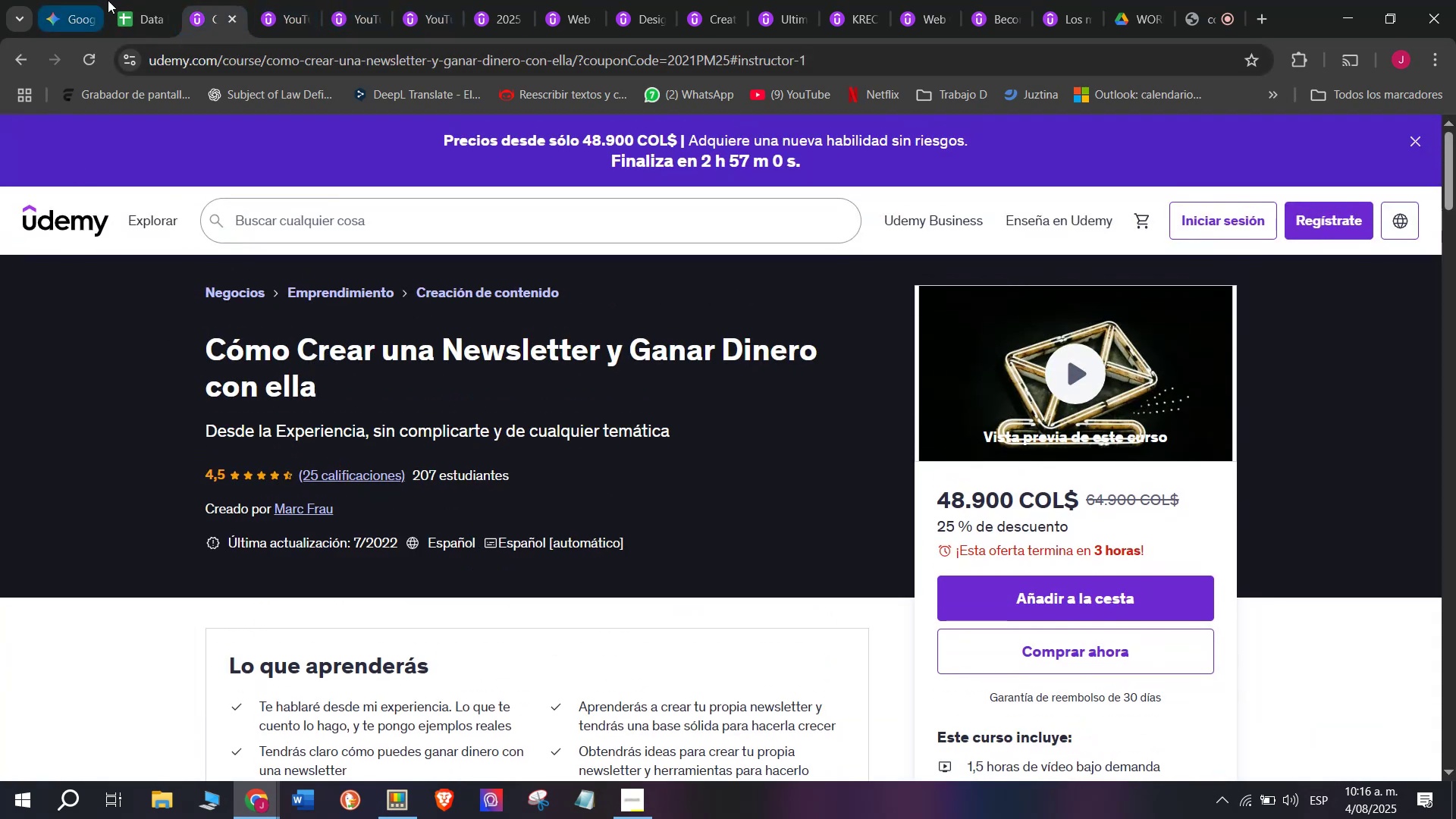 
left_click([119, 0])
 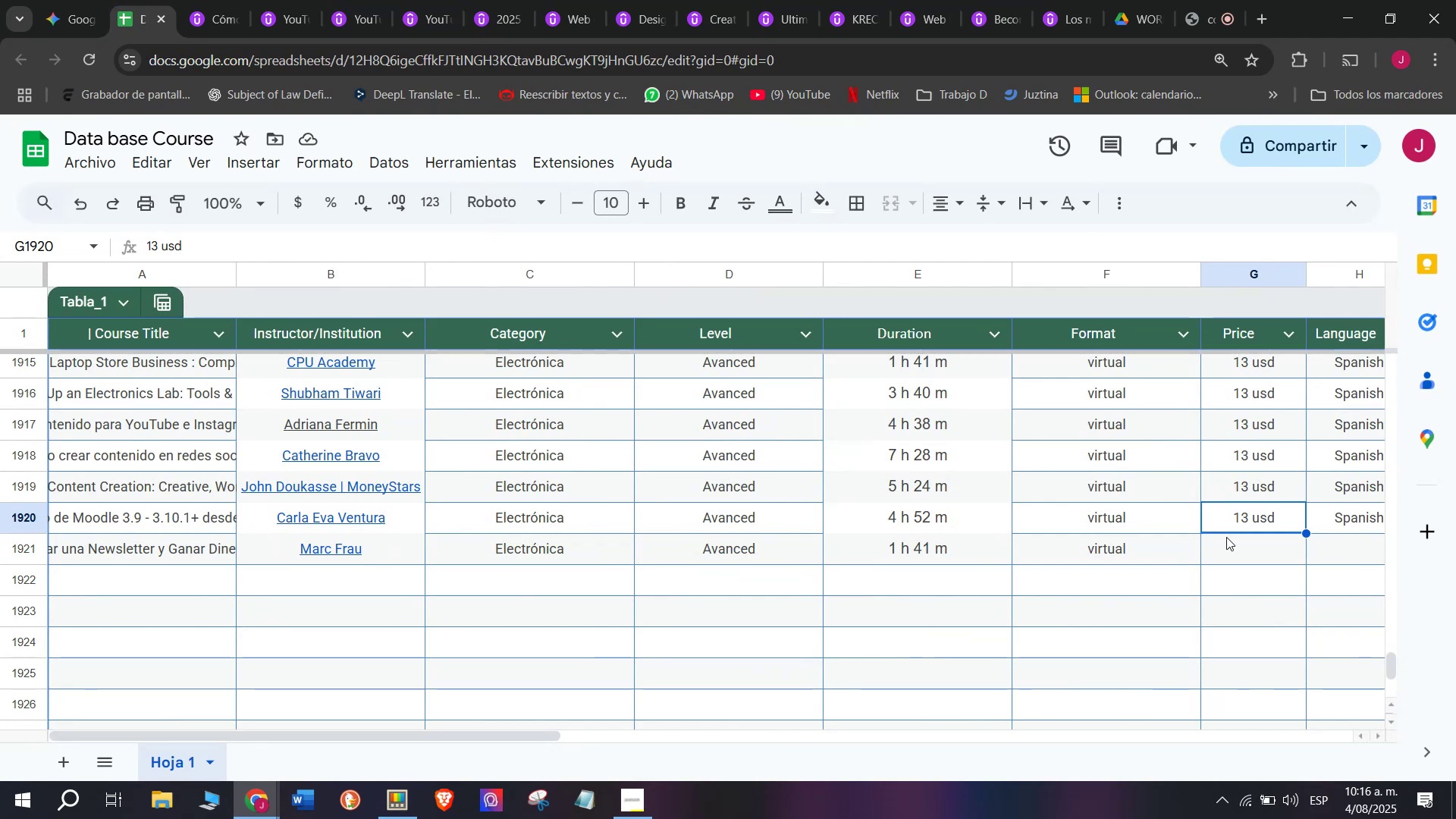 
key(Break)
 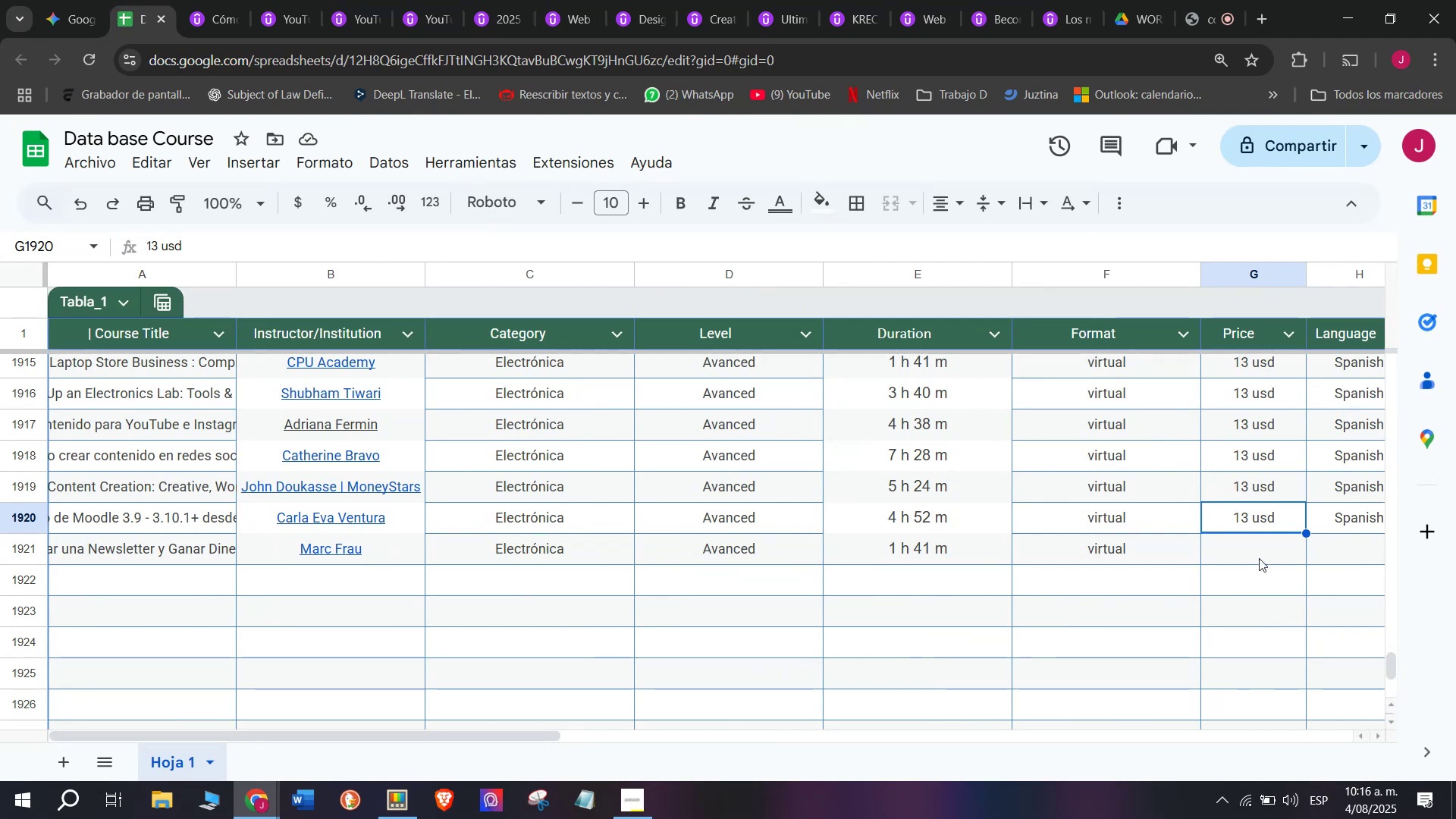 
key(Control+ControlLeft)
 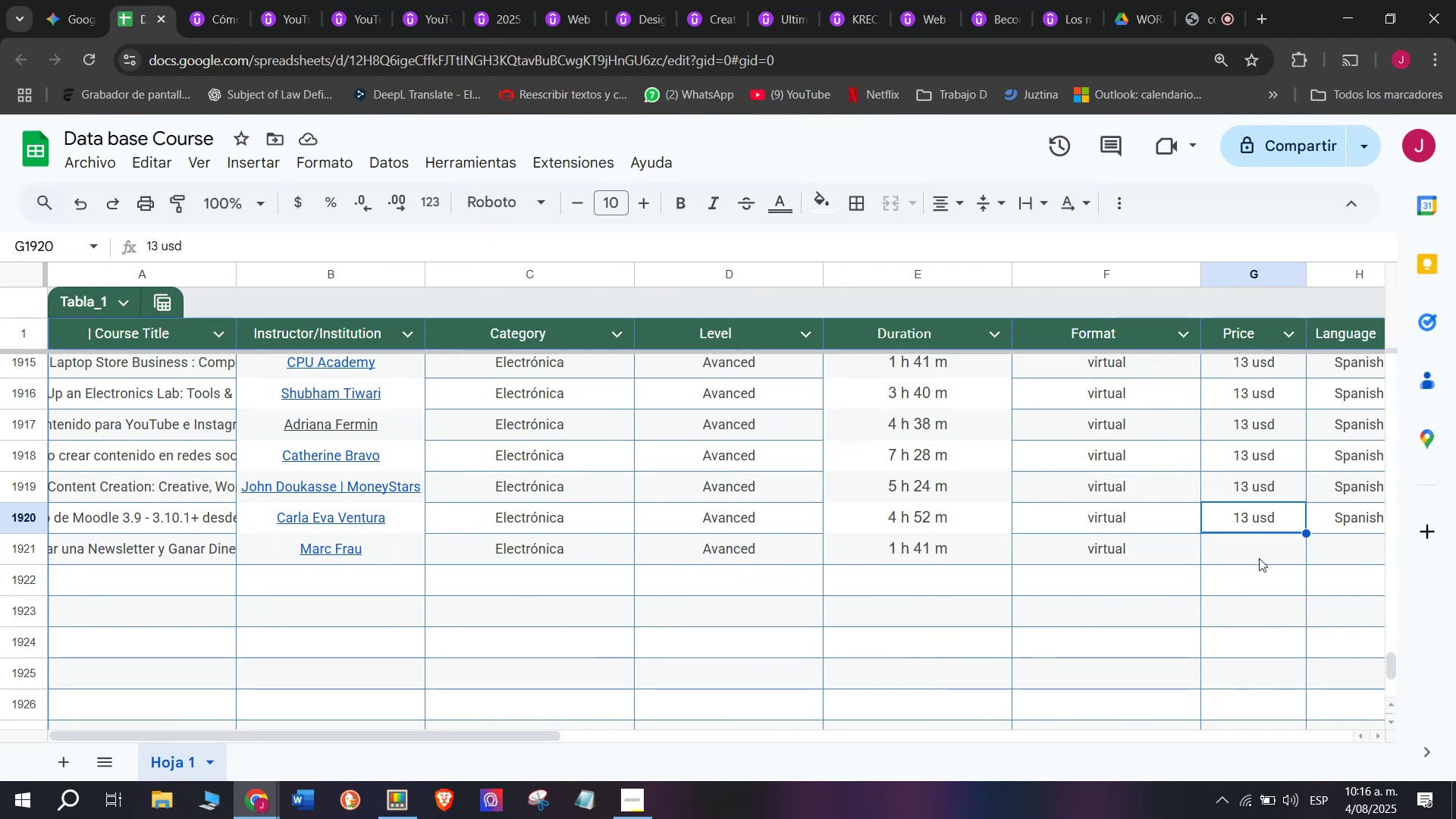 
key(Control+C)
 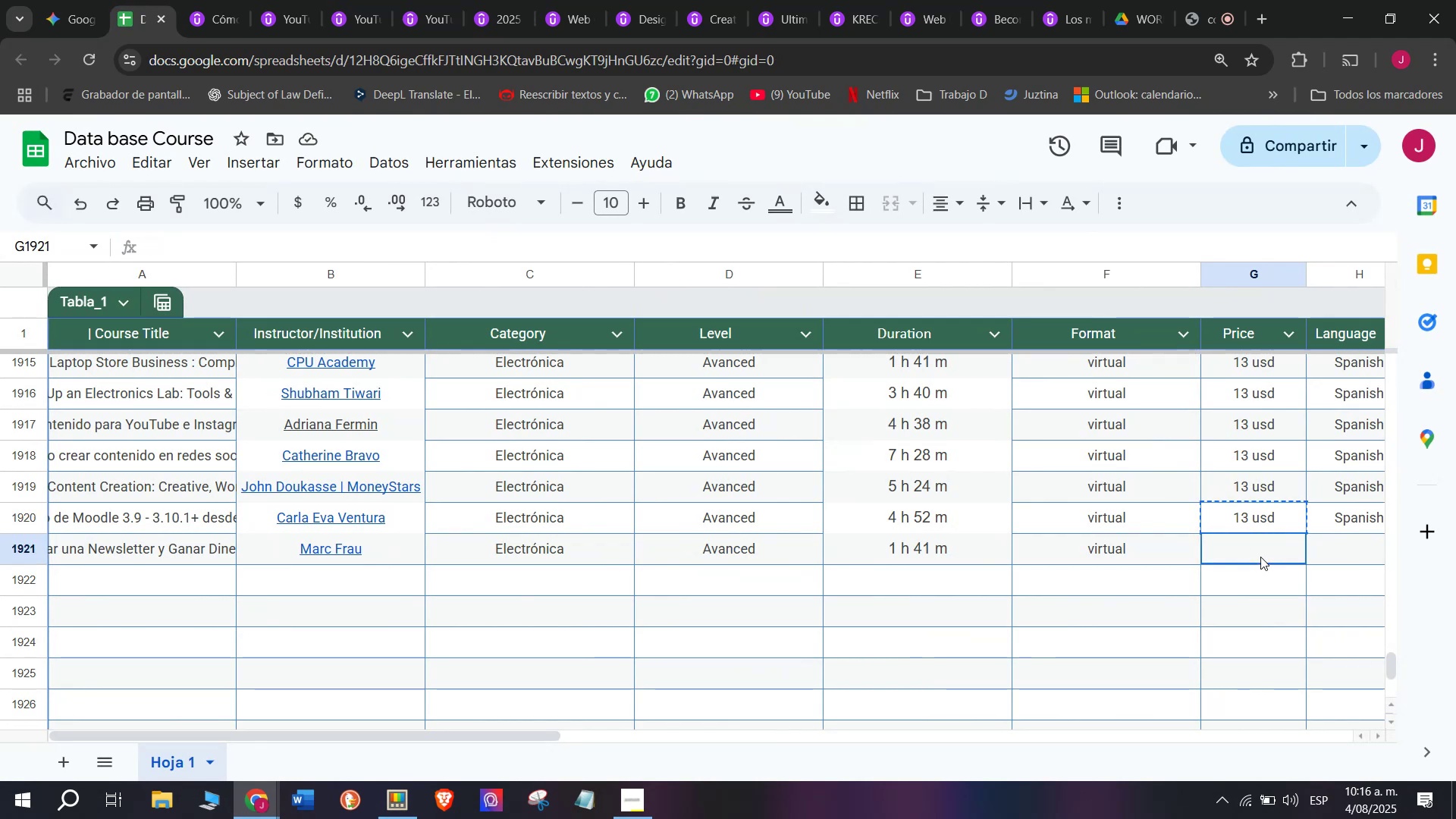 
key(Z)
 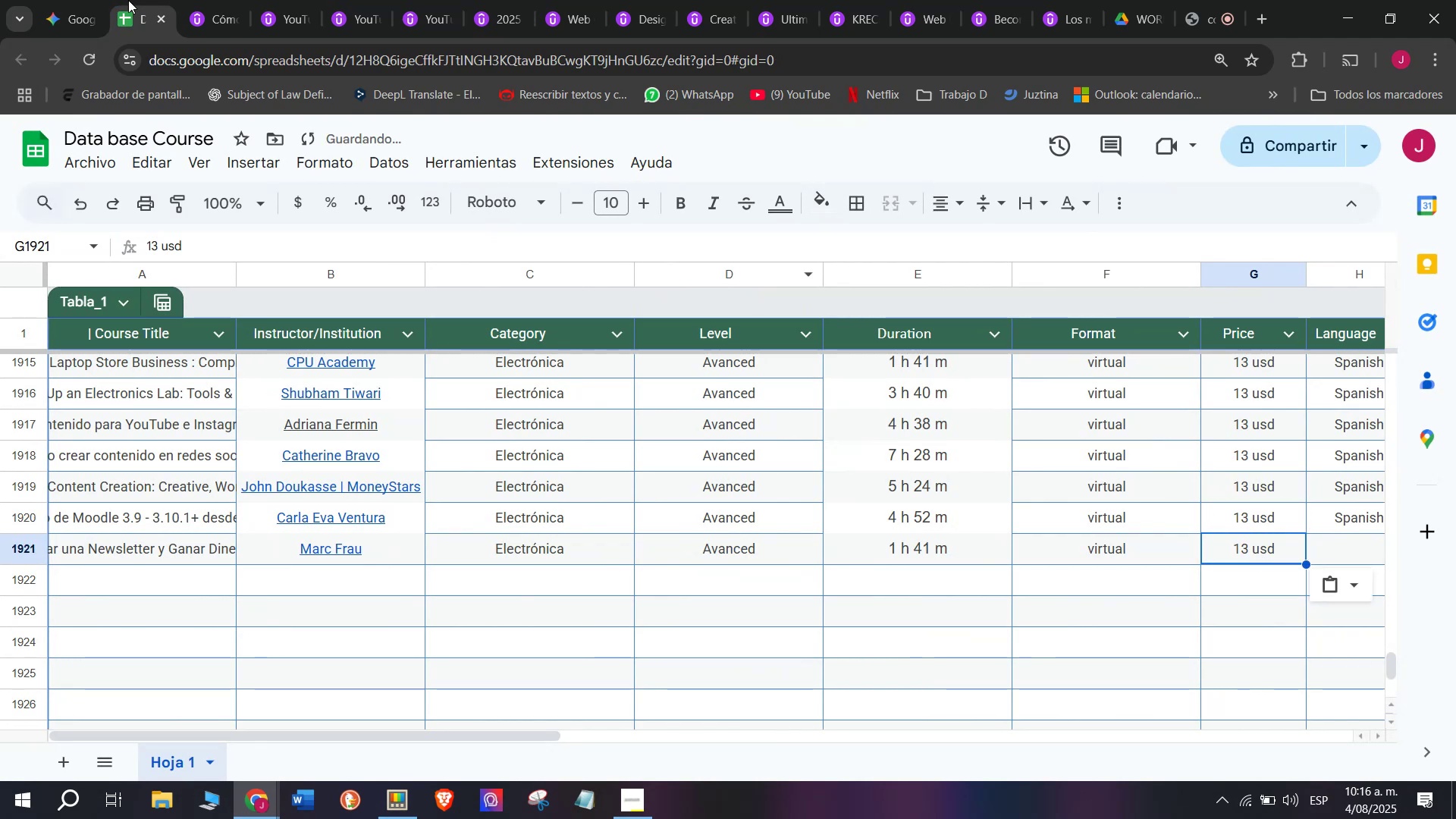 
key(Control+ControlLeft)
 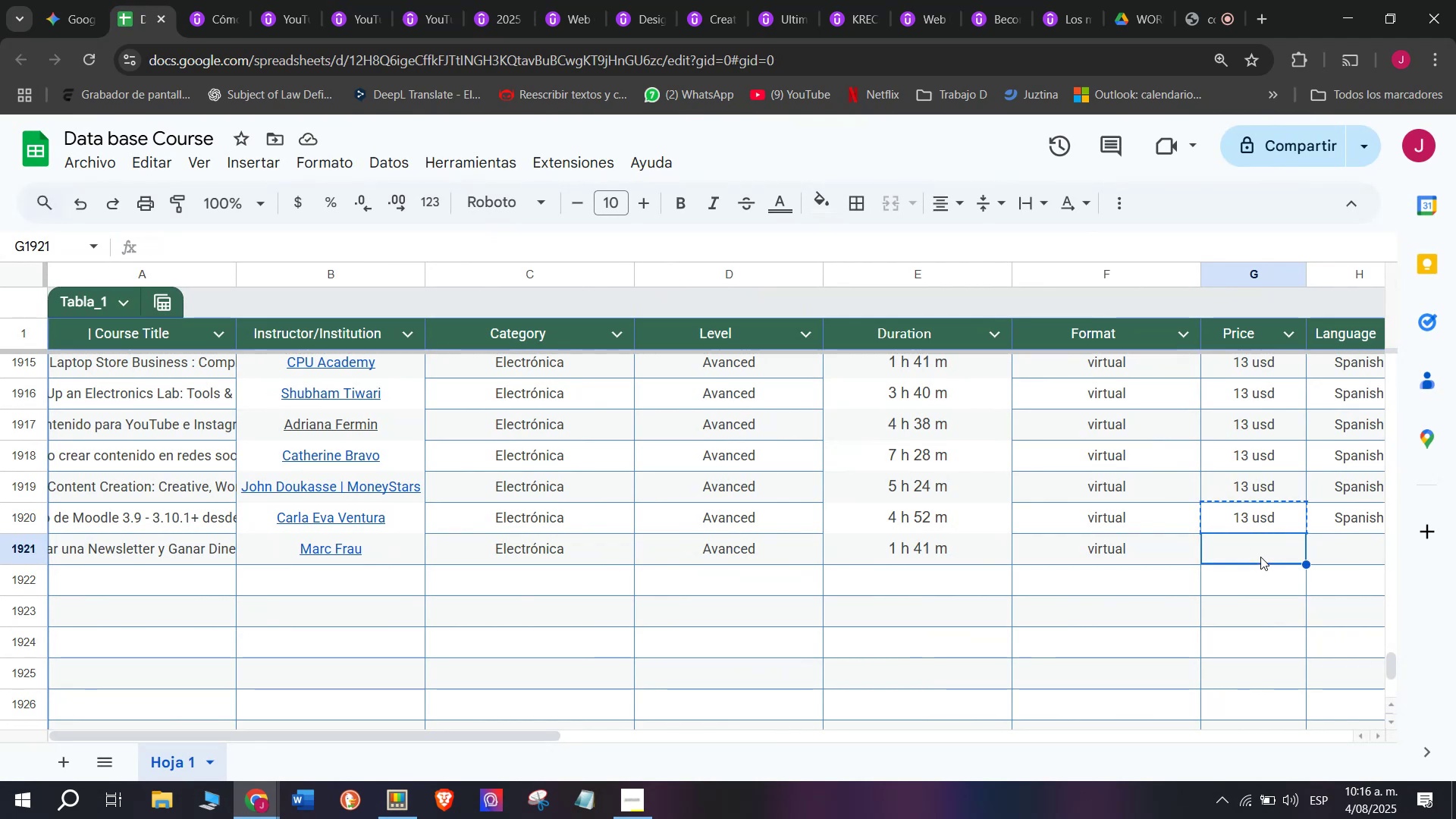 
key(Control+V)
 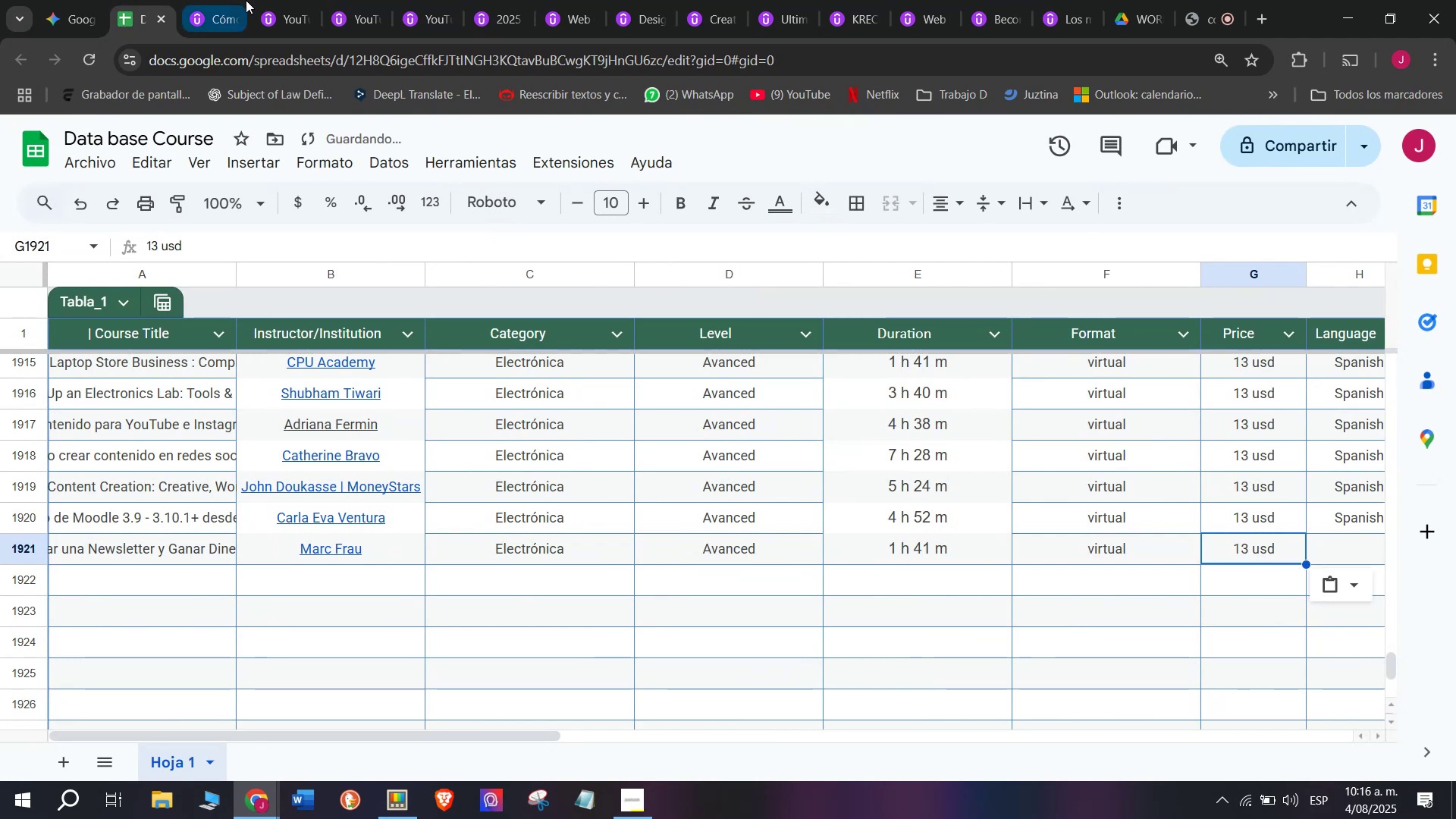 
left_click([204, 0])
 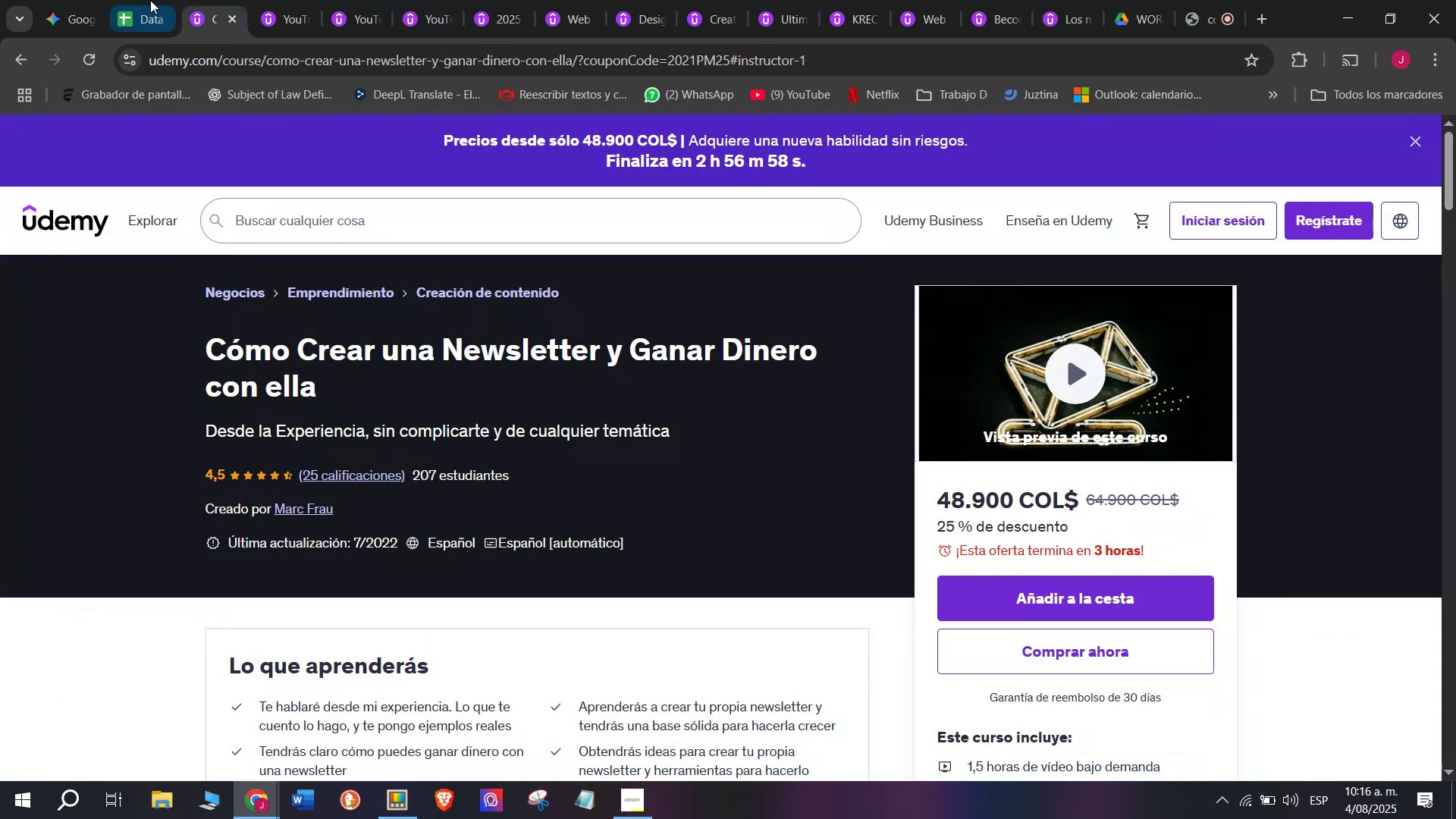 
left_click([134, 0])
 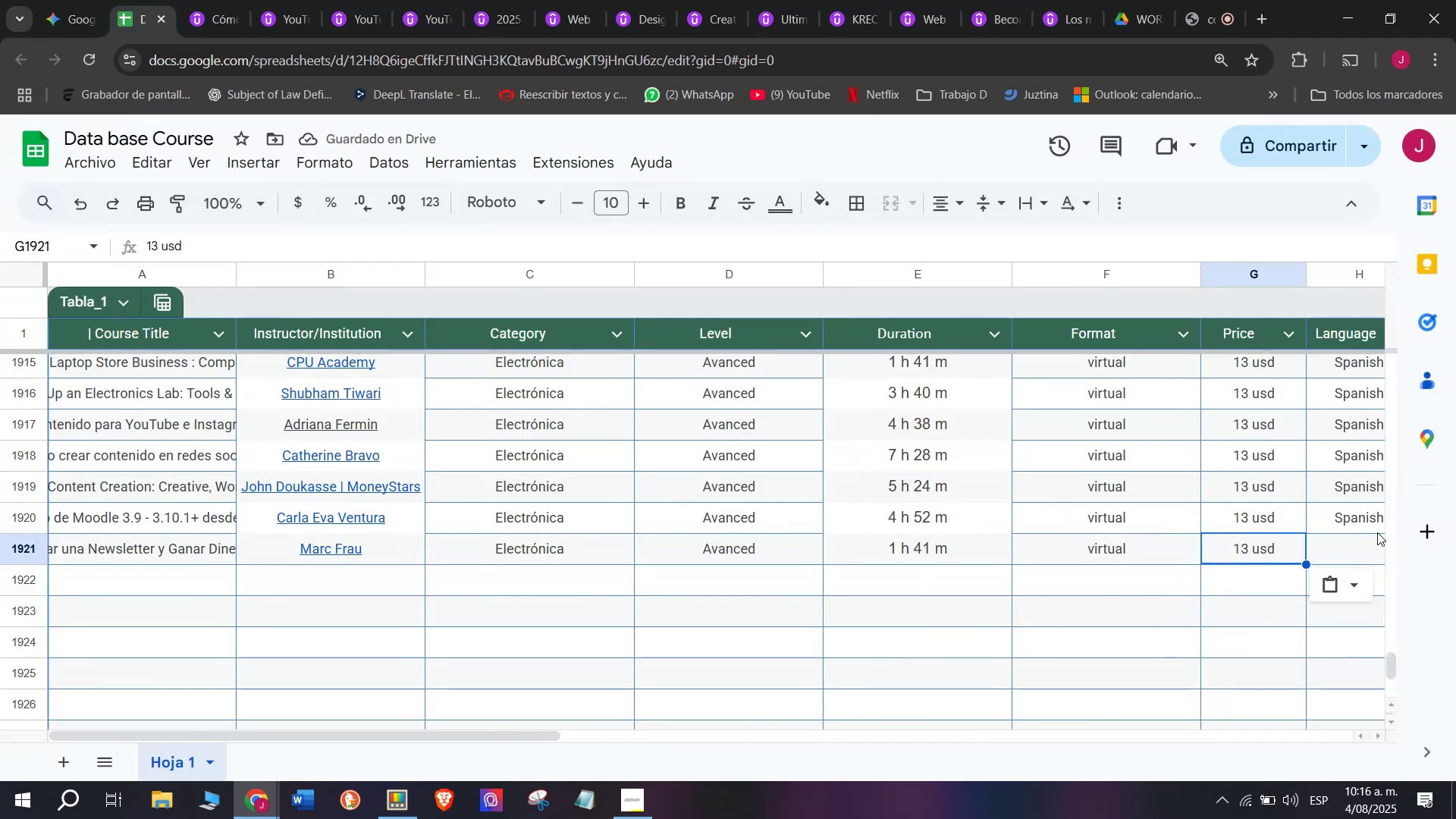 
left_click([1354, 522])
 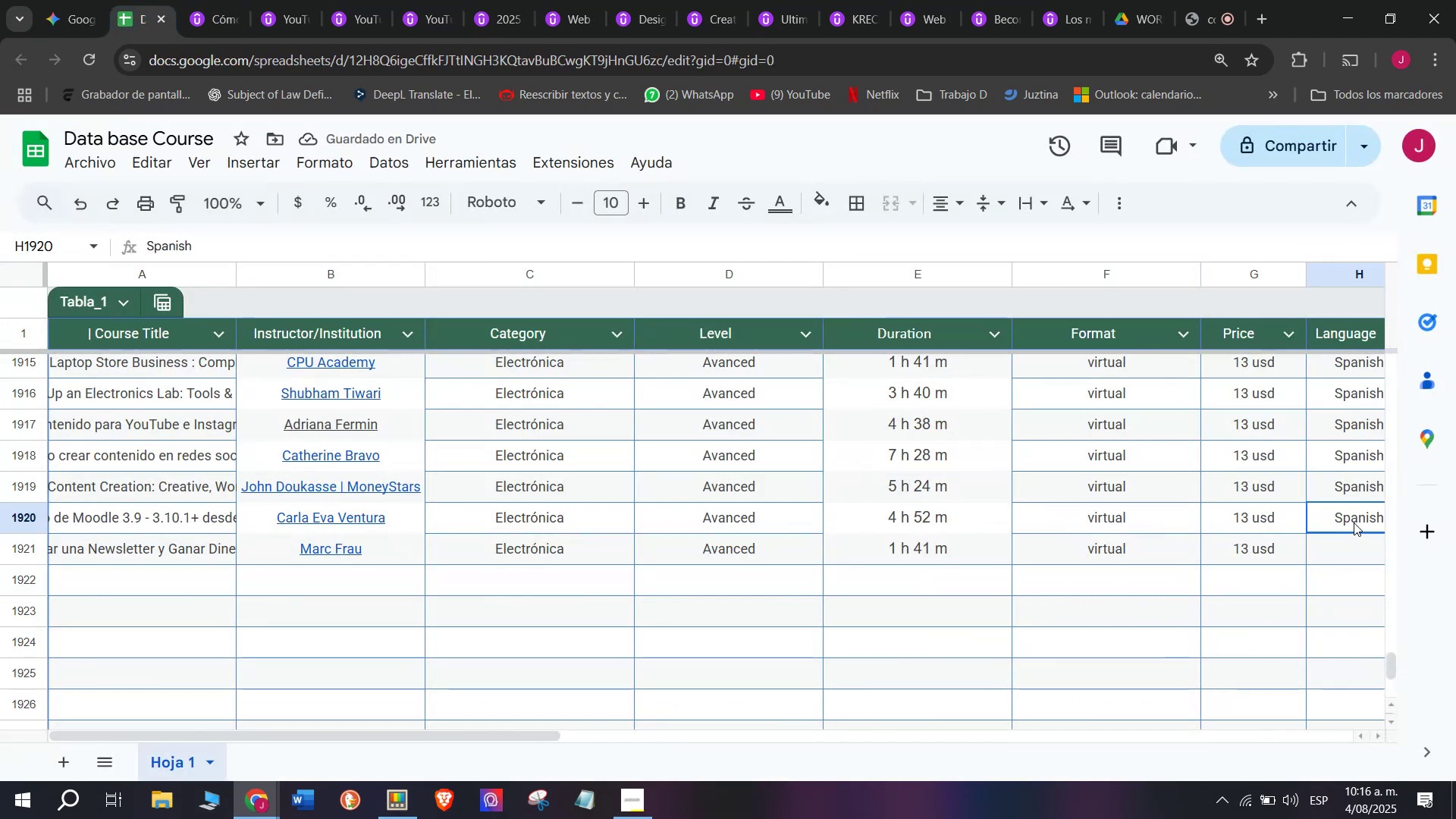 
key(Break)
 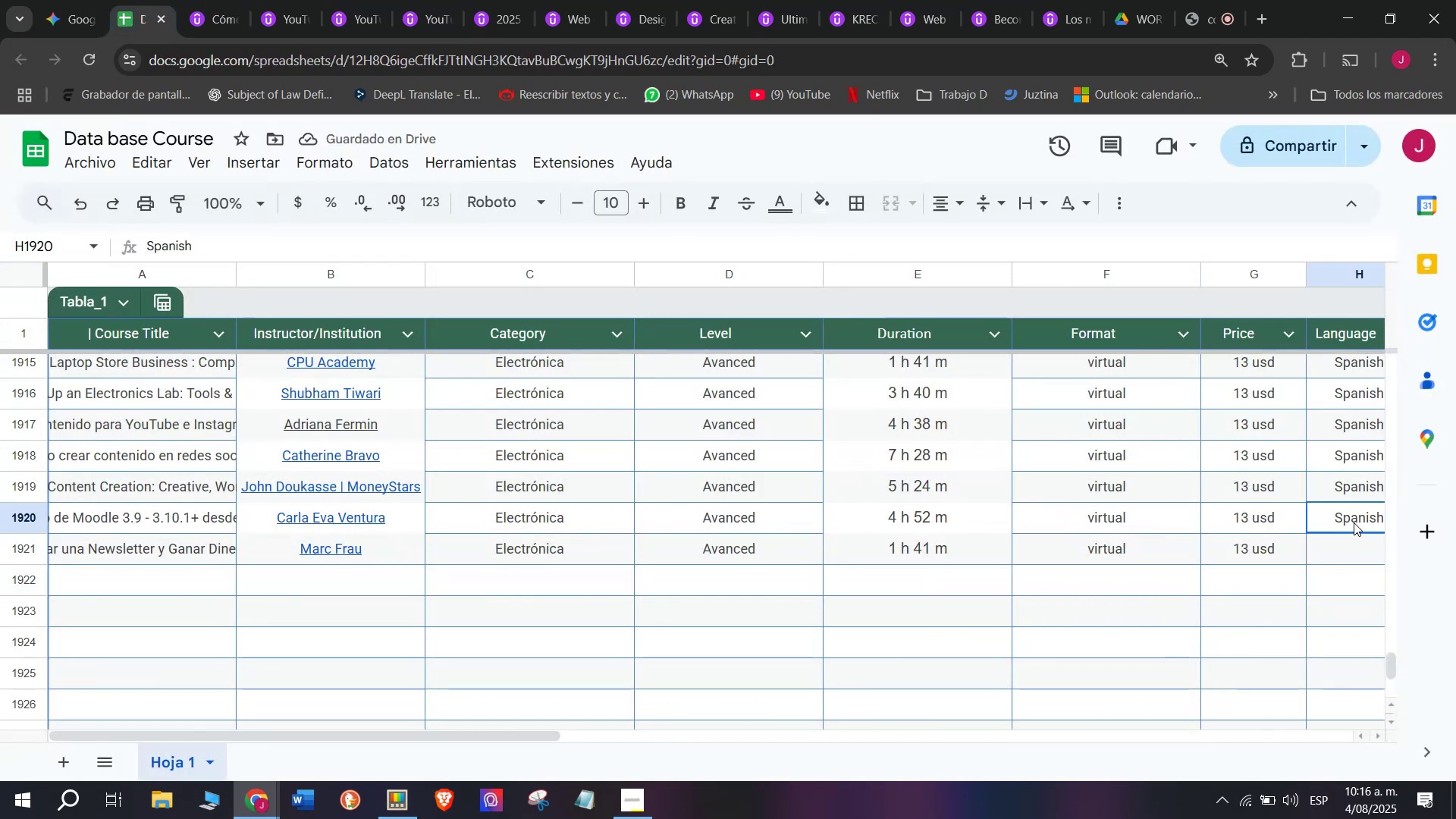 
key(Control+ControlLeft)
 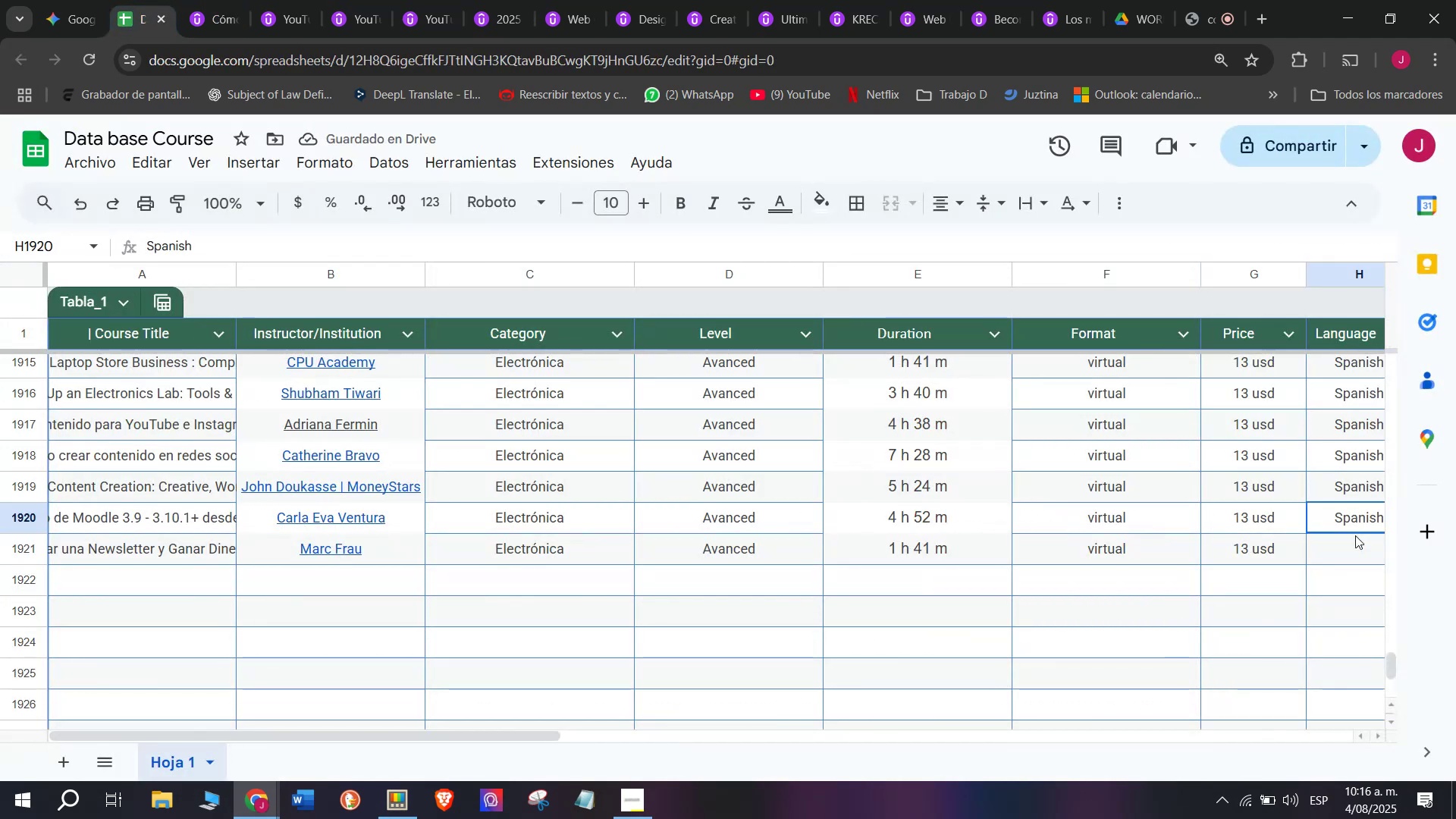 
key(Control+C)
 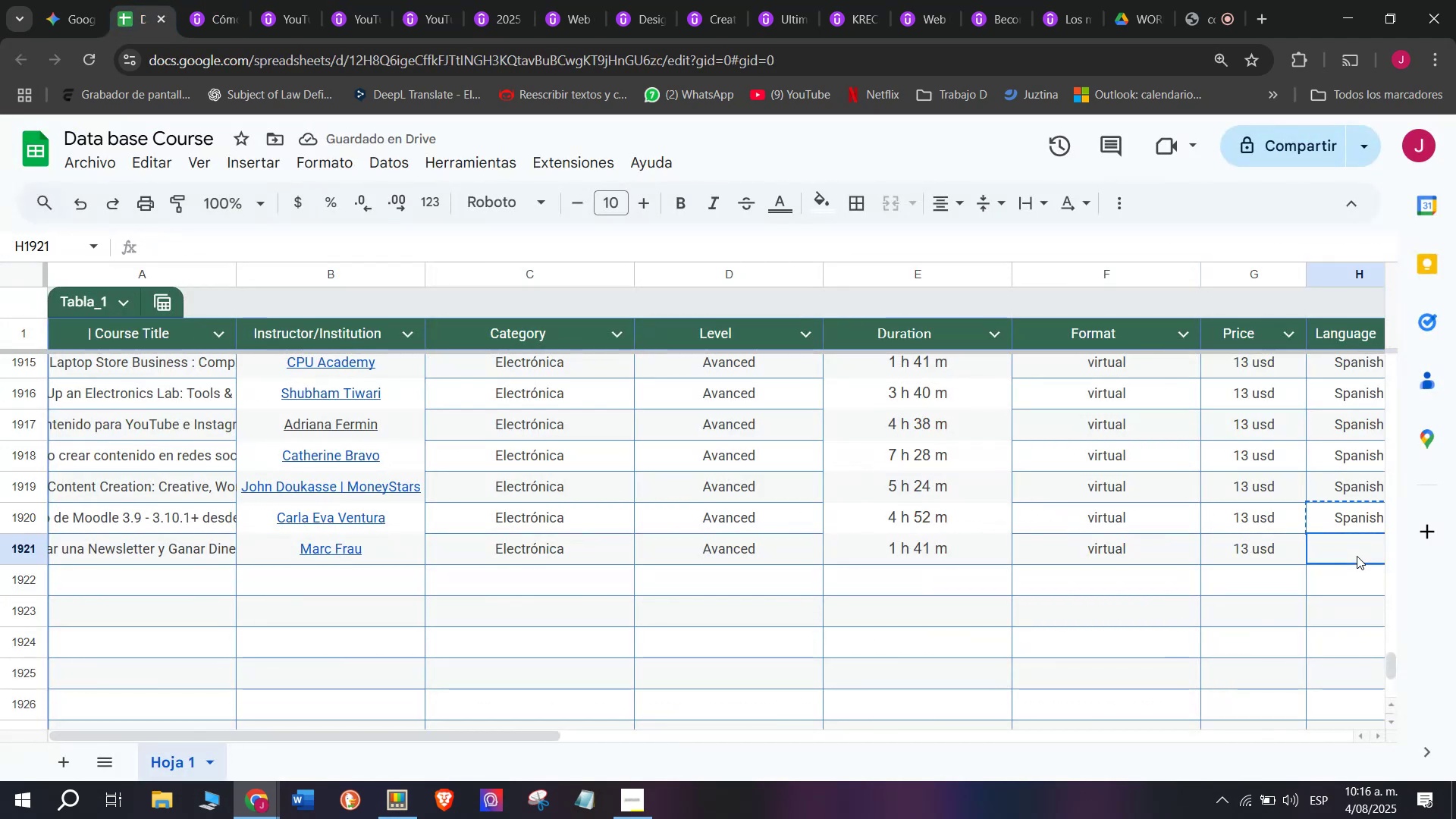 
key(Control+ControlLeft)
 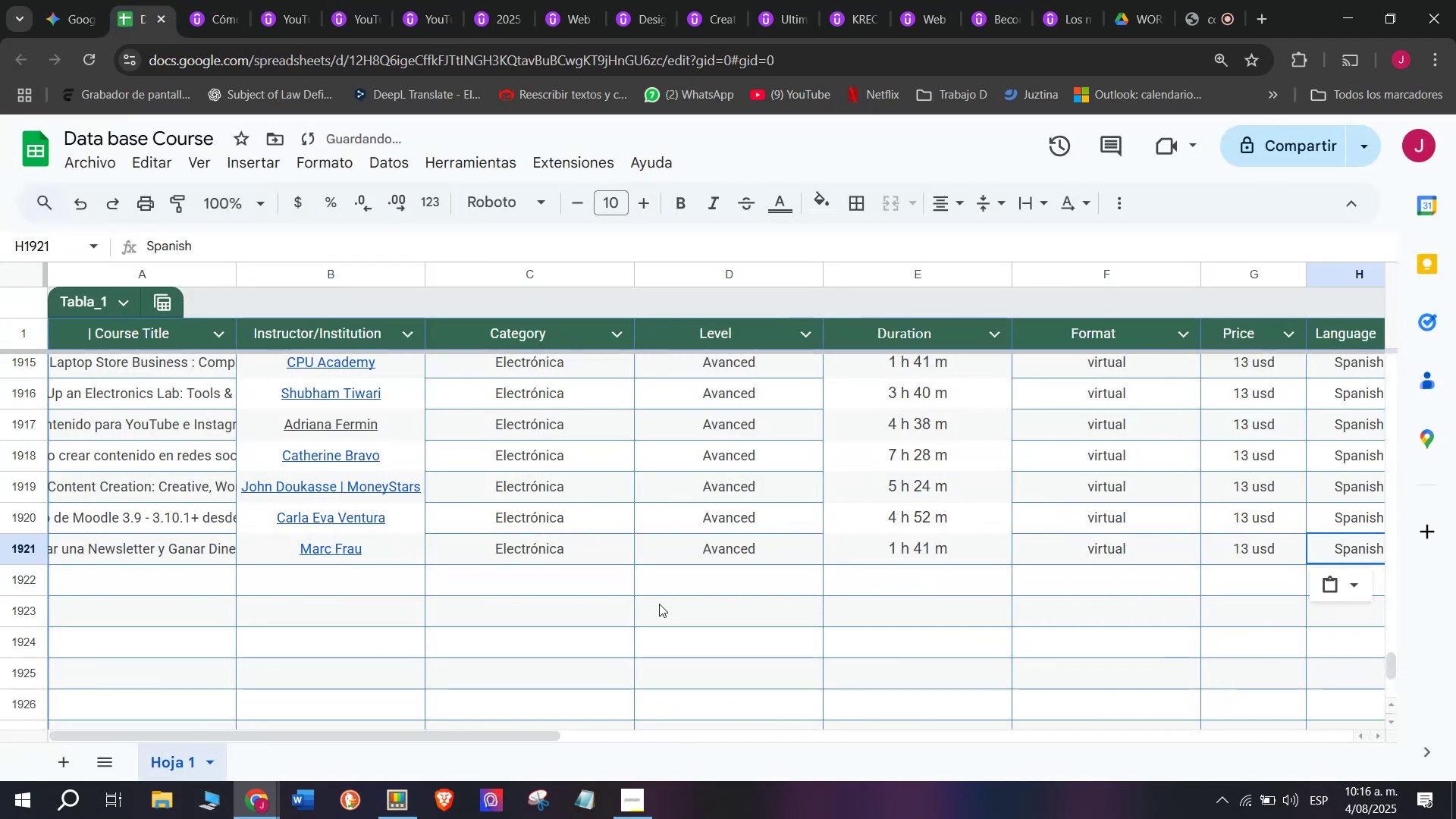 
key(Z)
 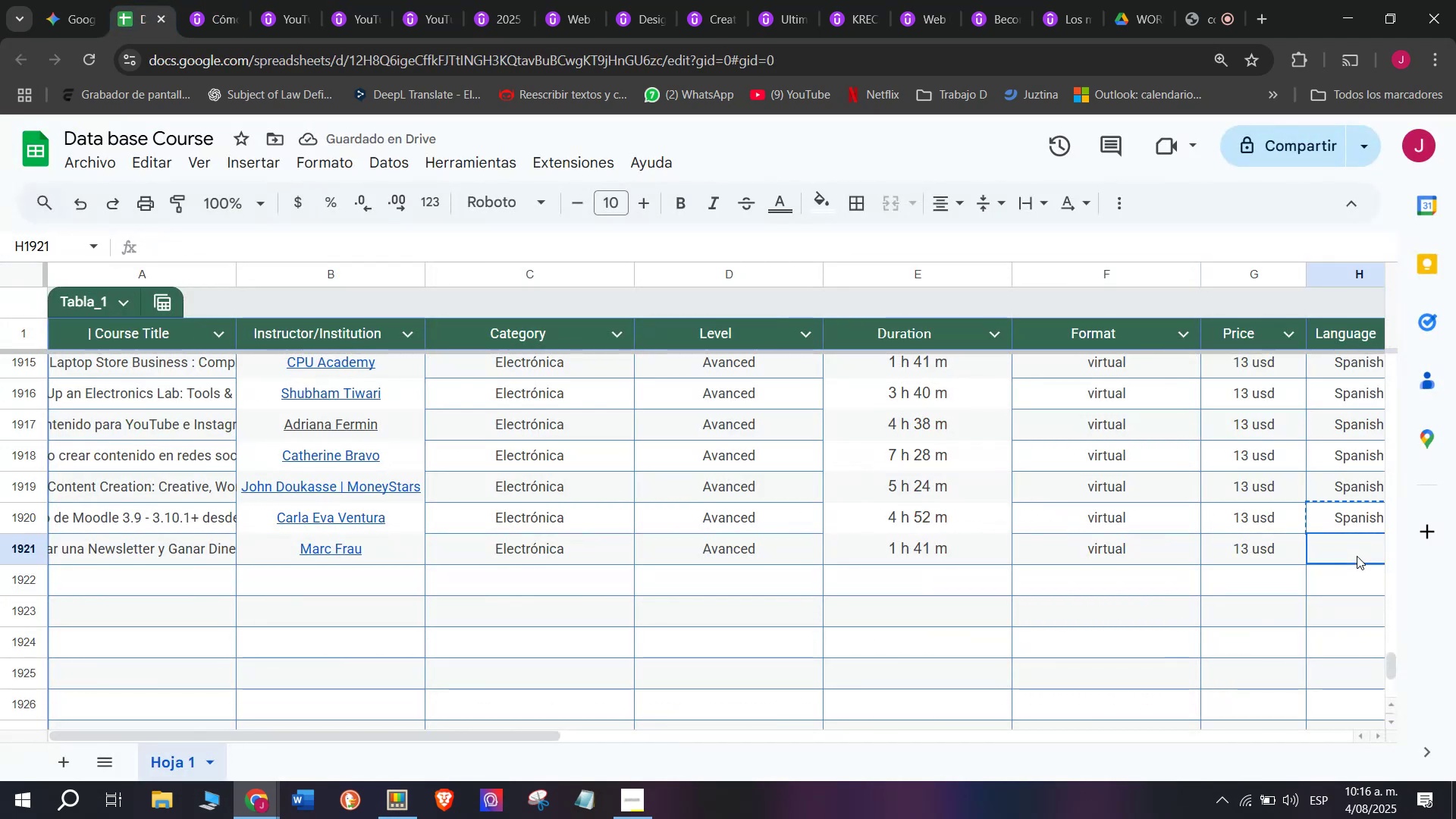 
key(Control+V)
 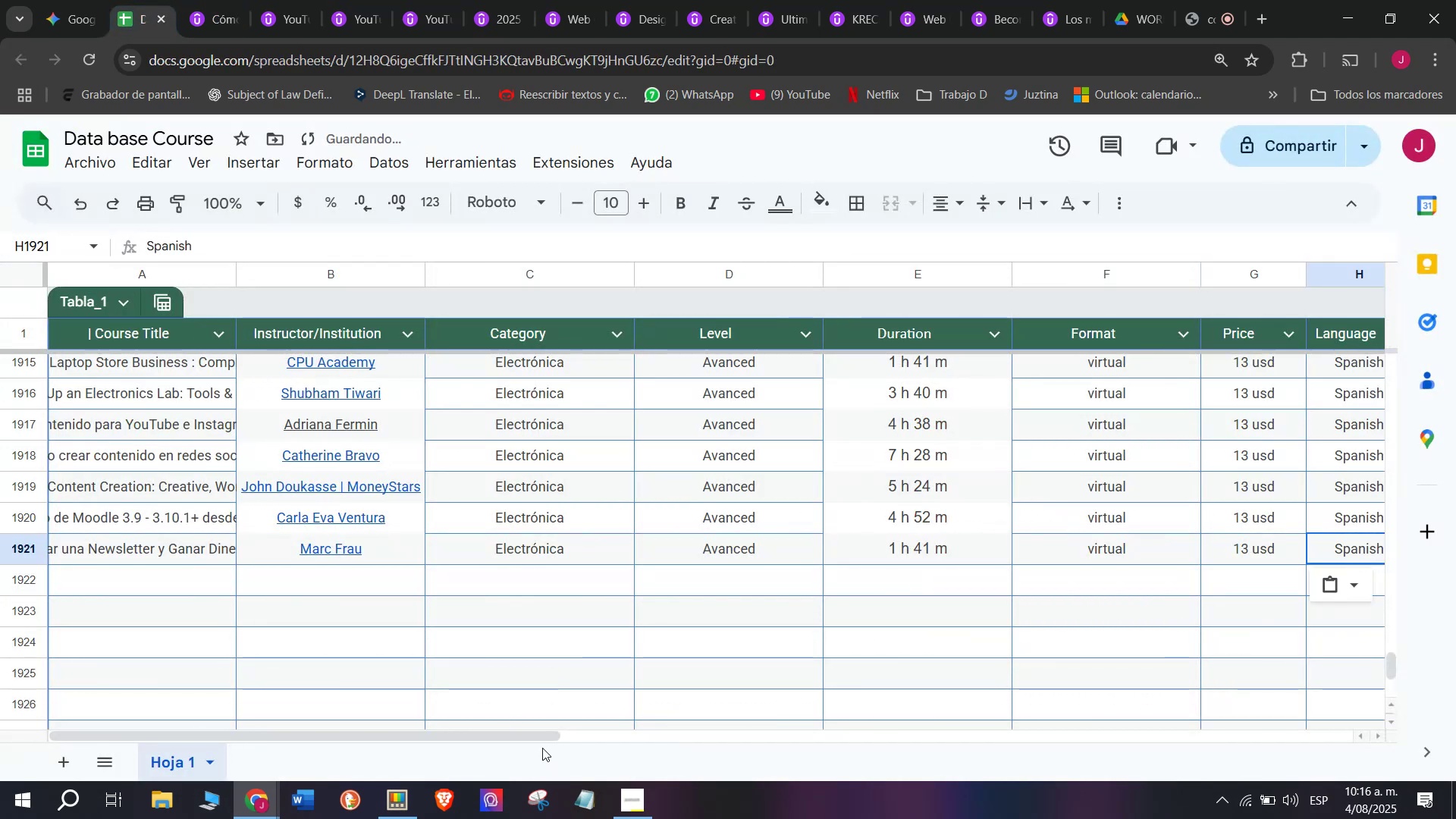 
left_click_drag(start_coordinate=[541, 731], to_coordinate=[850, 768])
 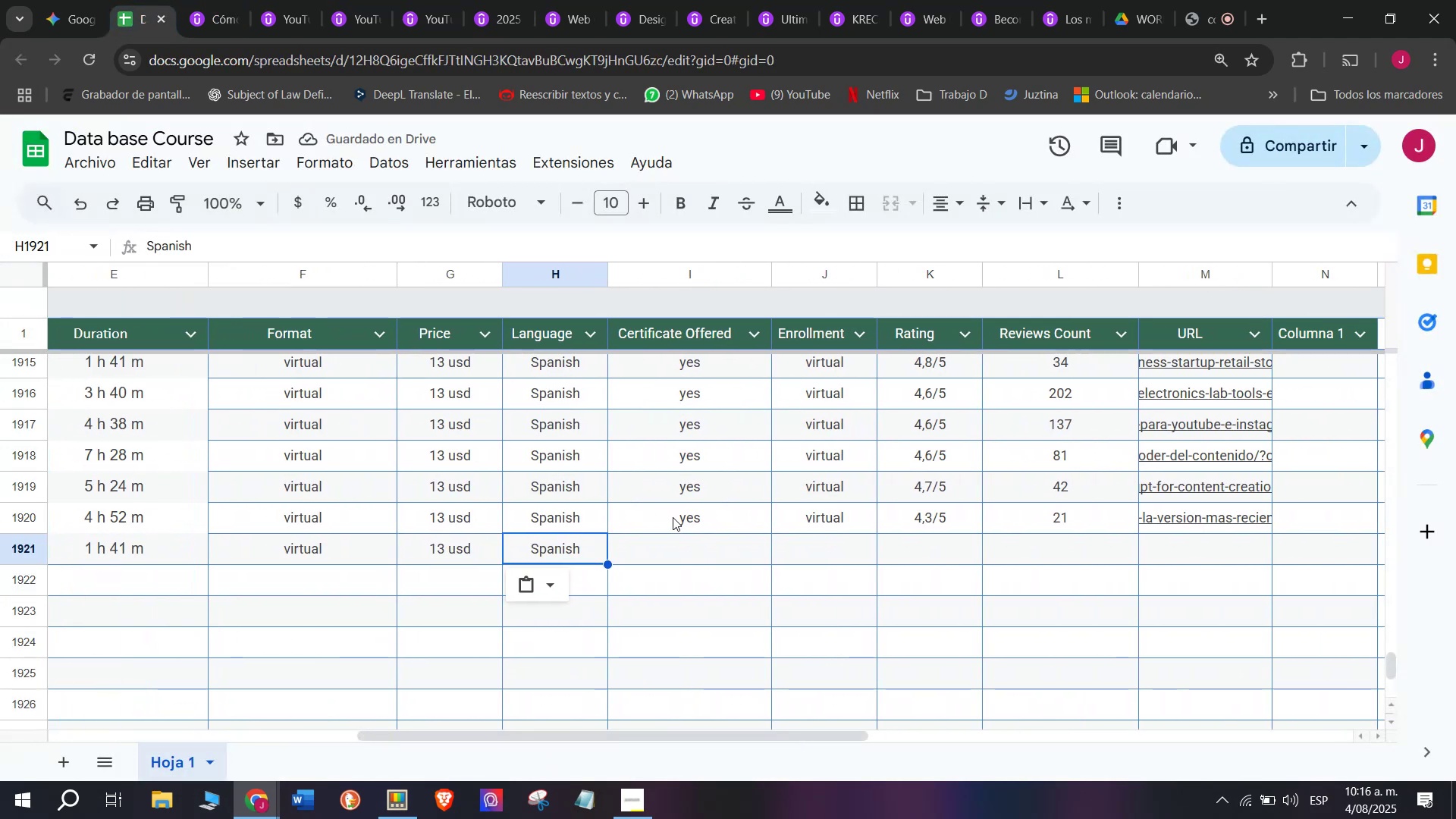 
key(Control+ControlLeft)
 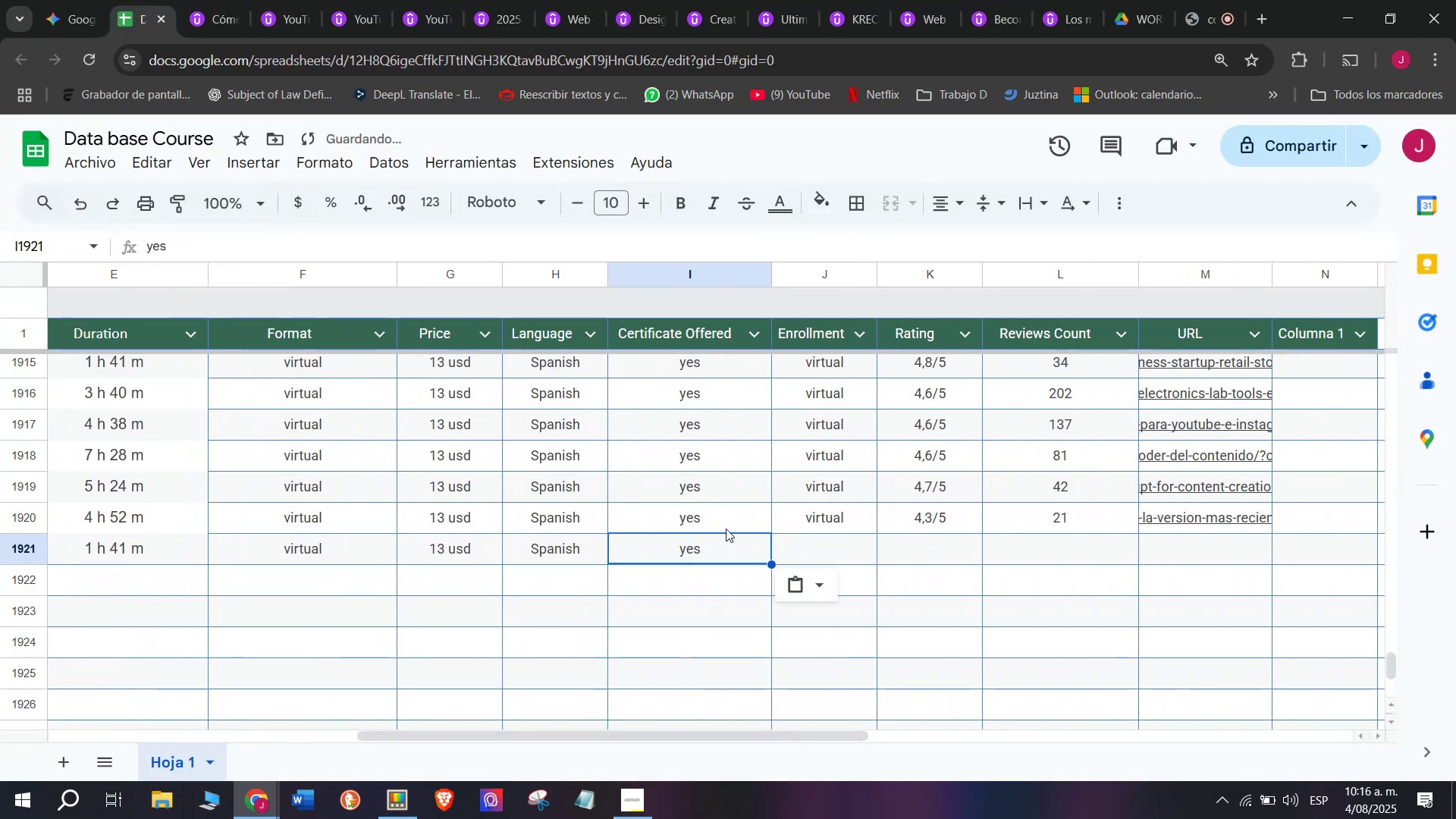 
key(Break)
 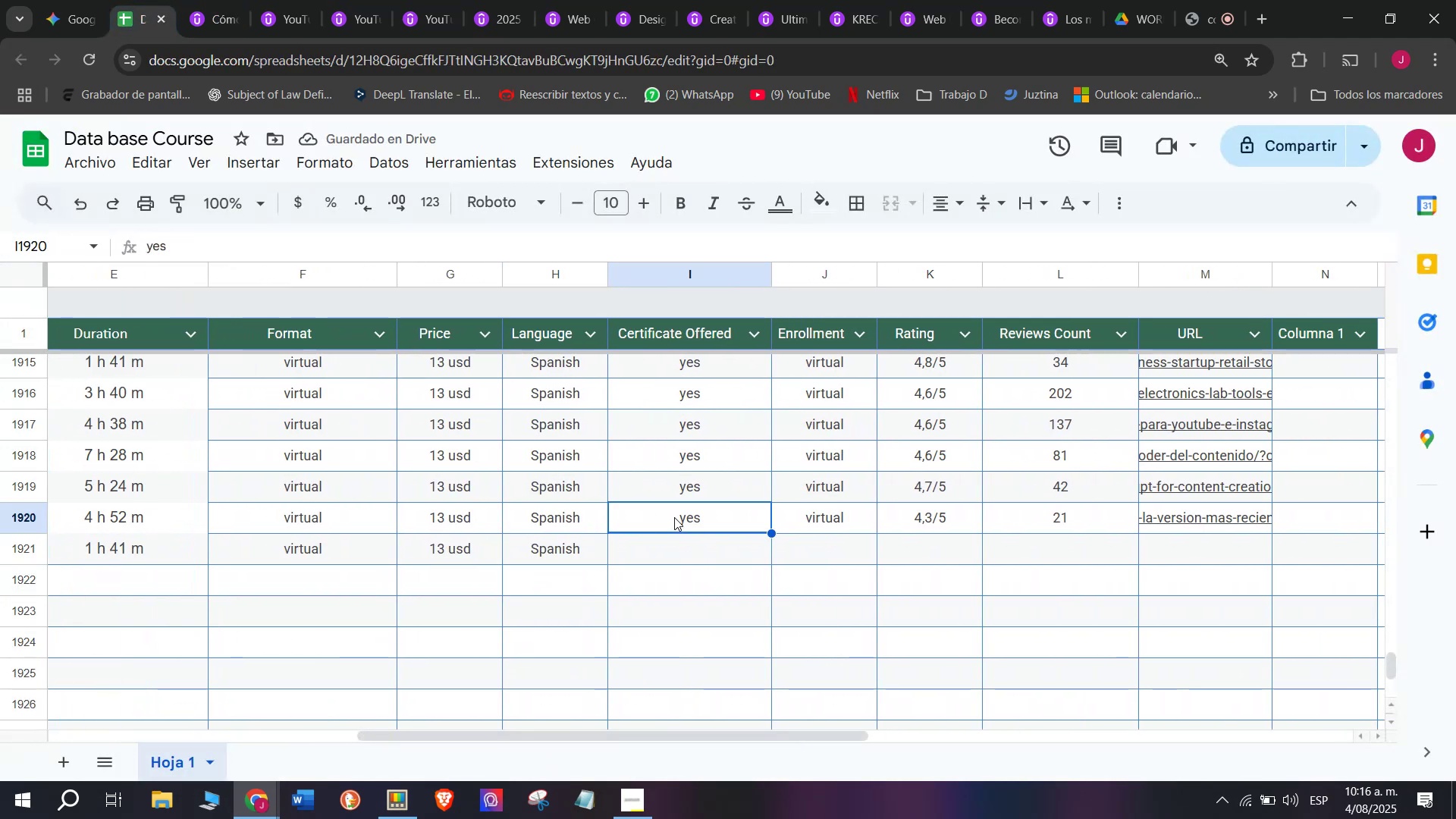 
key(Control+C)
 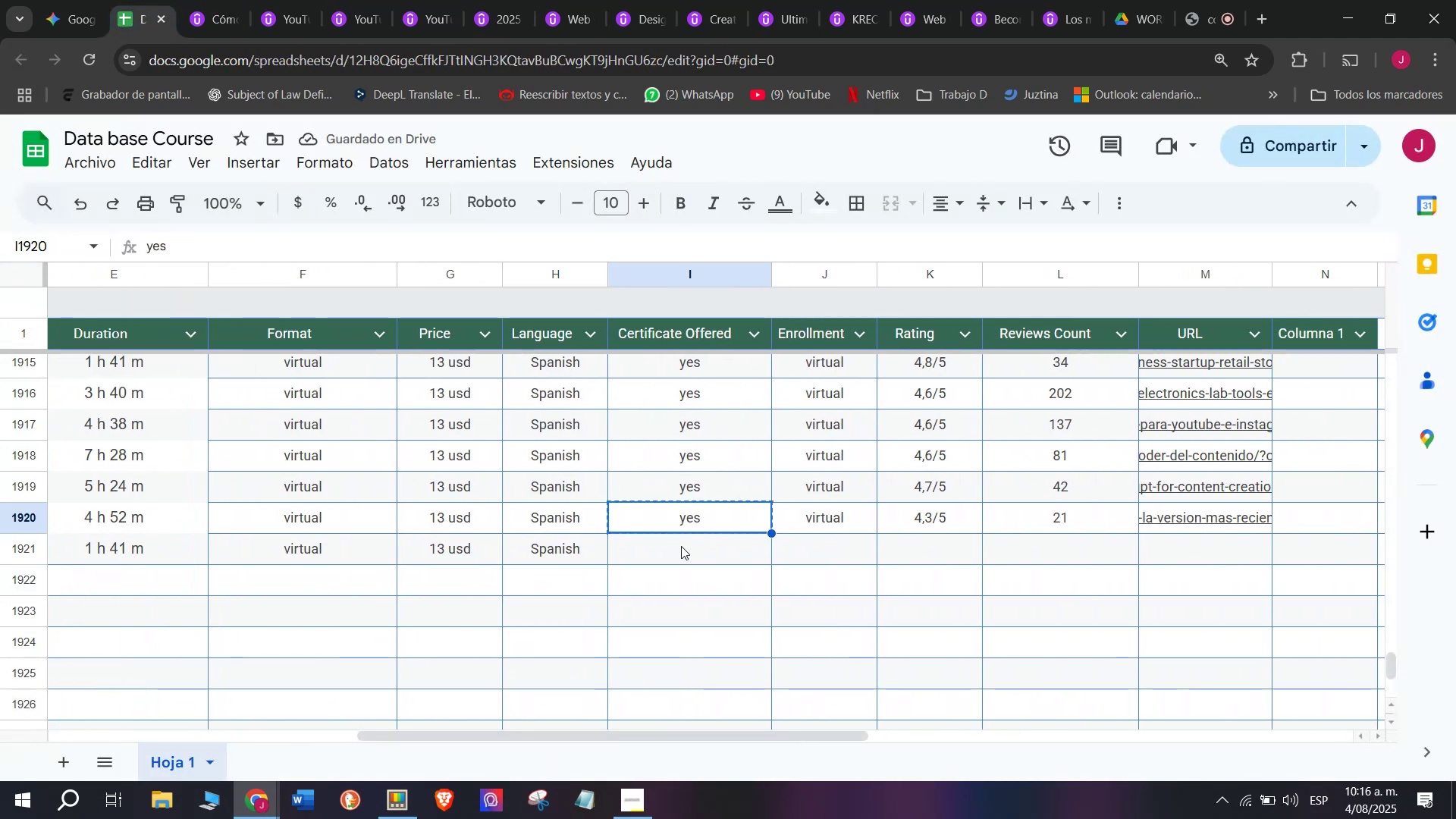 
double_click([681, 546])
 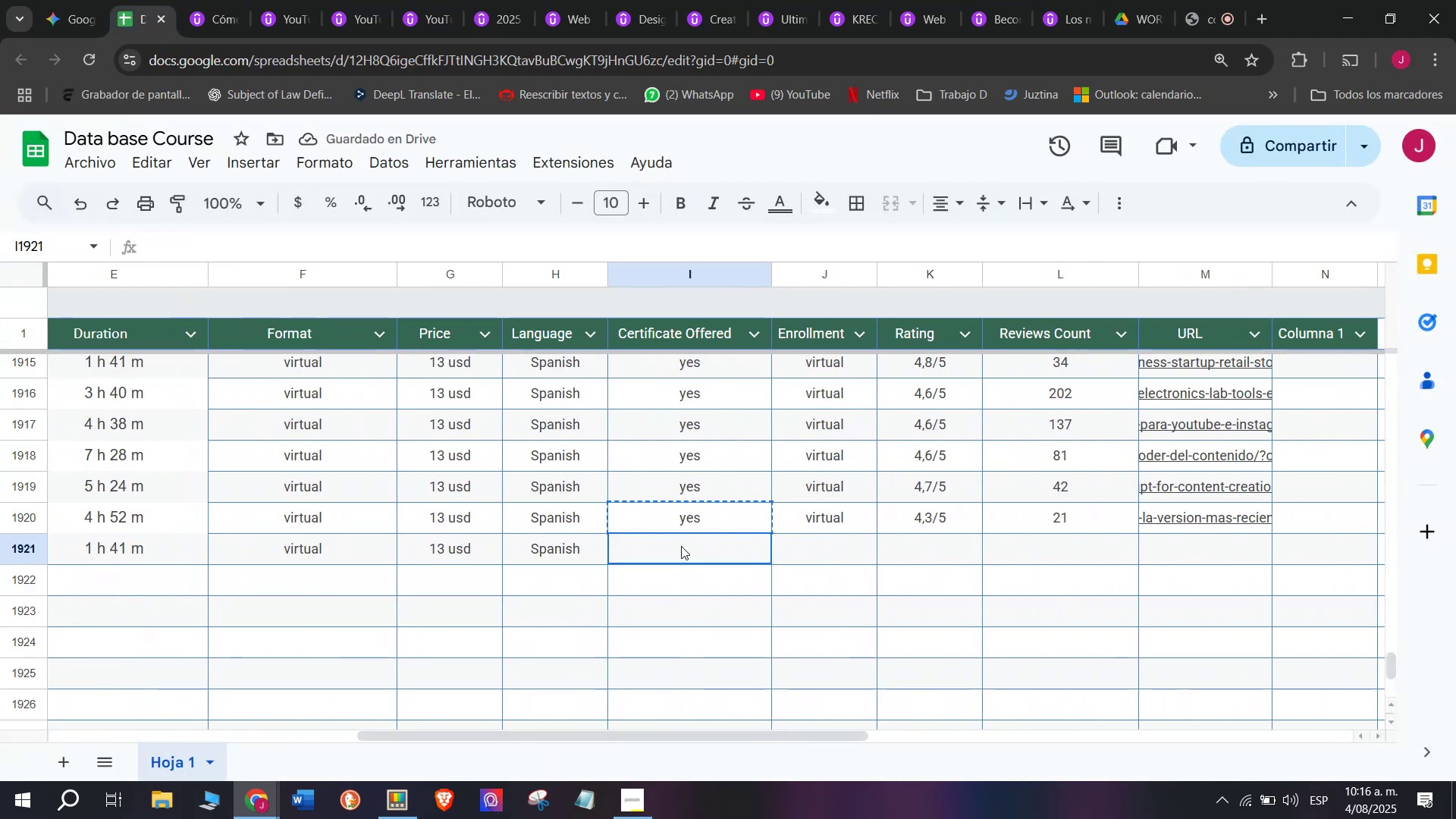 
key(Control+ControlLeft)
 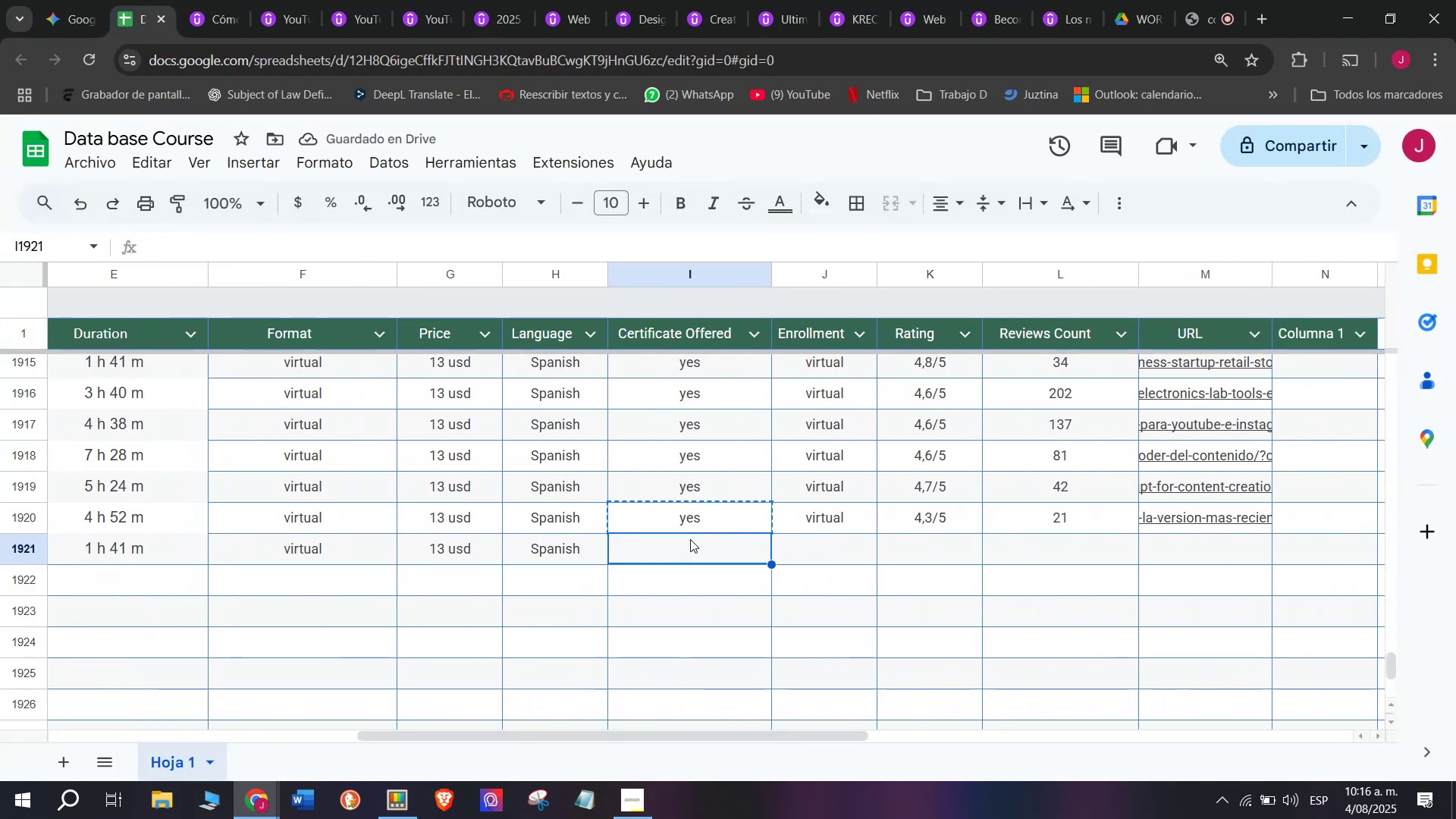 
key(Z)
 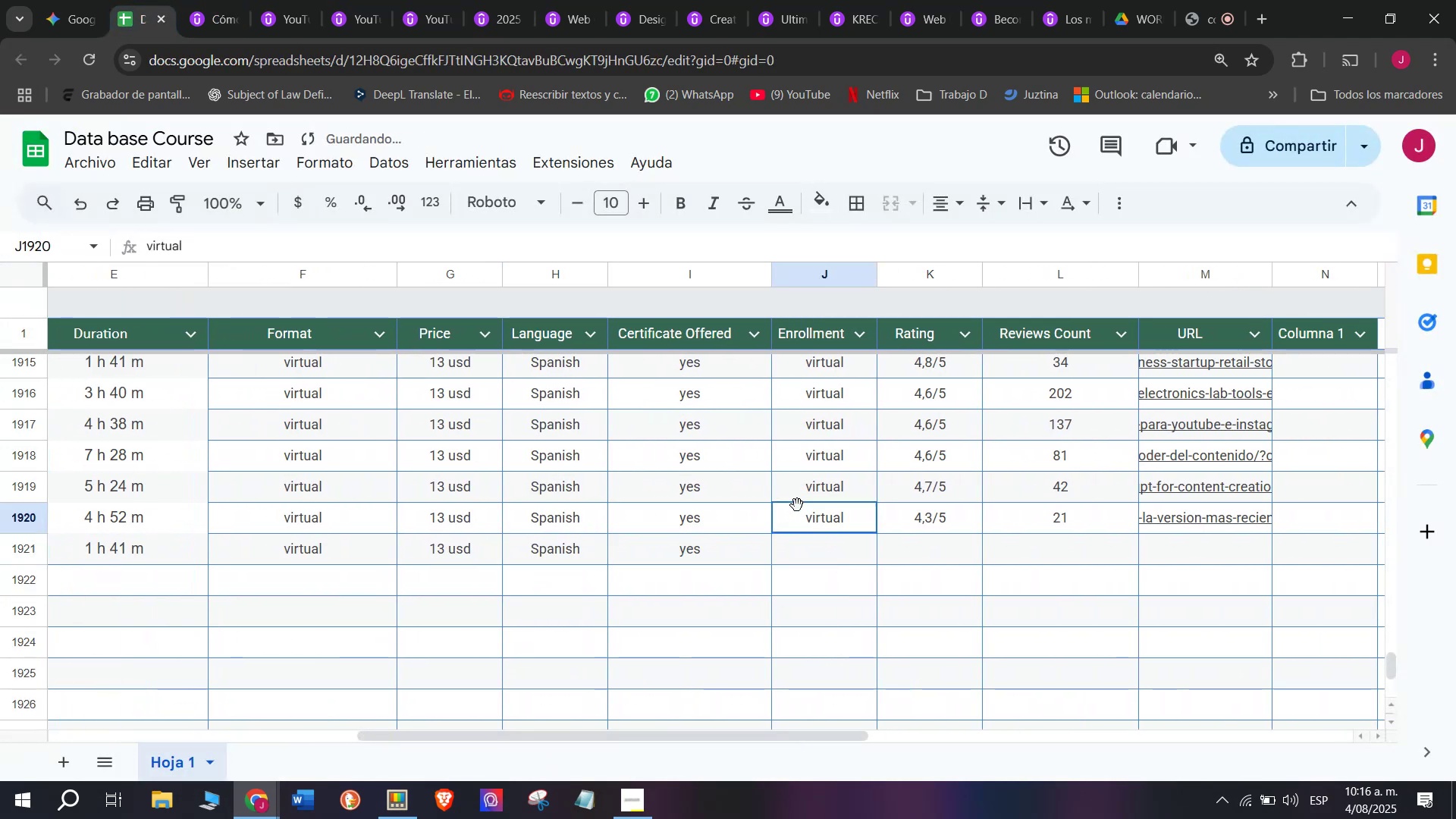 
key(Control+V)
 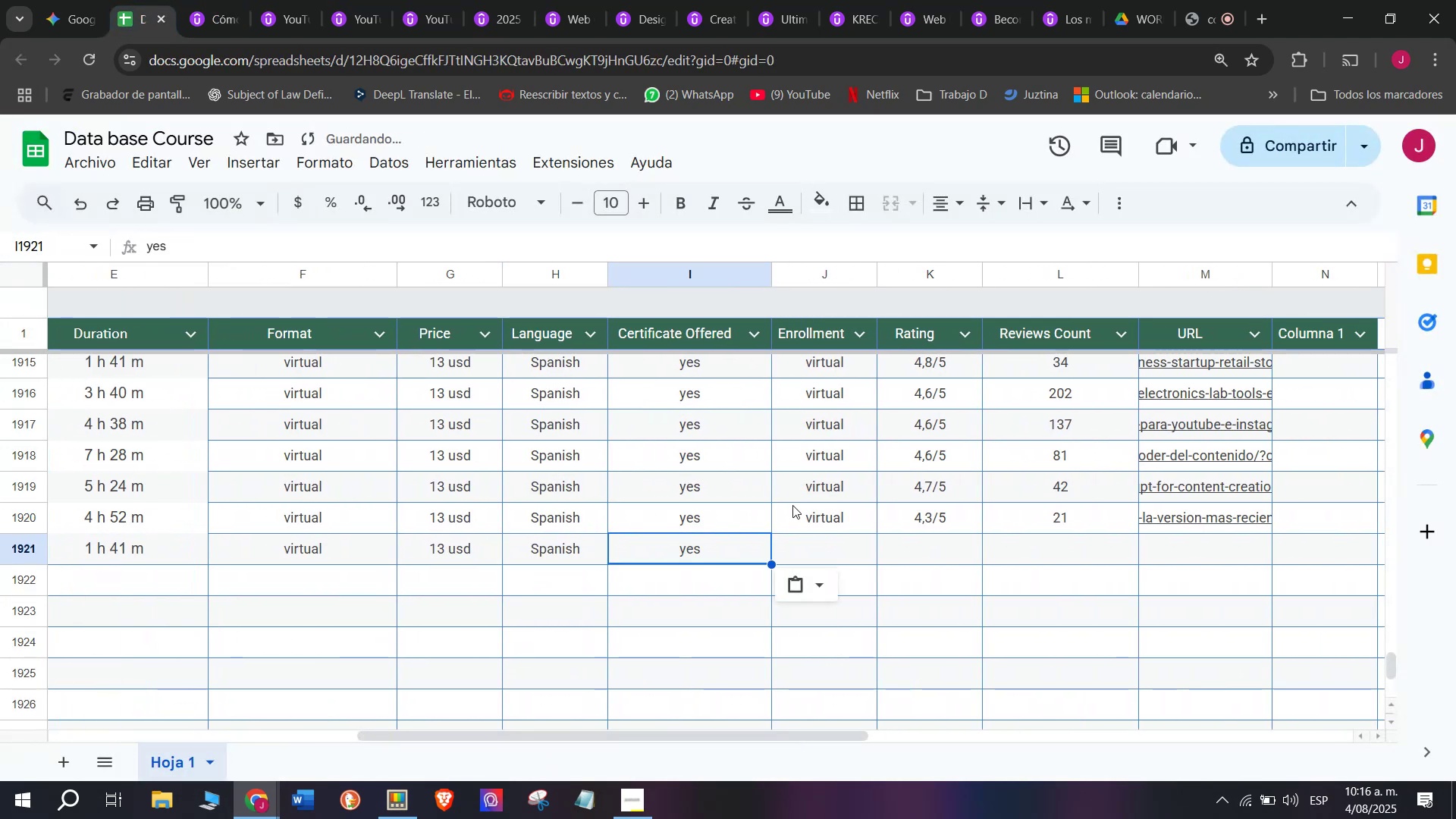 
left_click([797, 505])
 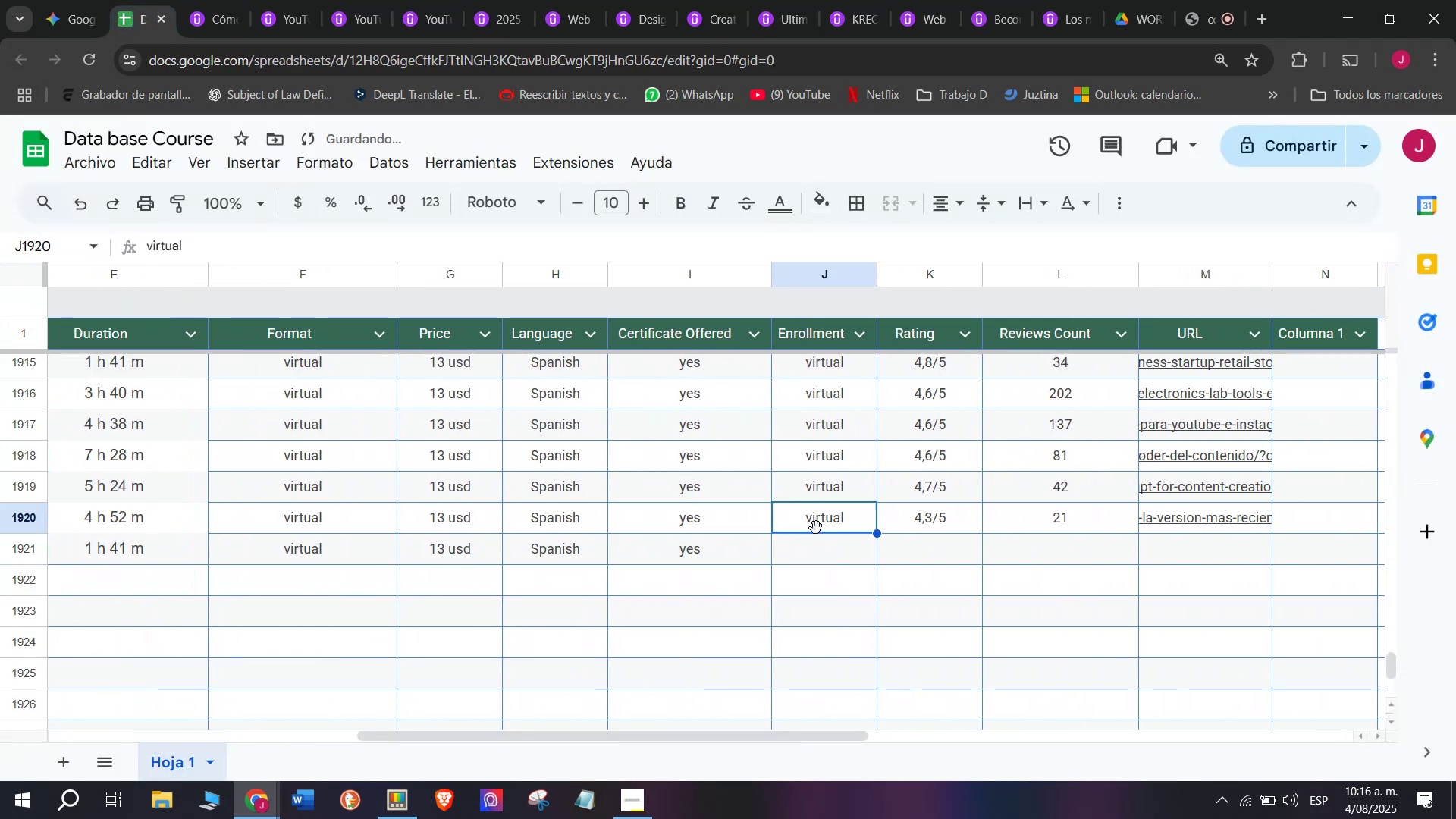 
key(Break)
 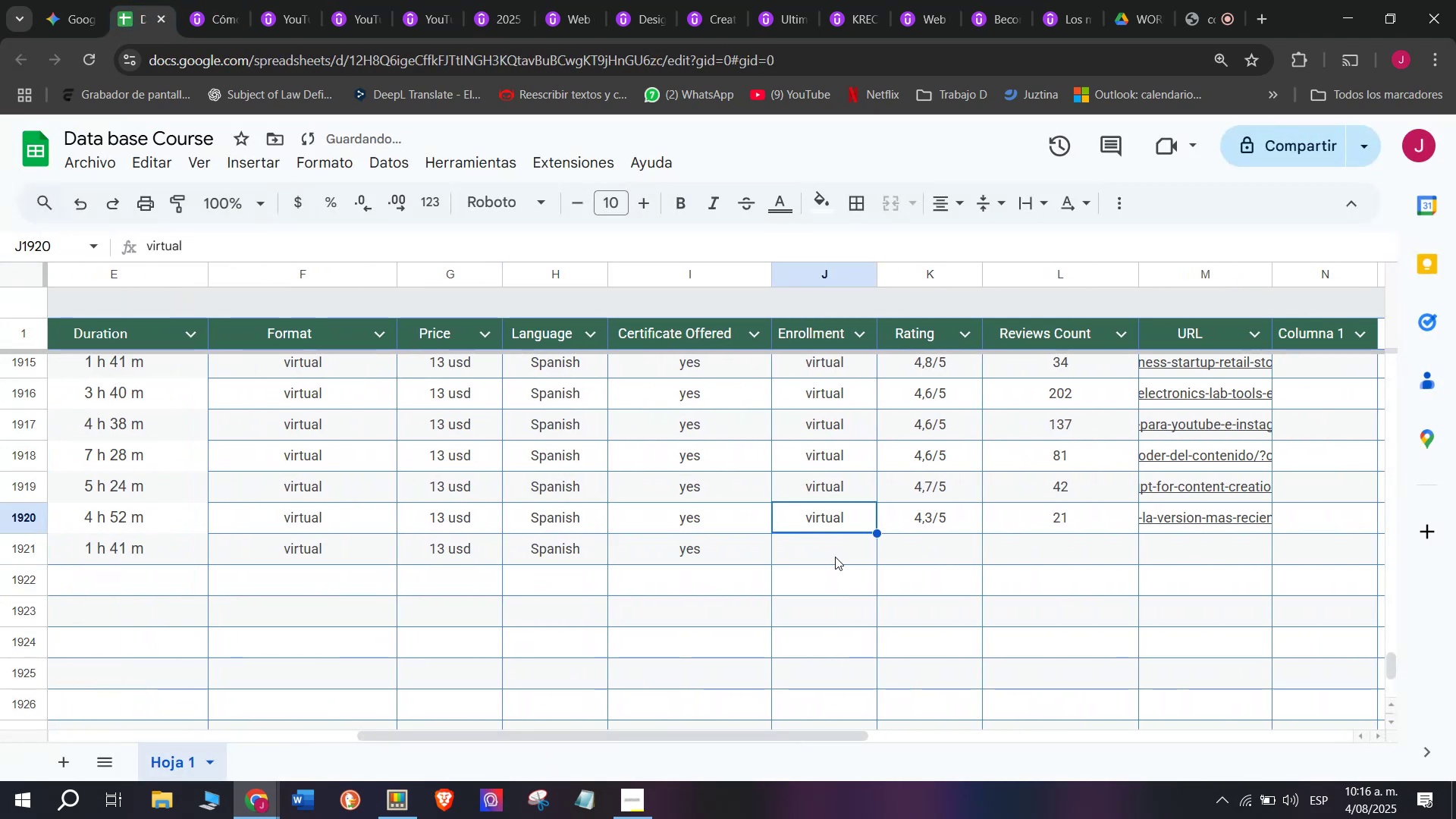 
key(Control+ControlLeft)
 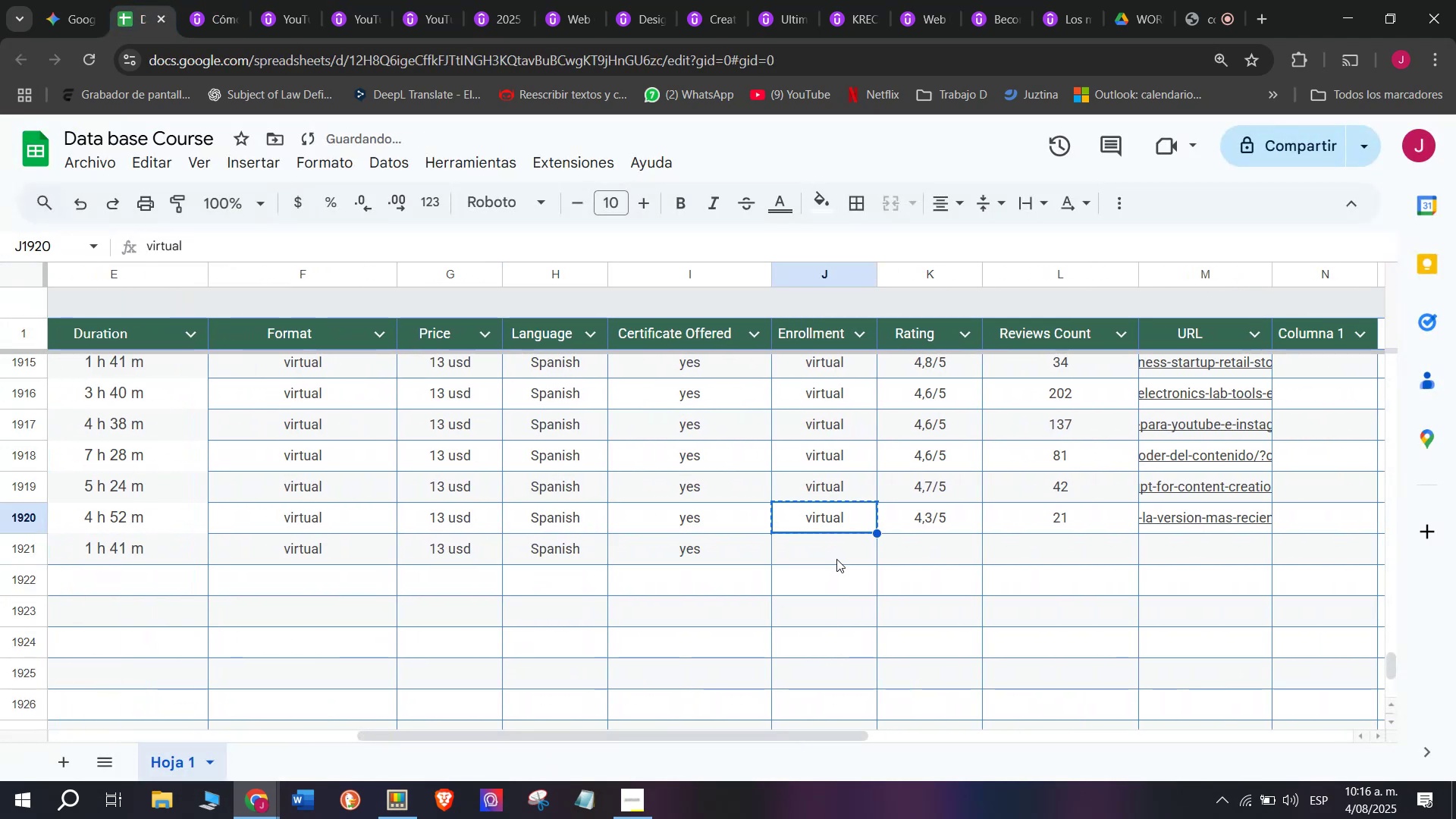 
key(Control+C)
 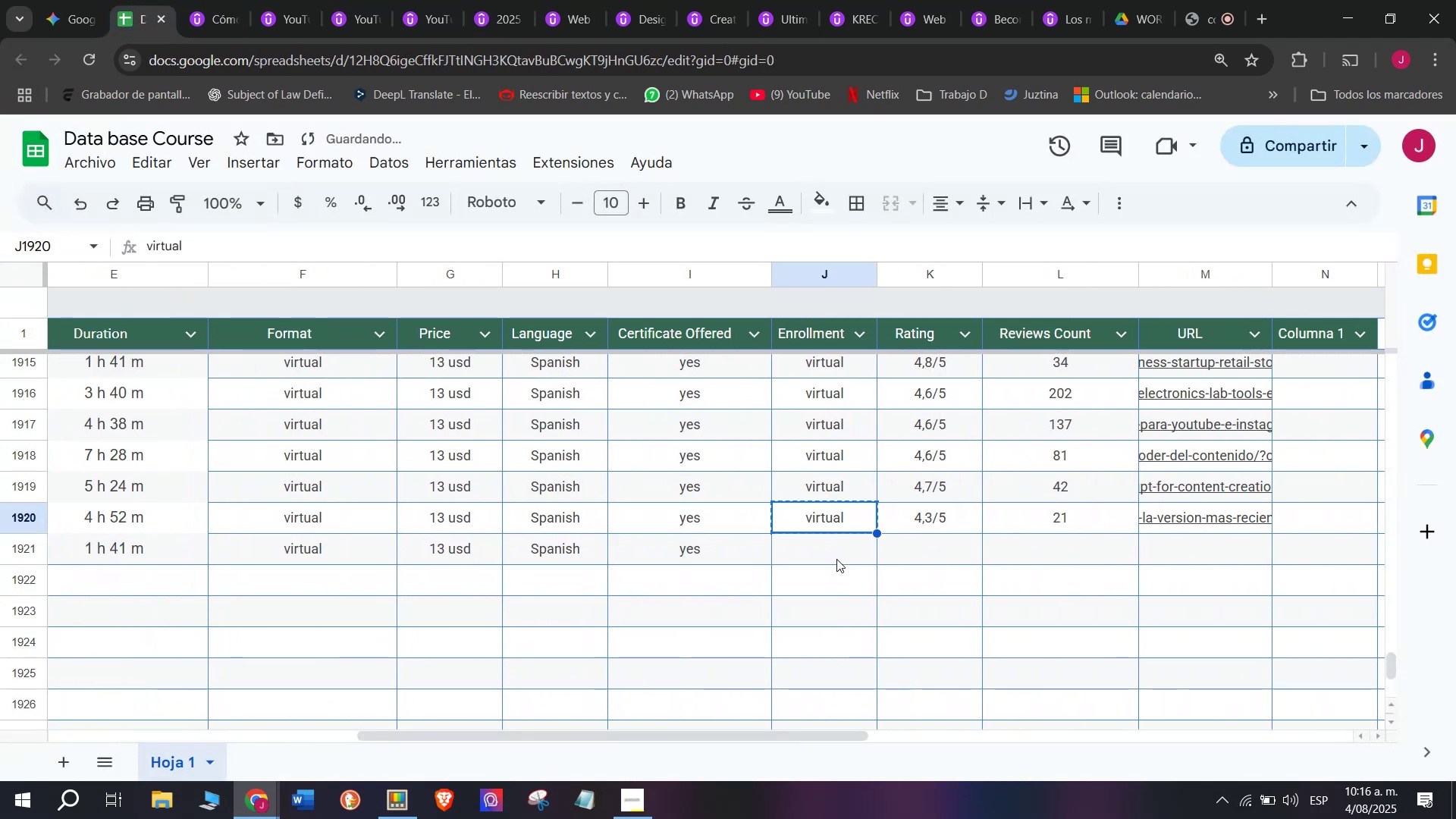 
double_click([836, 559])
 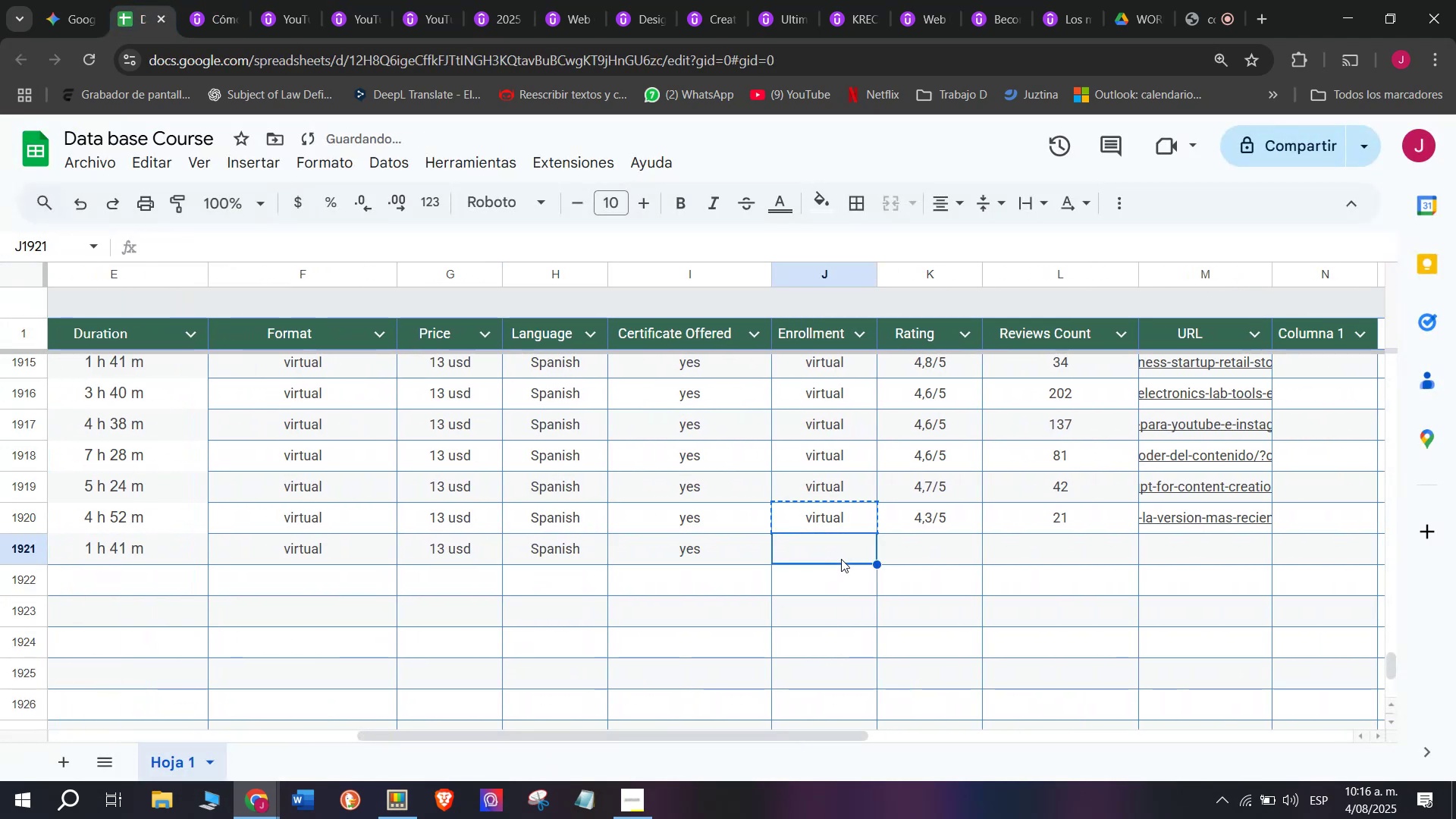 
key(Z)
 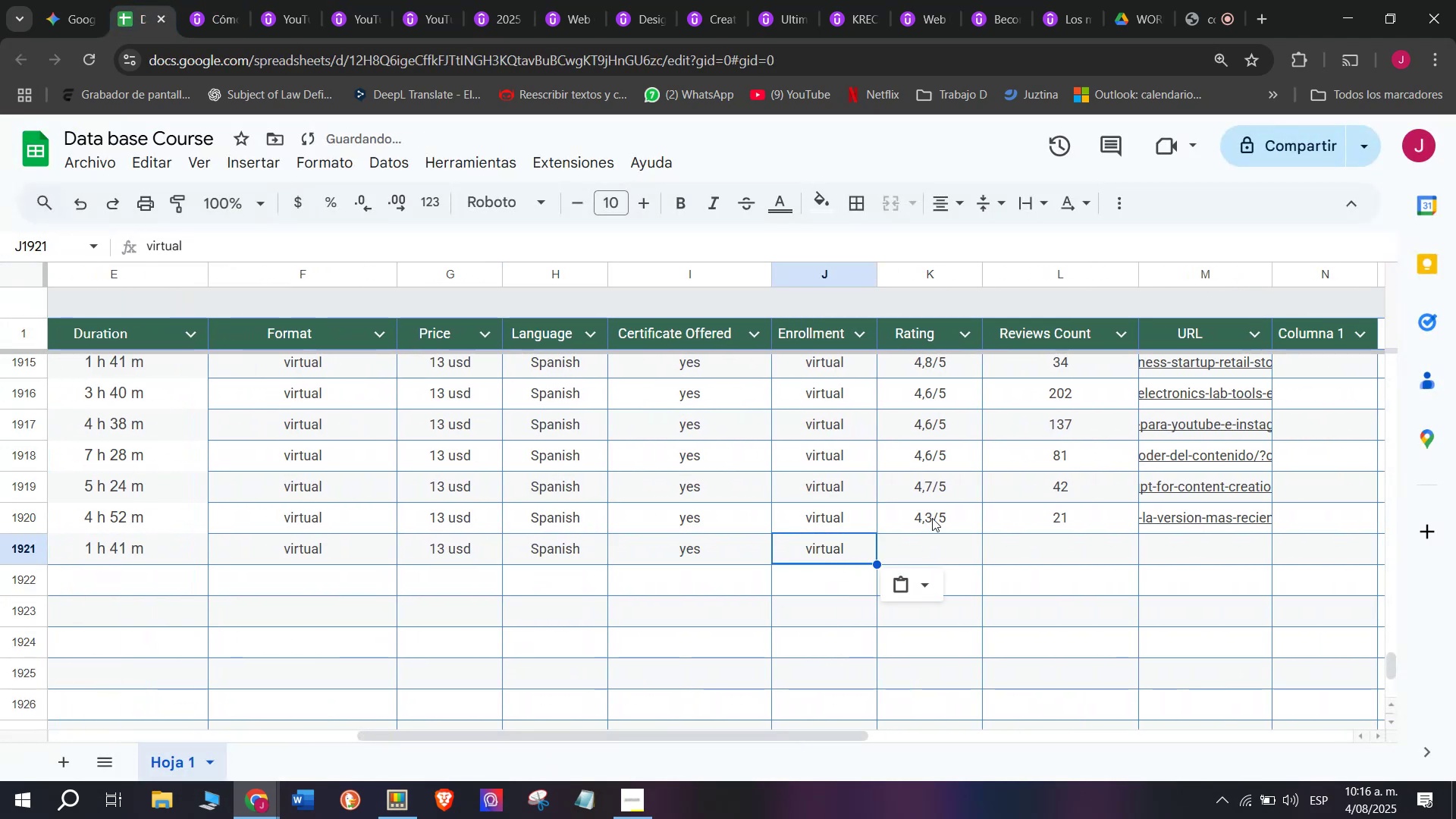 
key(Control+ControlLeft)
 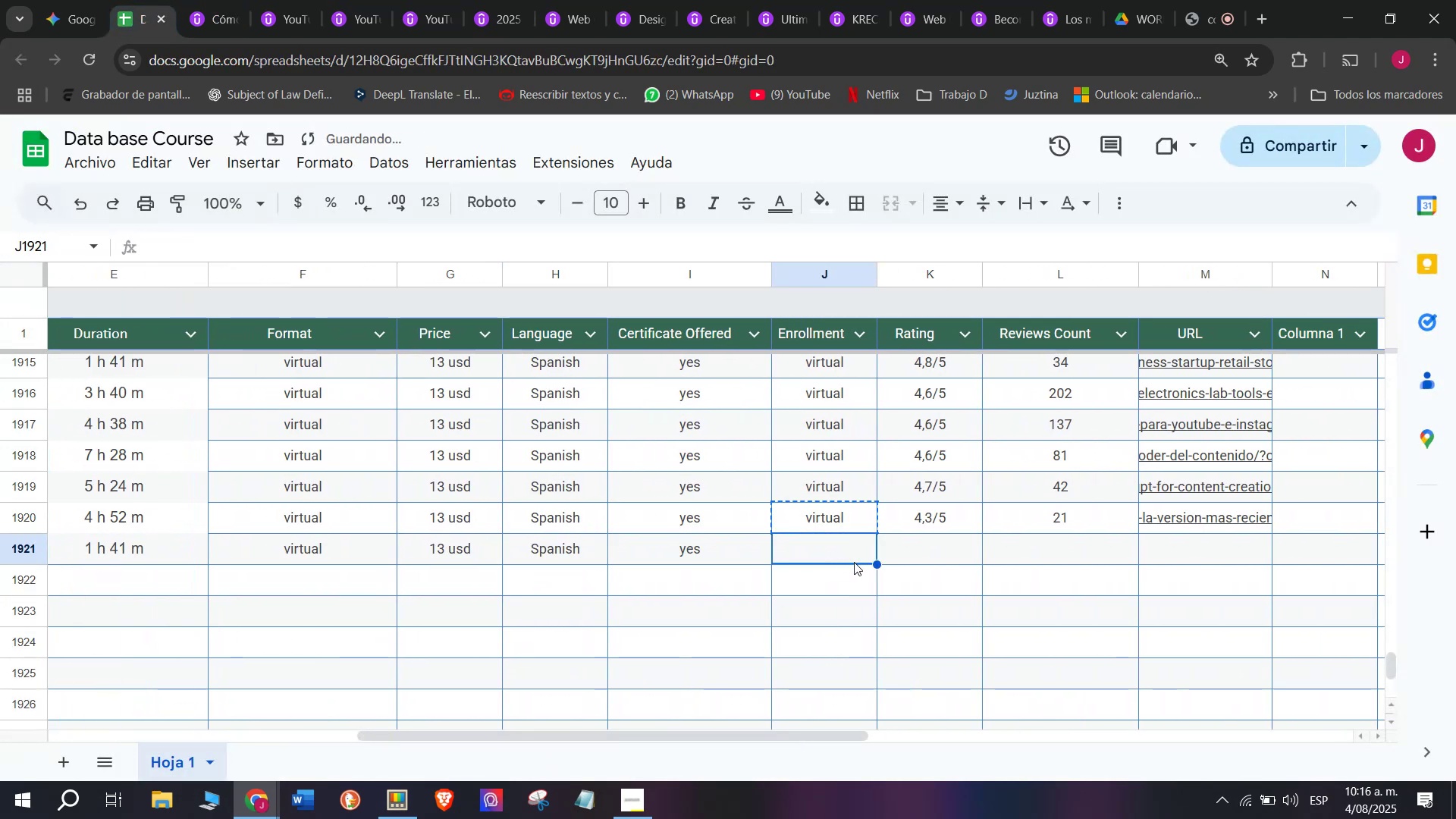 
key(Control+V)
 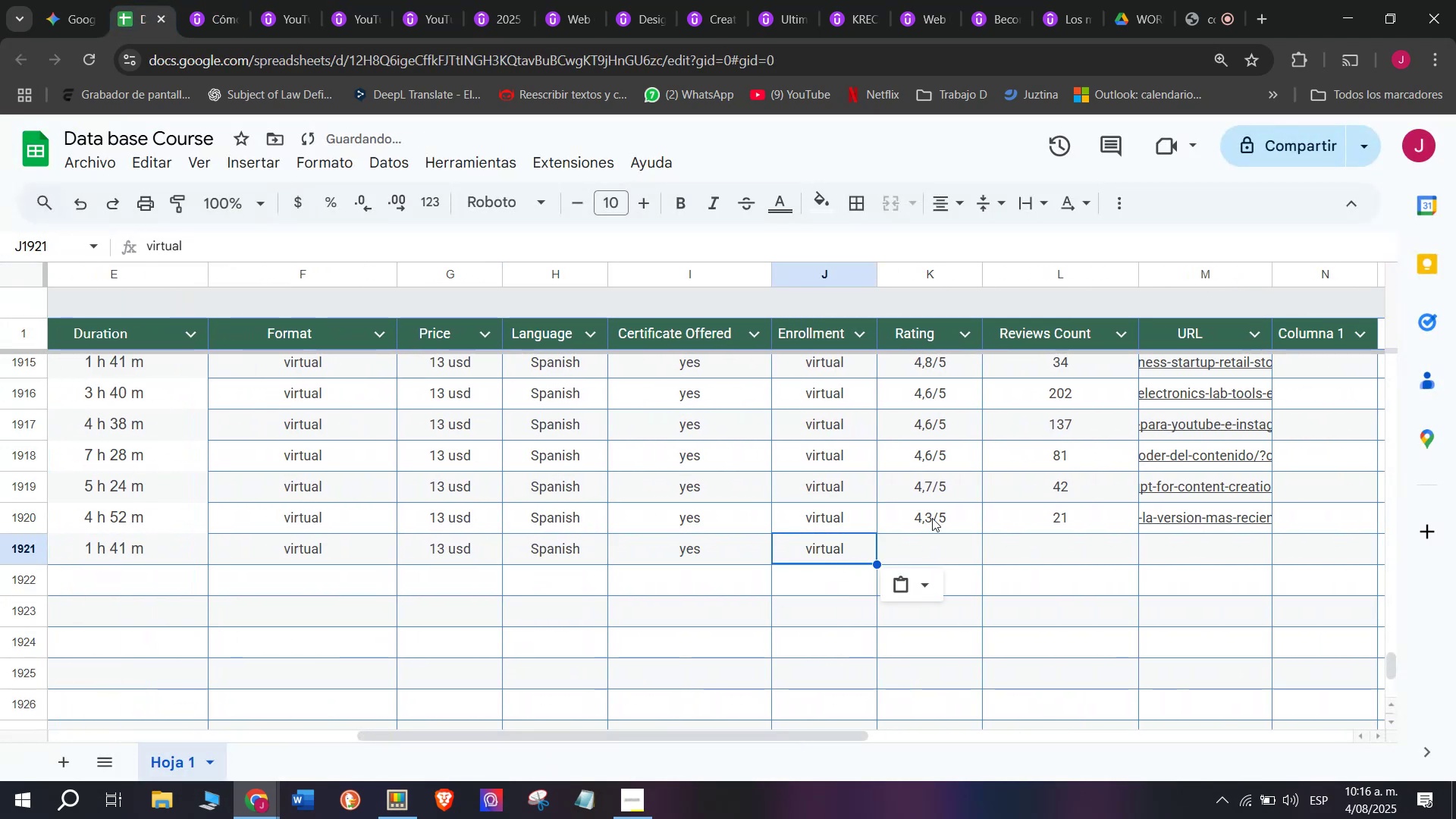 
left_click([932, 518])
 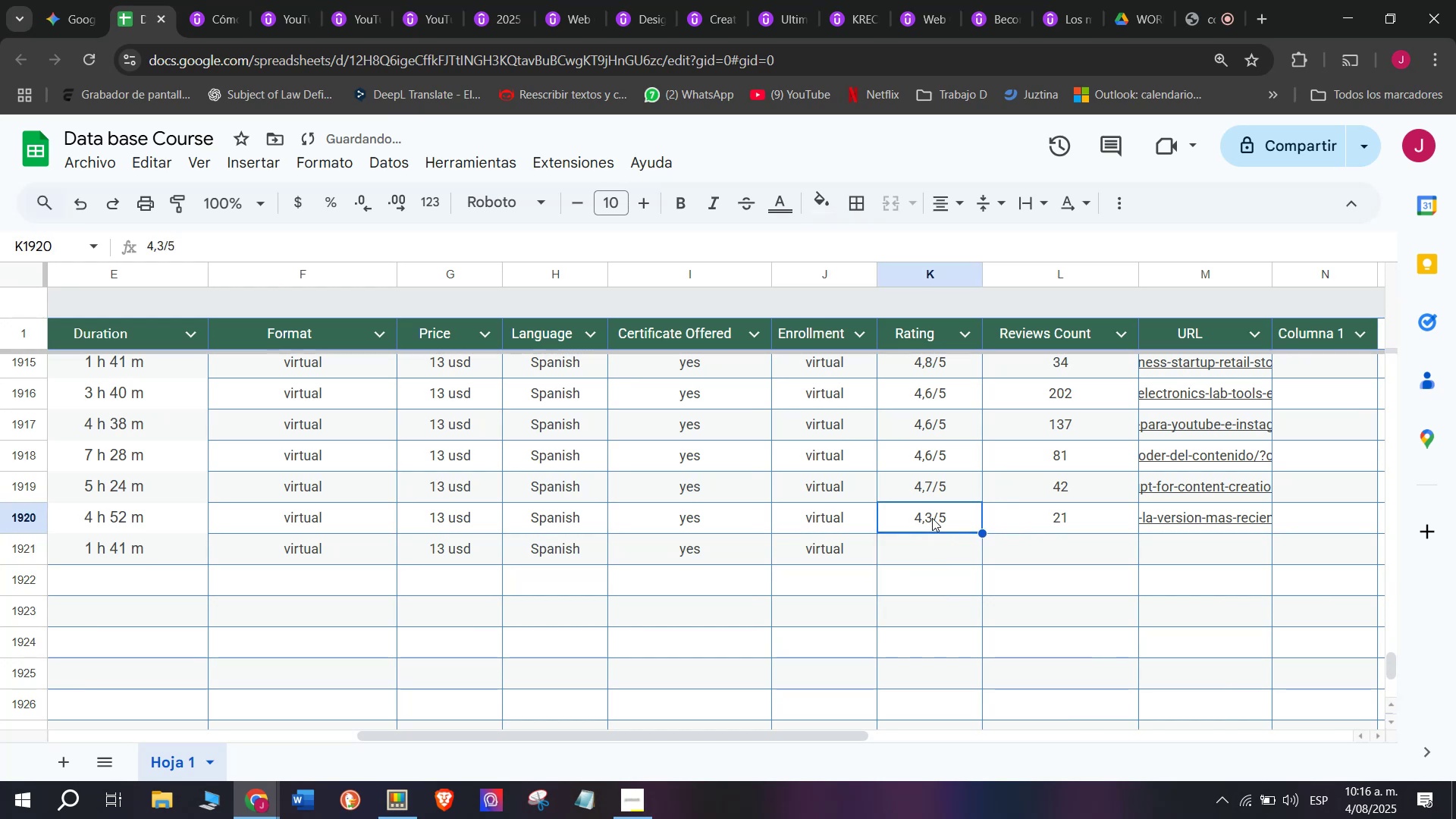 
key(Control+C)
 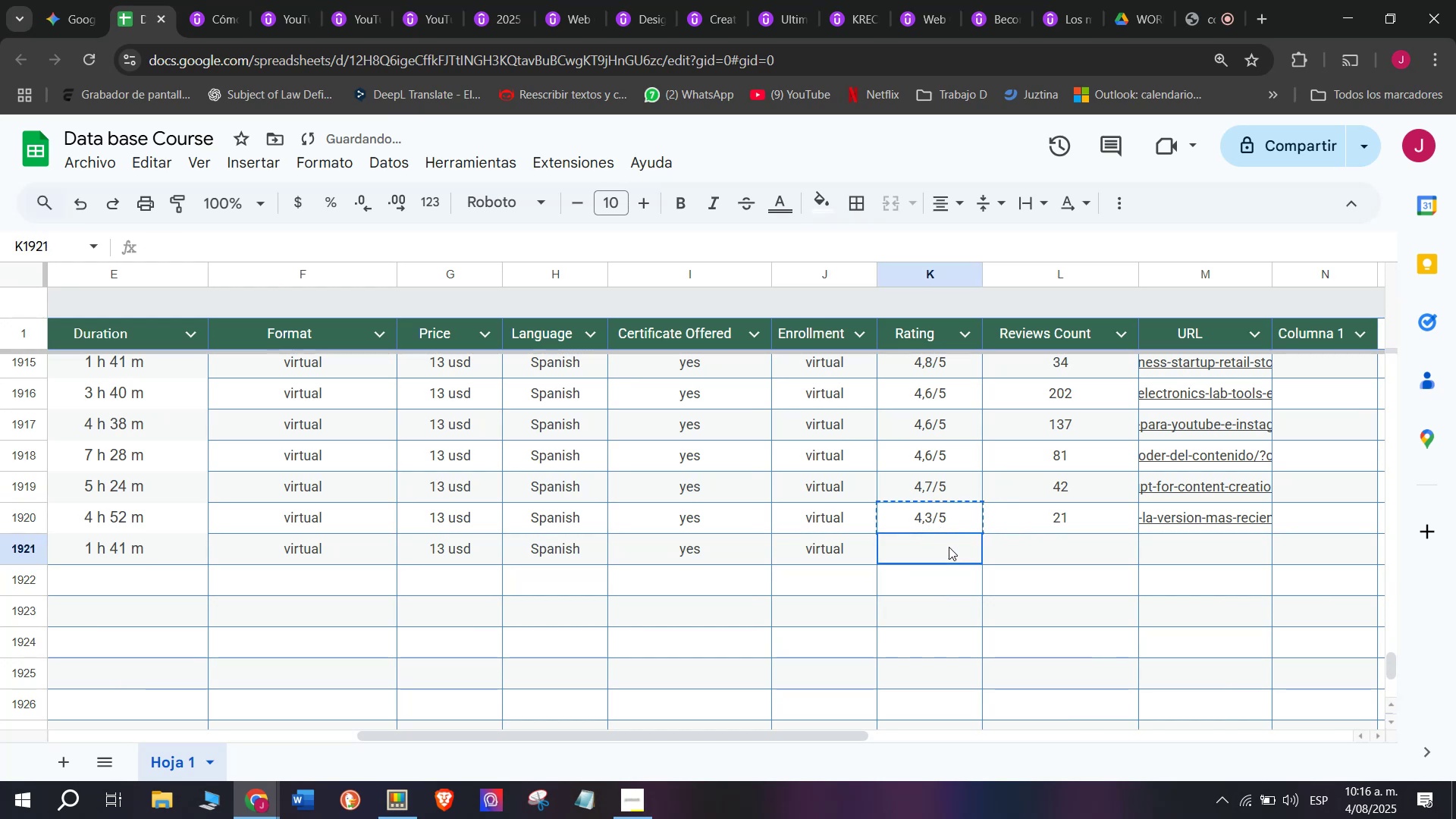 
key(Control+ControlLeft)
 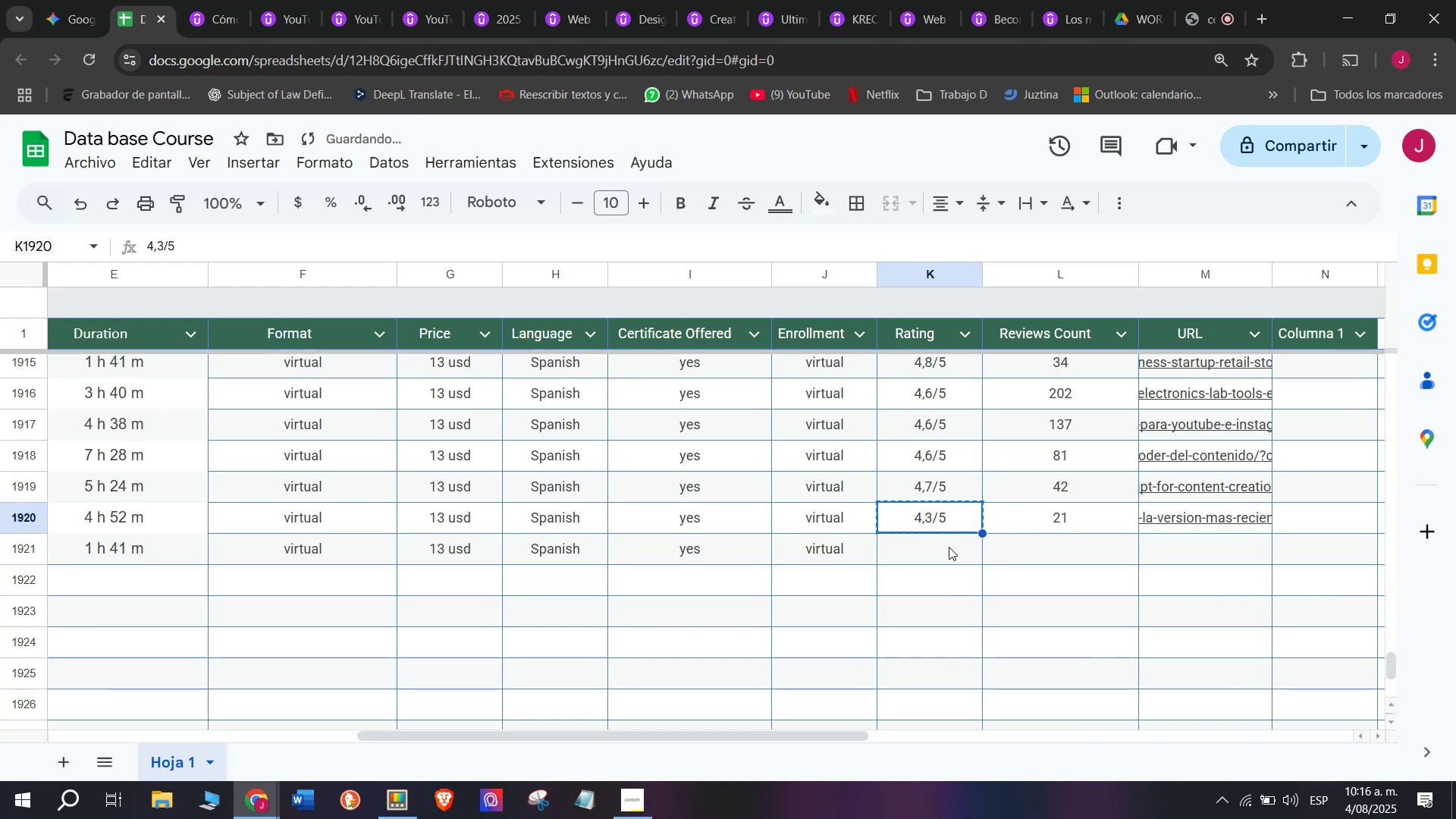 
key(Break)
 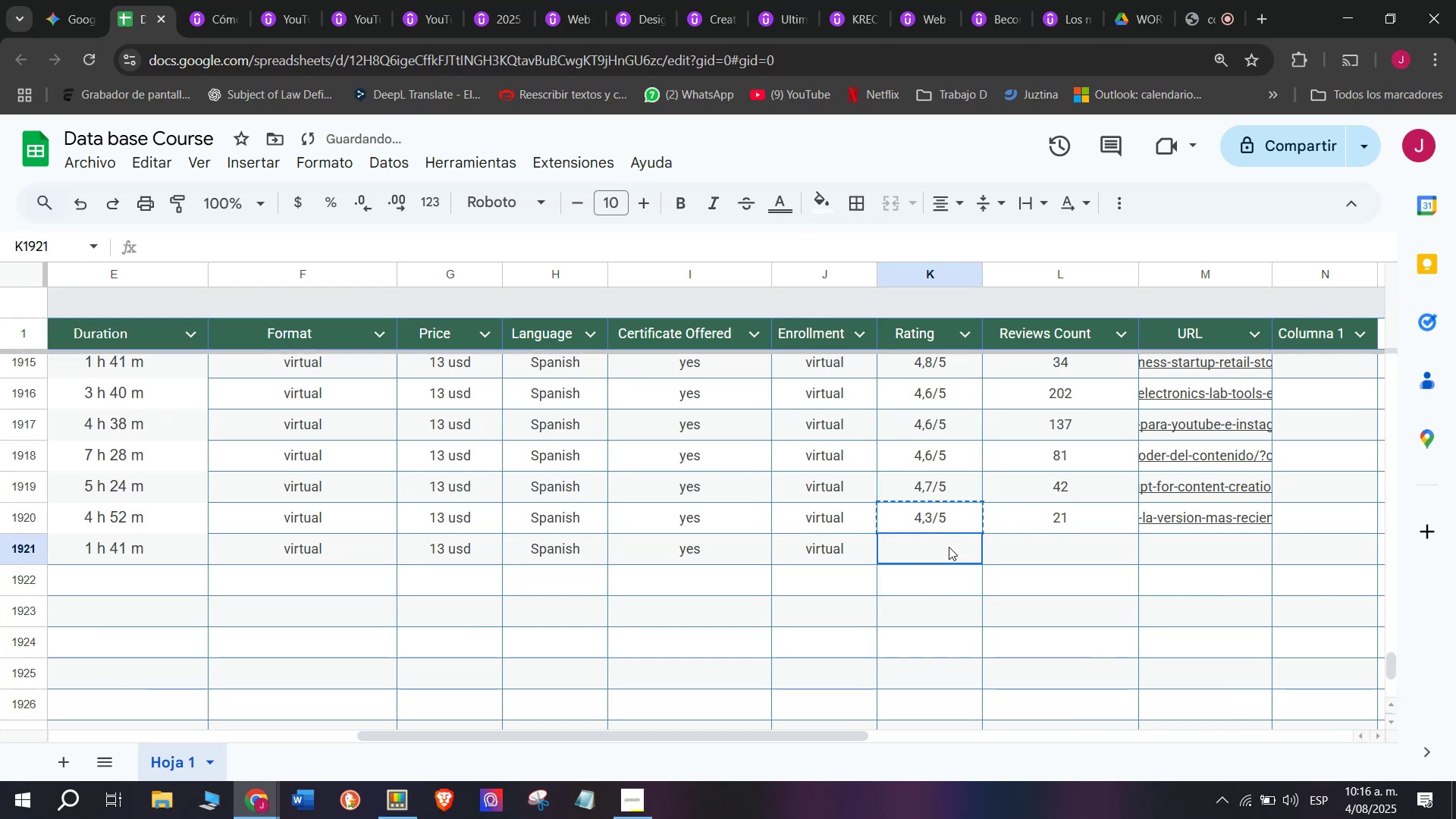 
left_click([949, 547])
 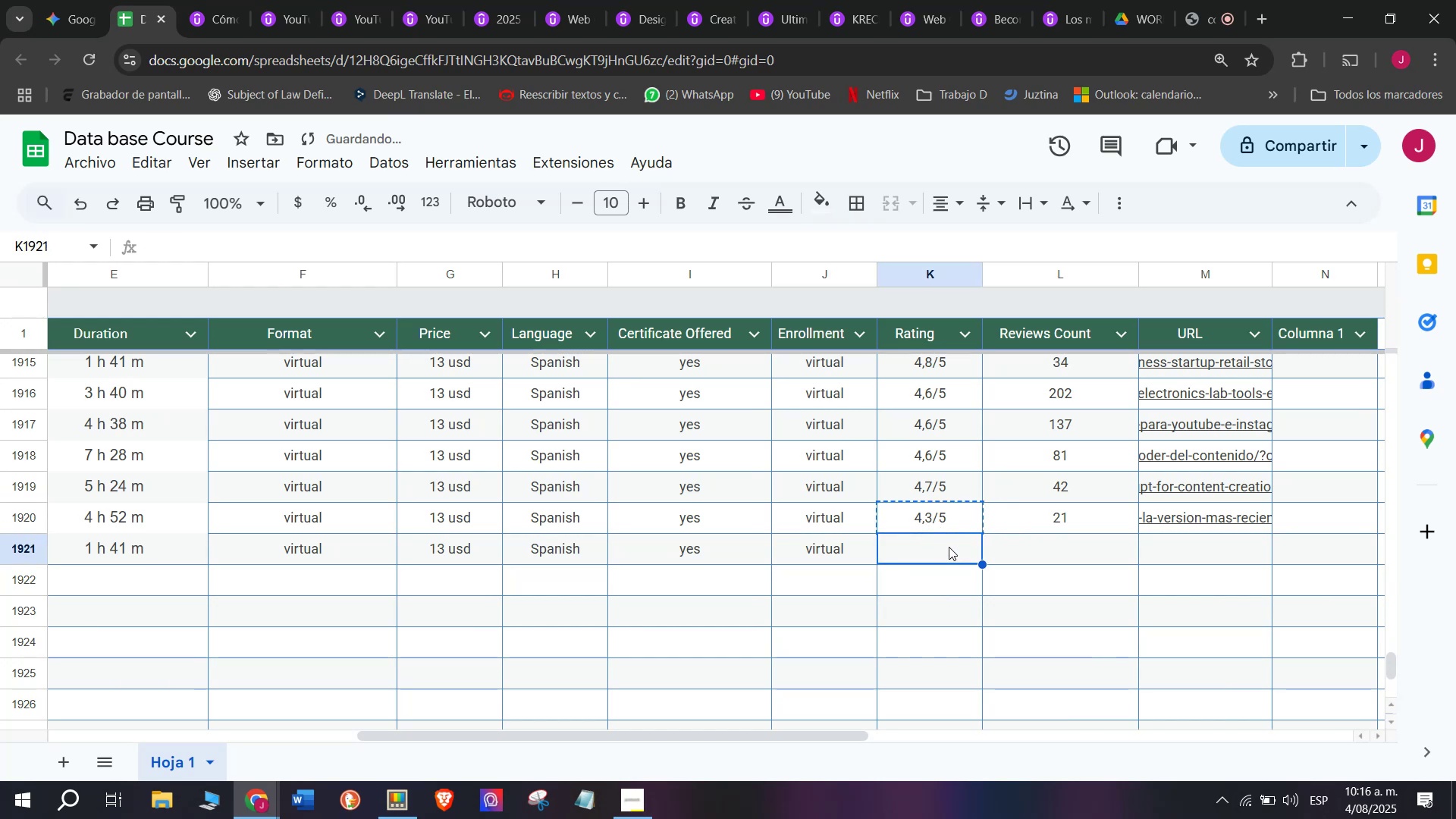 
key(Z)
 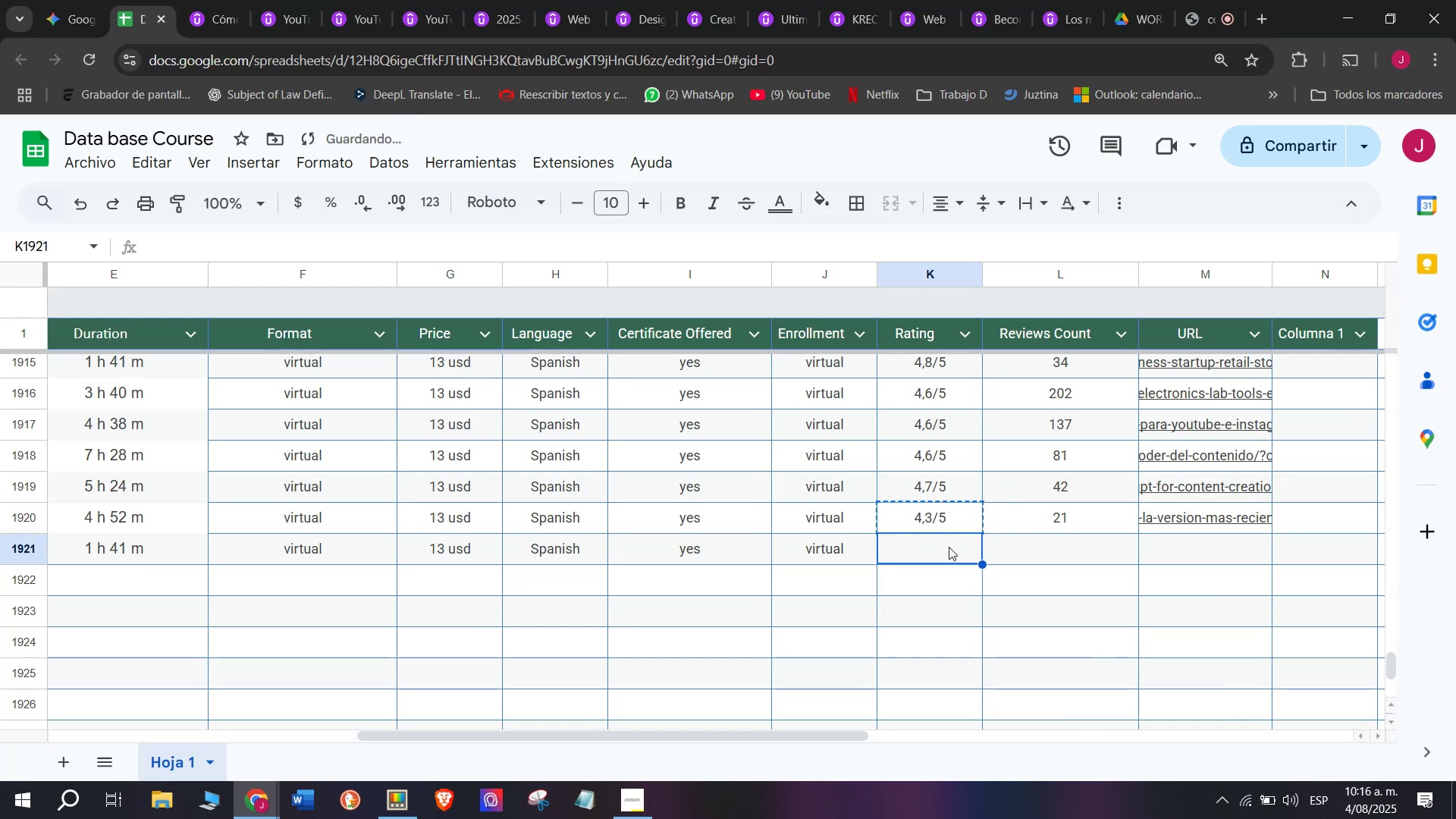 
key(Control+ControlLeft)
 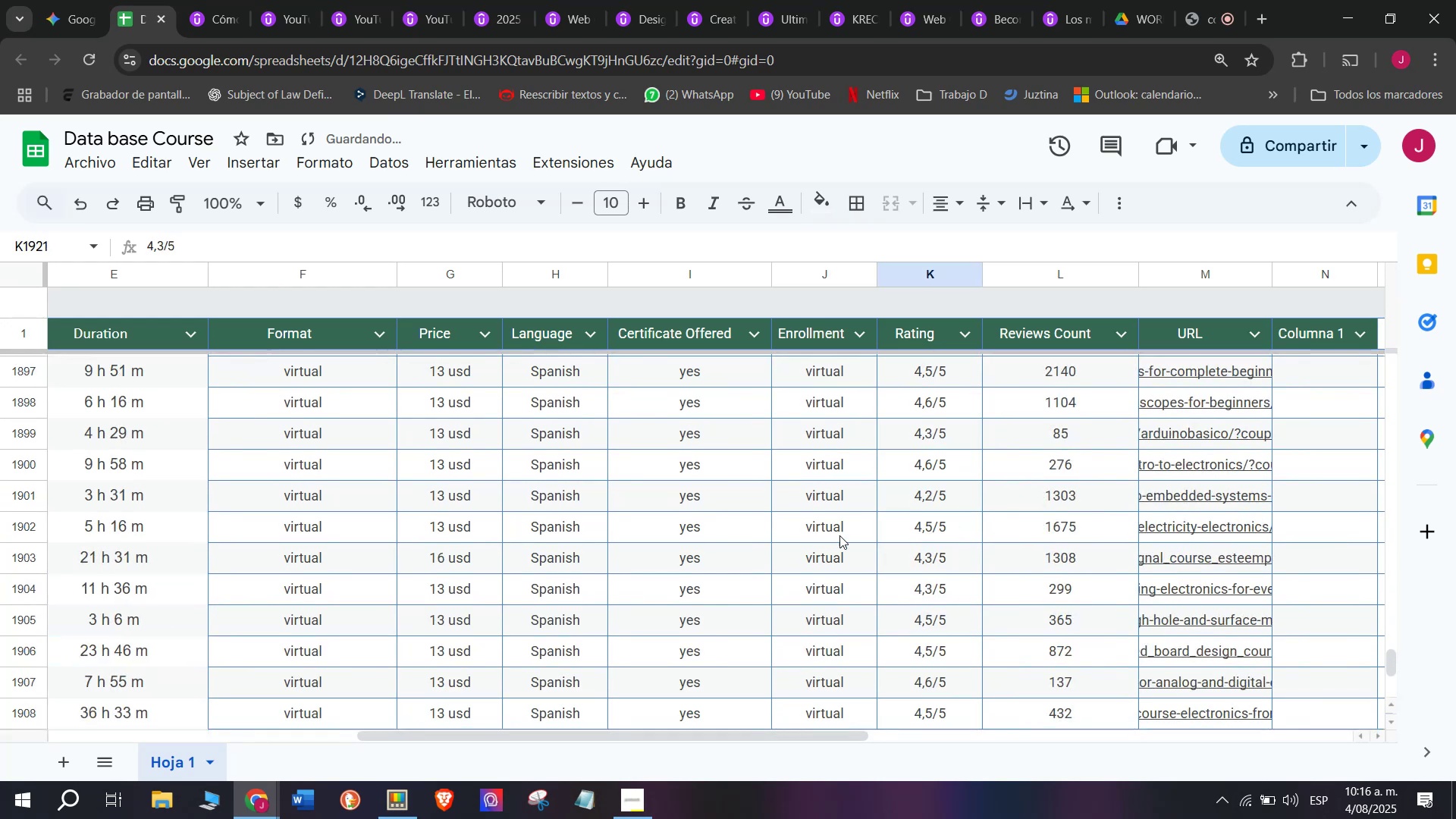 
key(Control+V)
 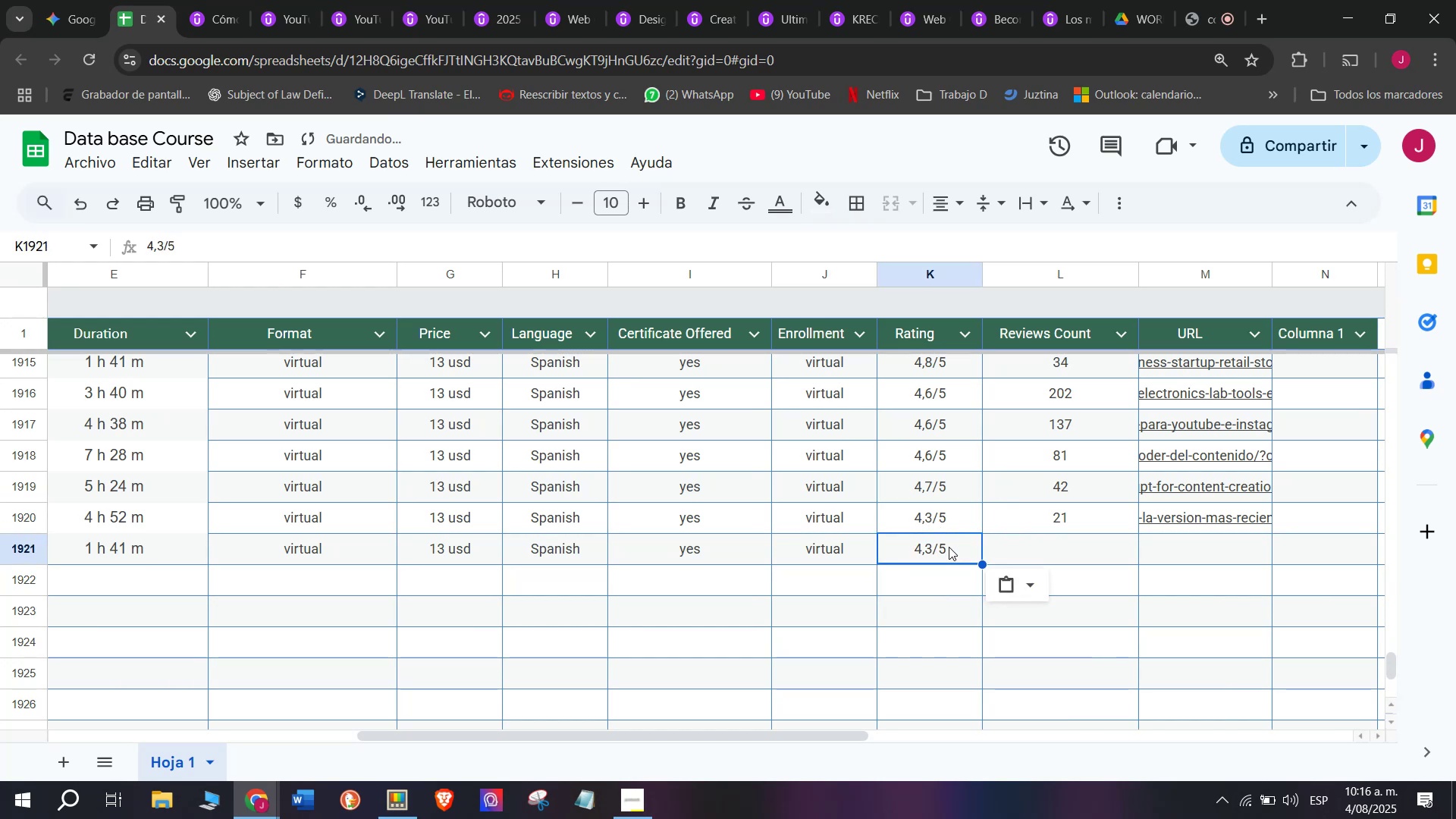 
scroll: coordinate [609, 450], scroll_direction: none, amount: 0.0
 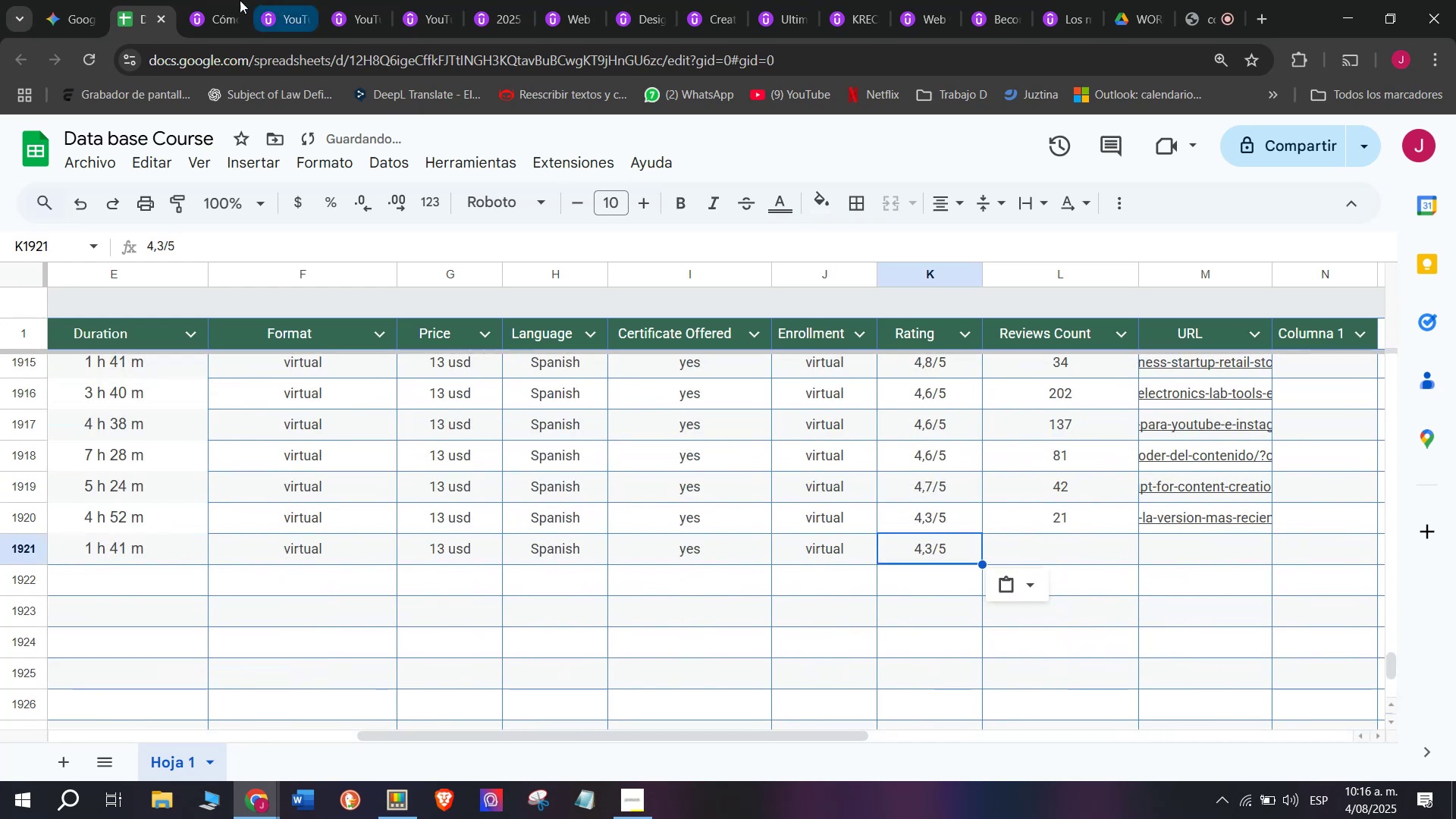 
left_click([229, 0])
 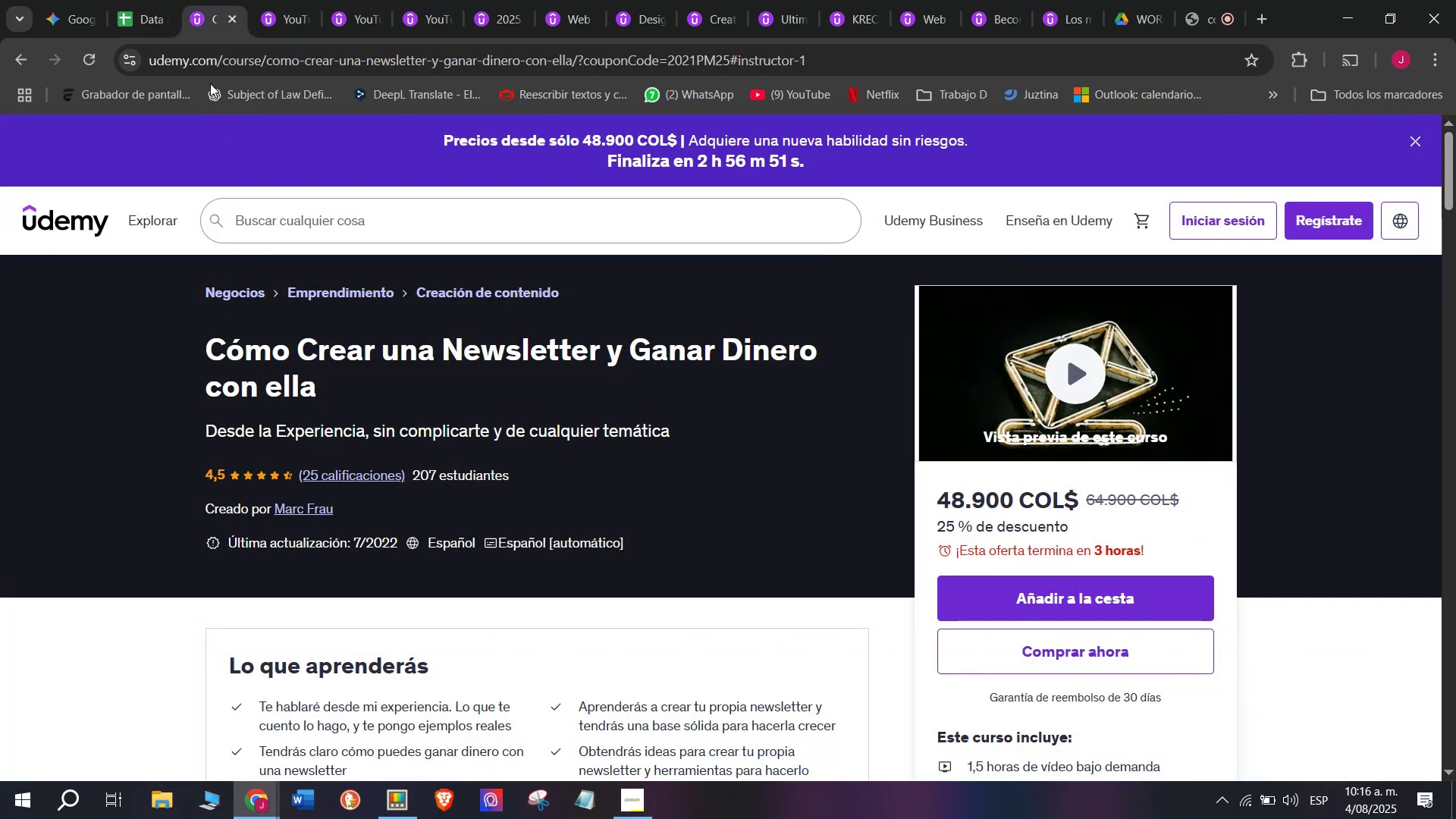 
left_click([141, 0])
 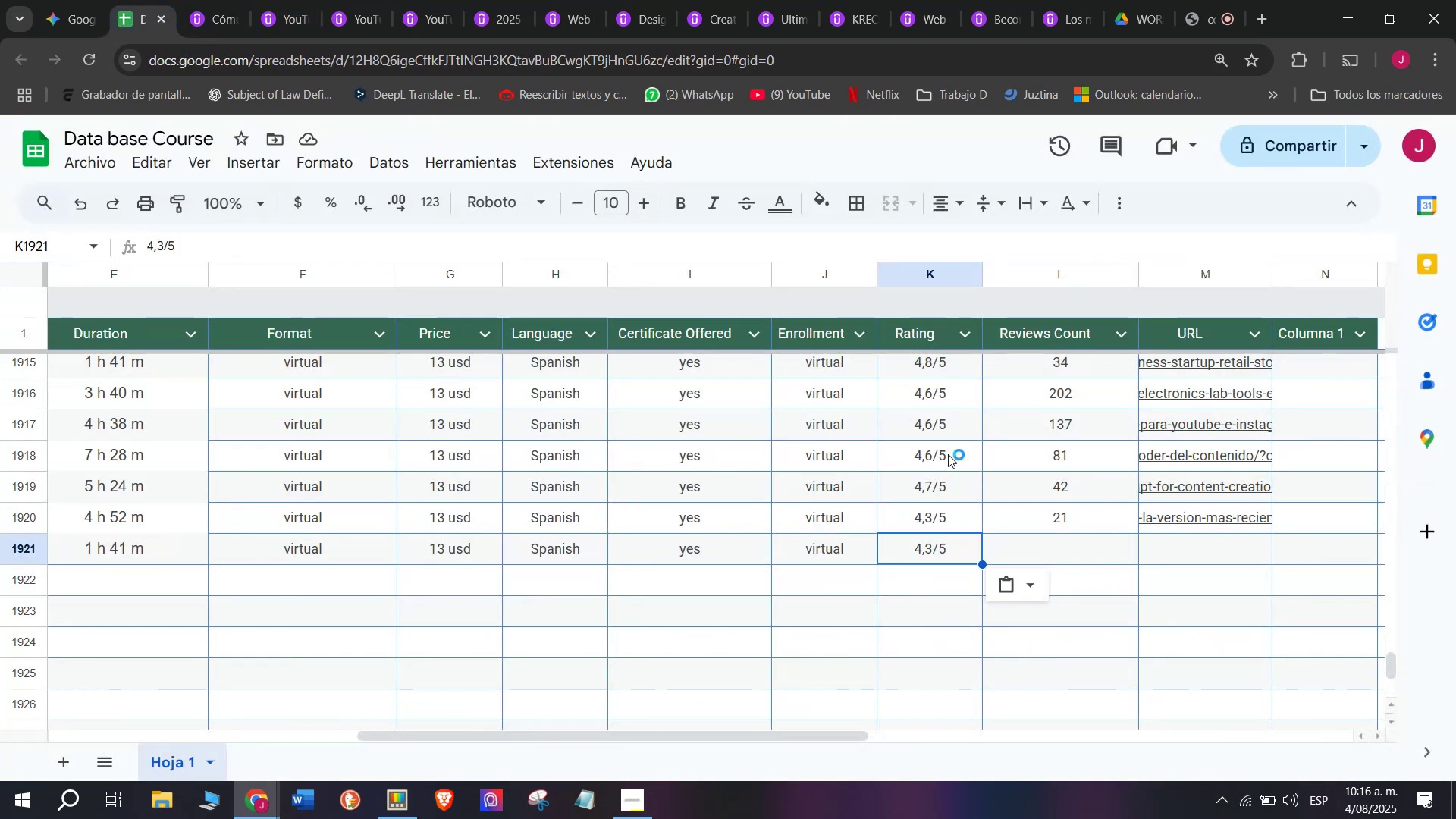 
left_click([169, 0])
 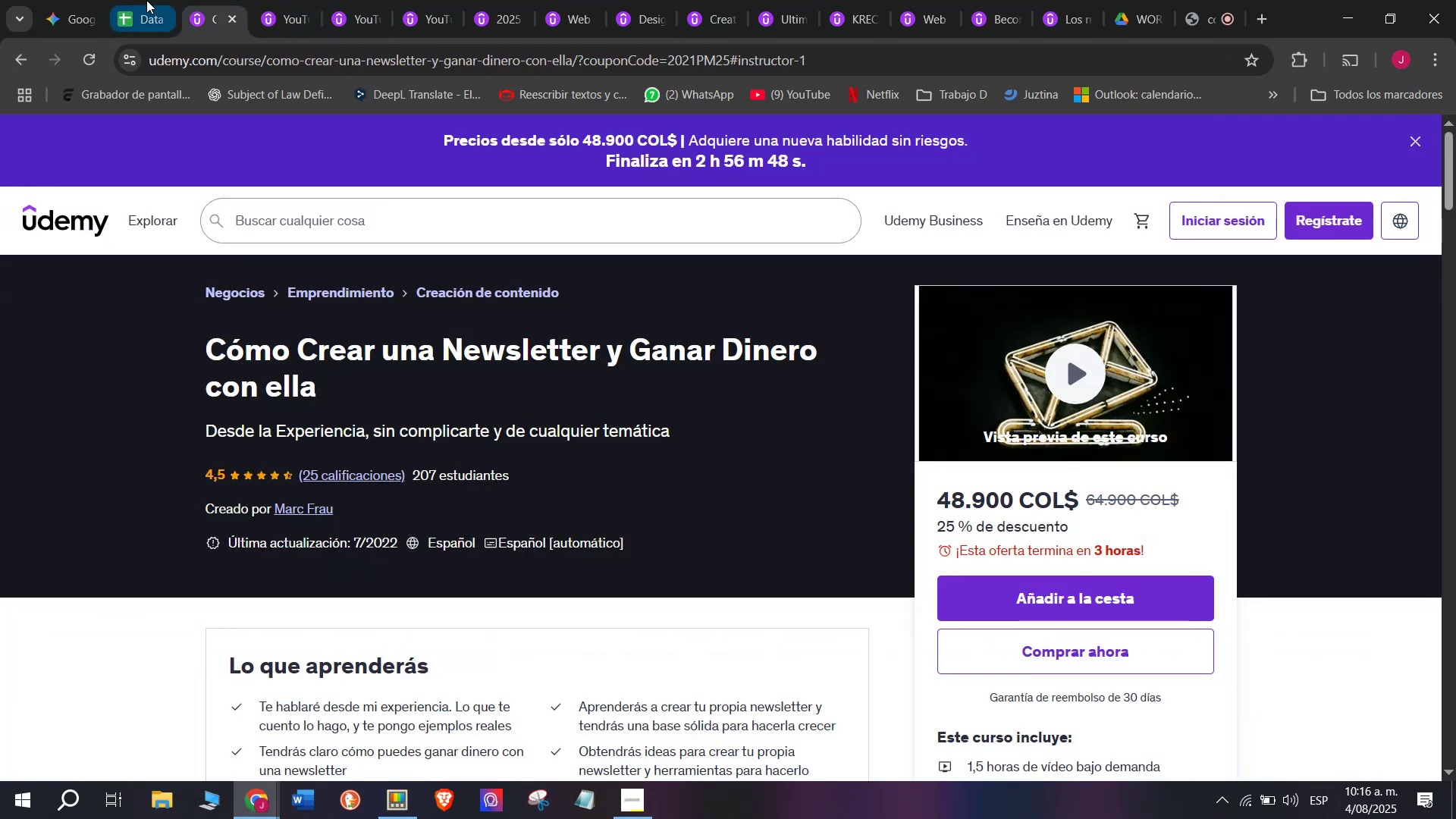 
left_click([146, 0])
 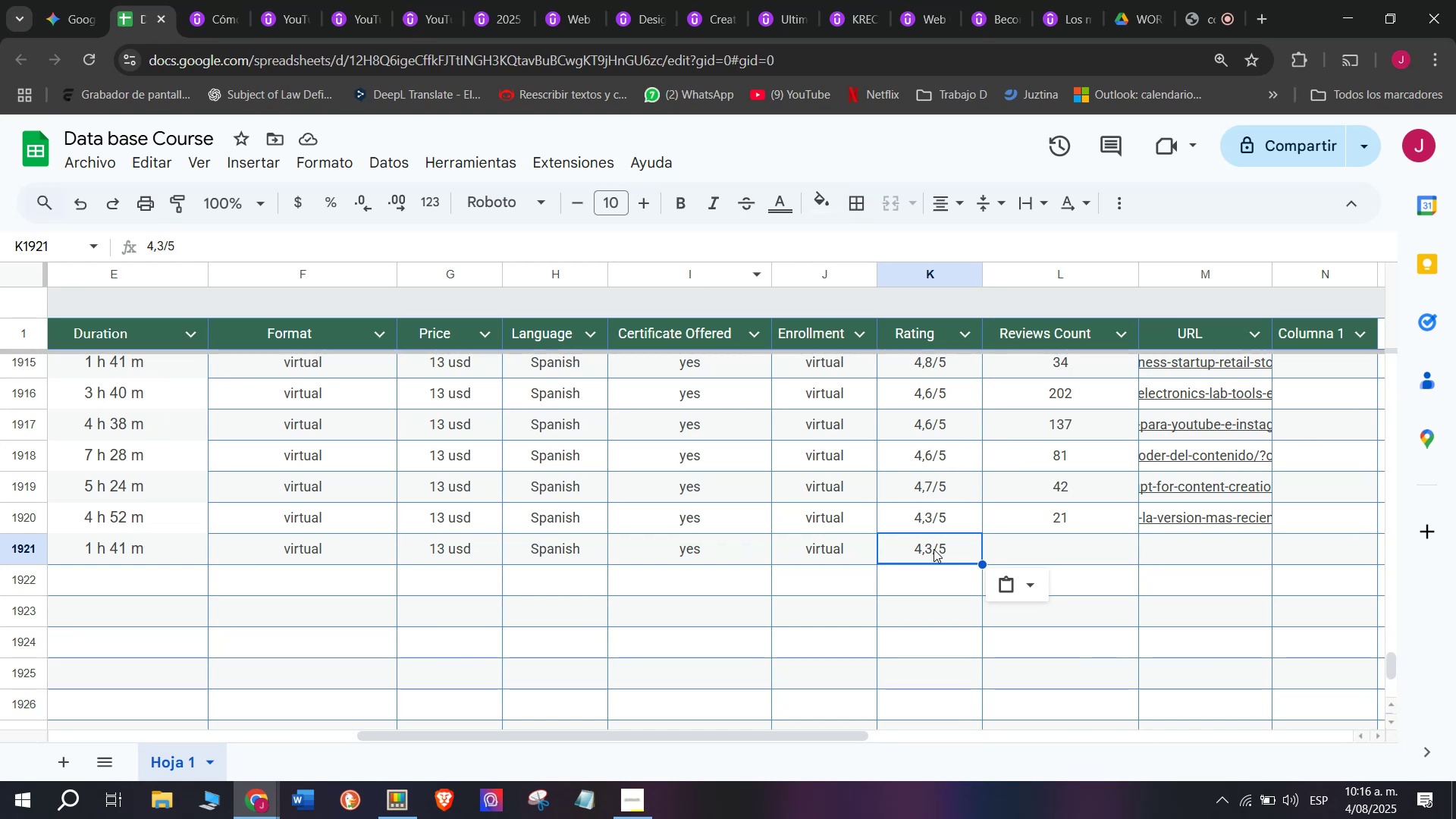 
double_click([934, 548])
 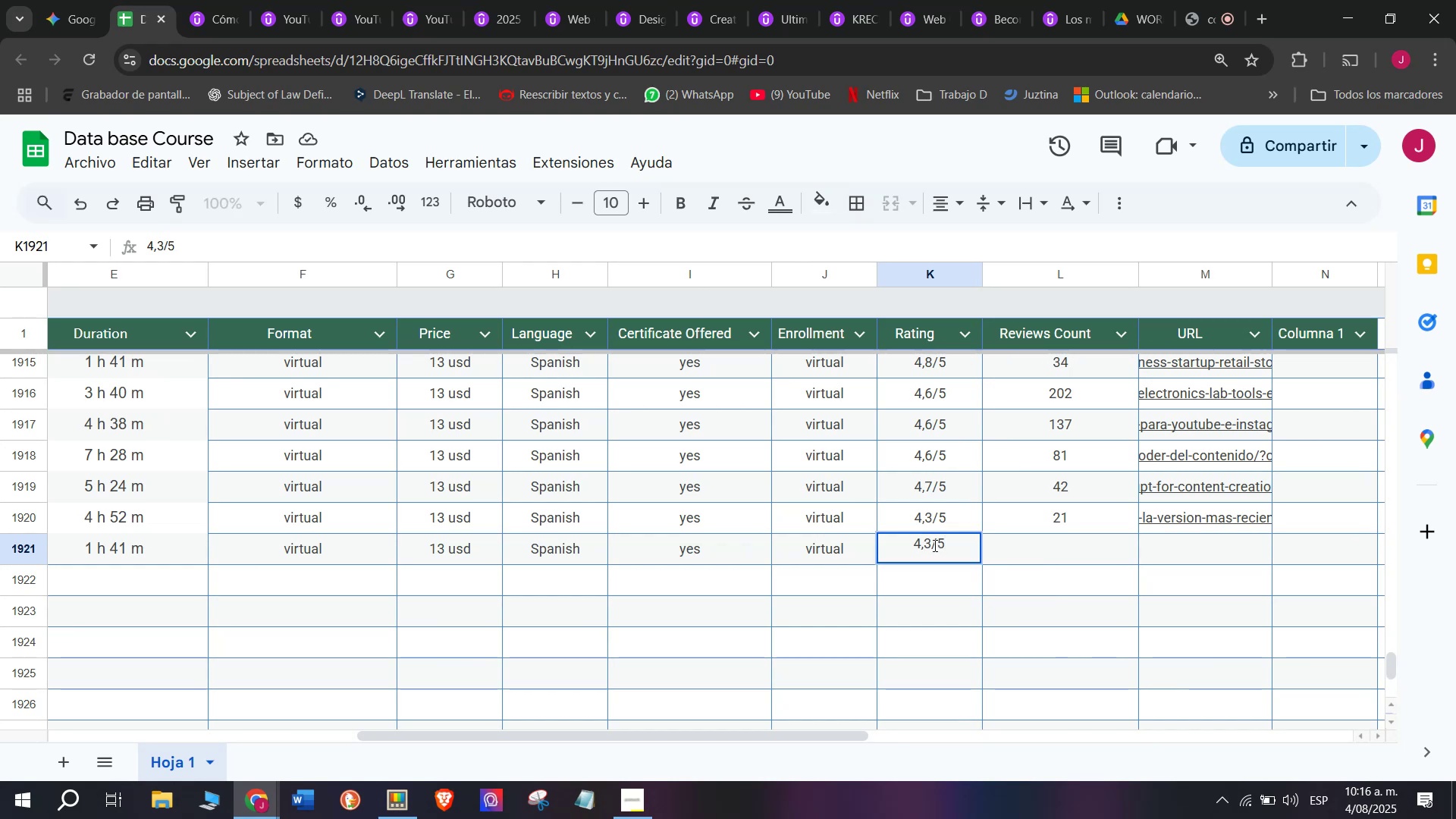 
left_click([933, 544])
 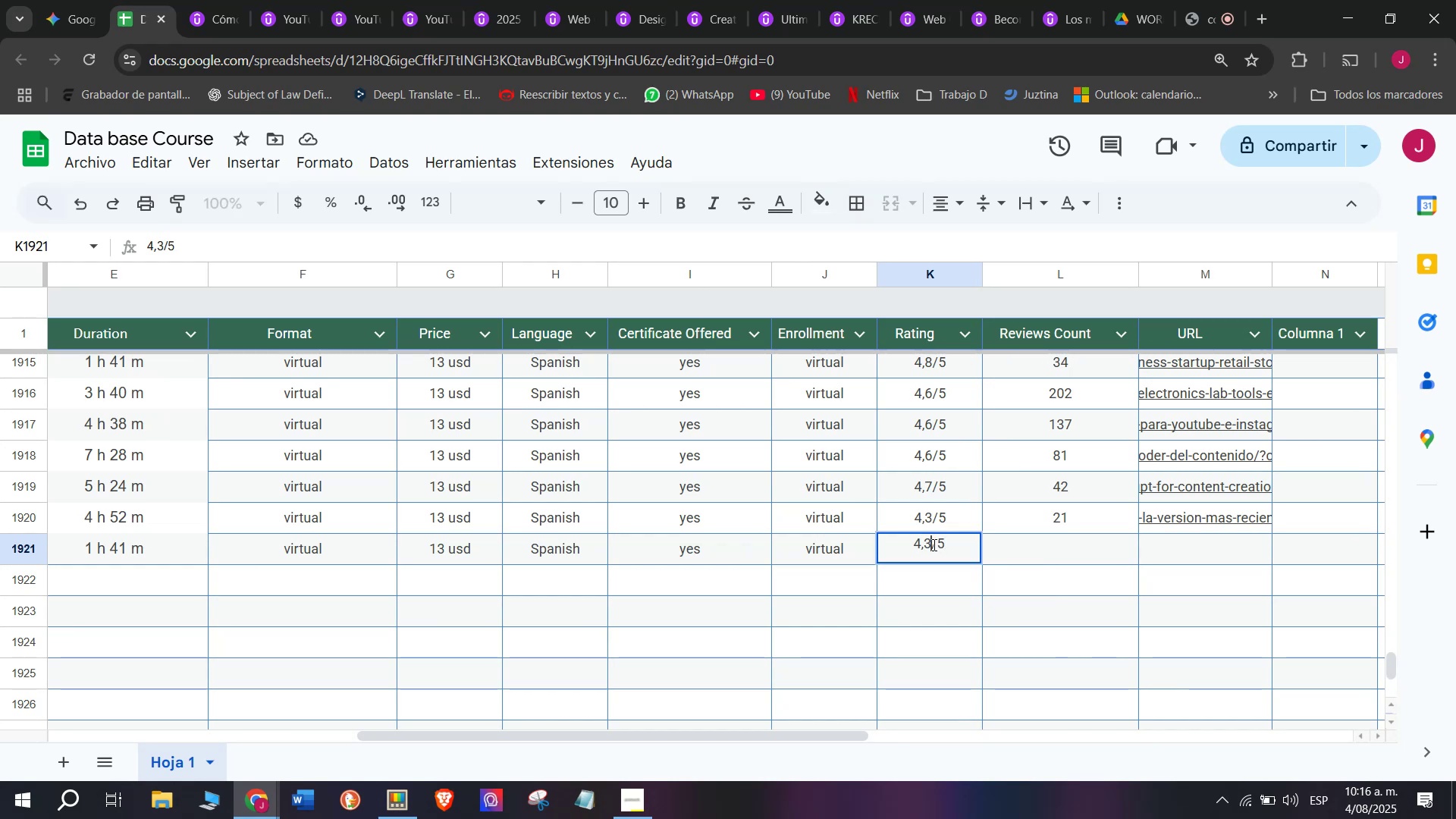 
key(Q)
 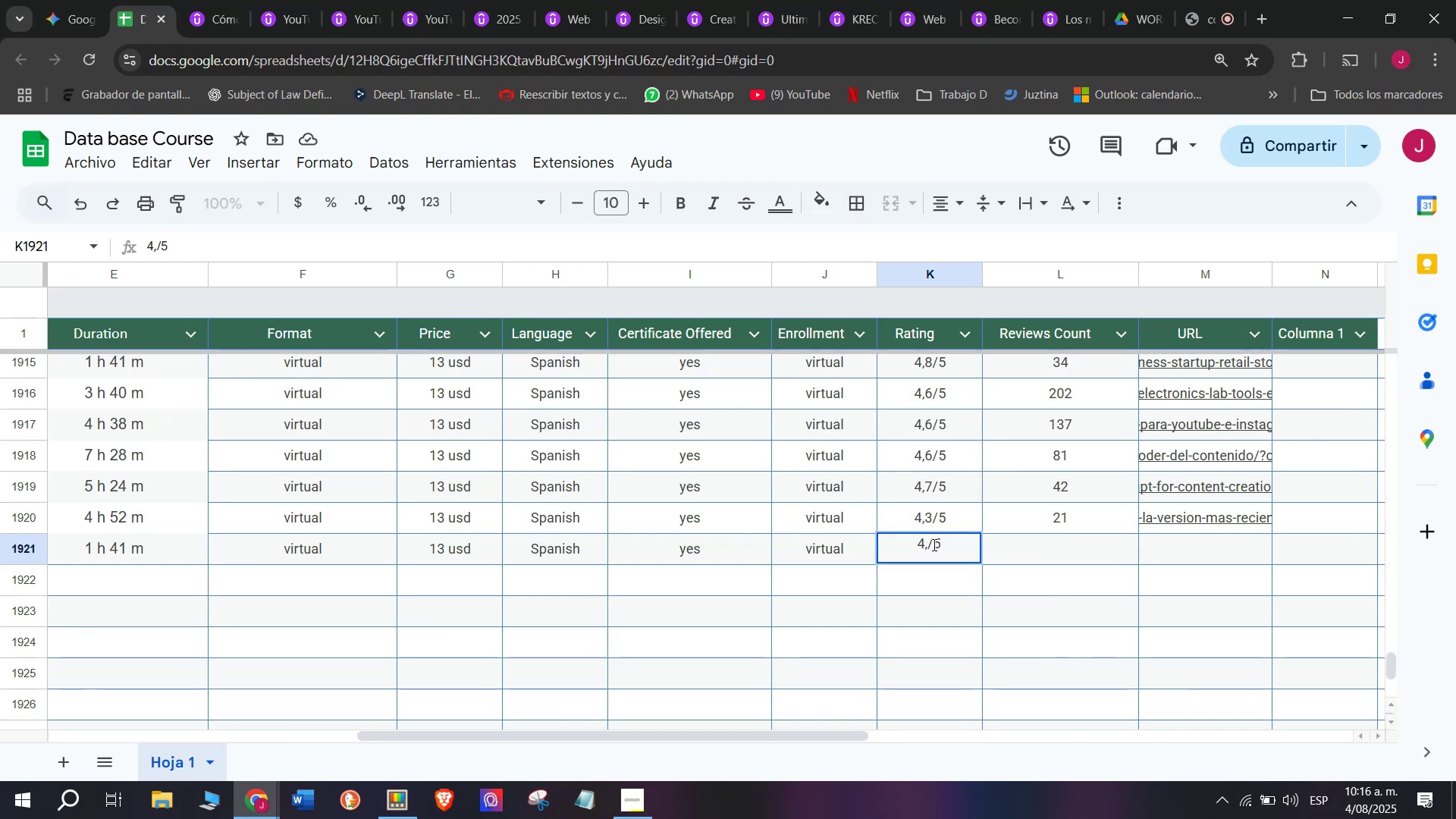 
key(Backspace)
 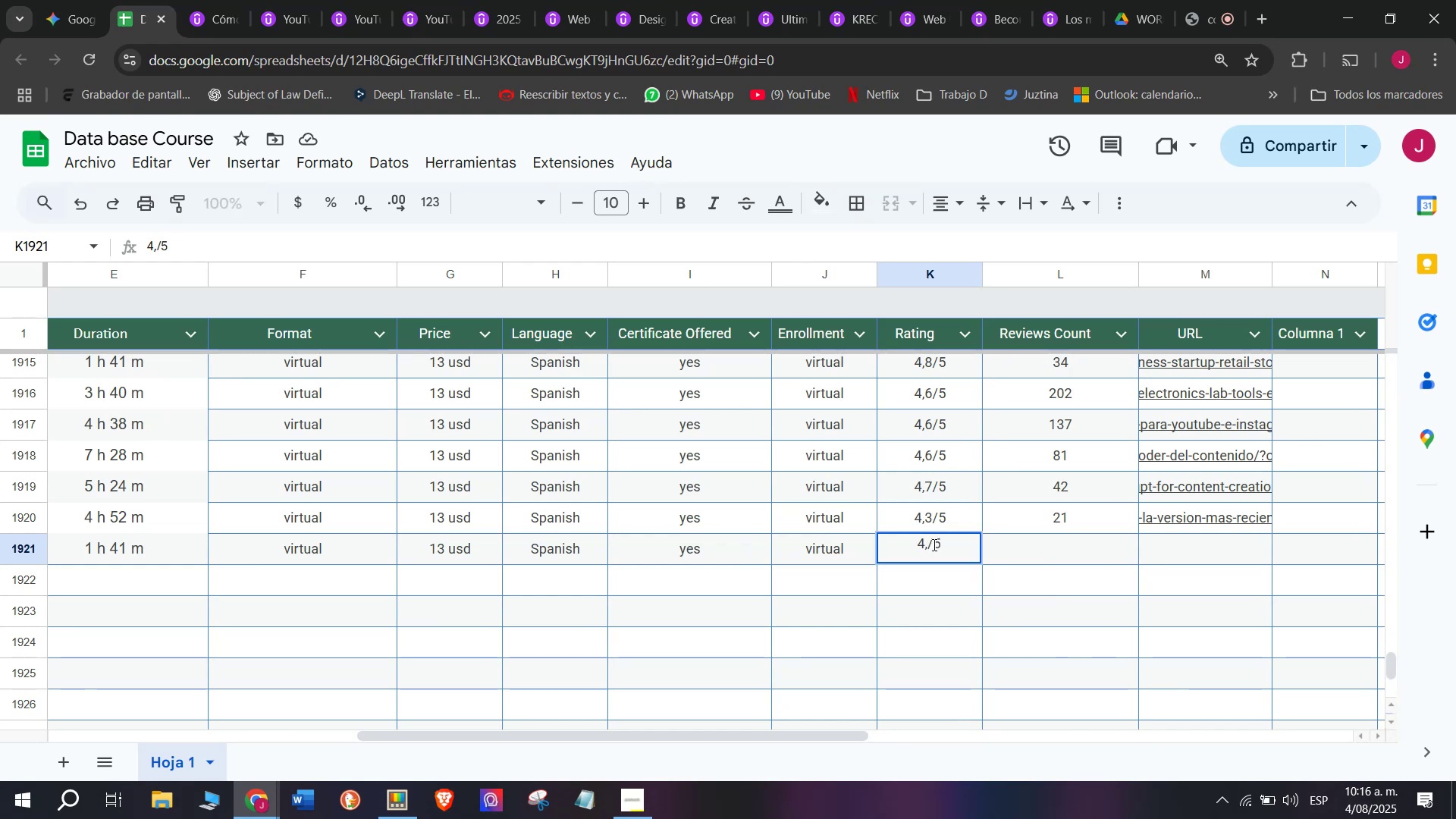 
key(5)
 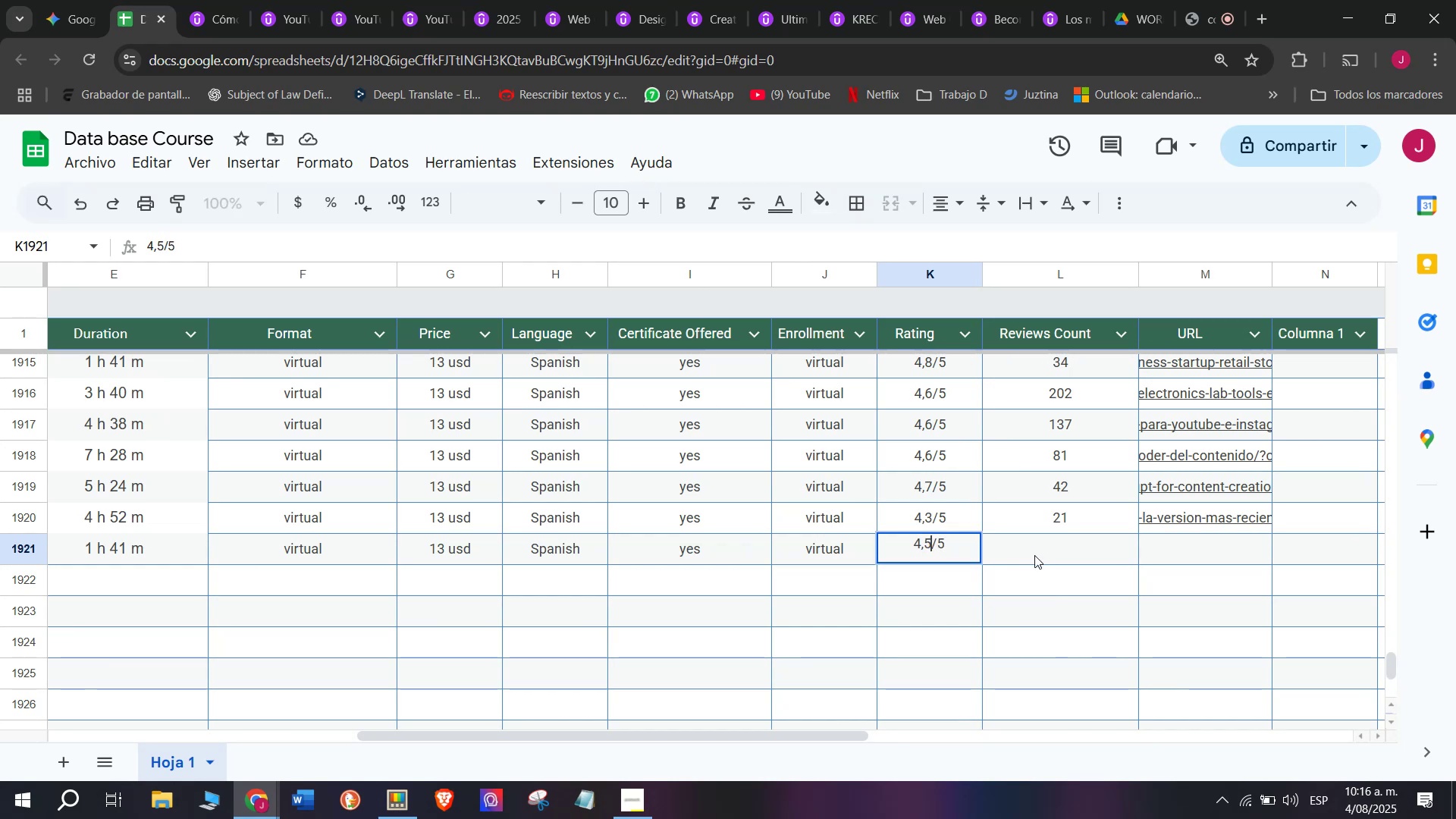 
left_click([1040, 555])
 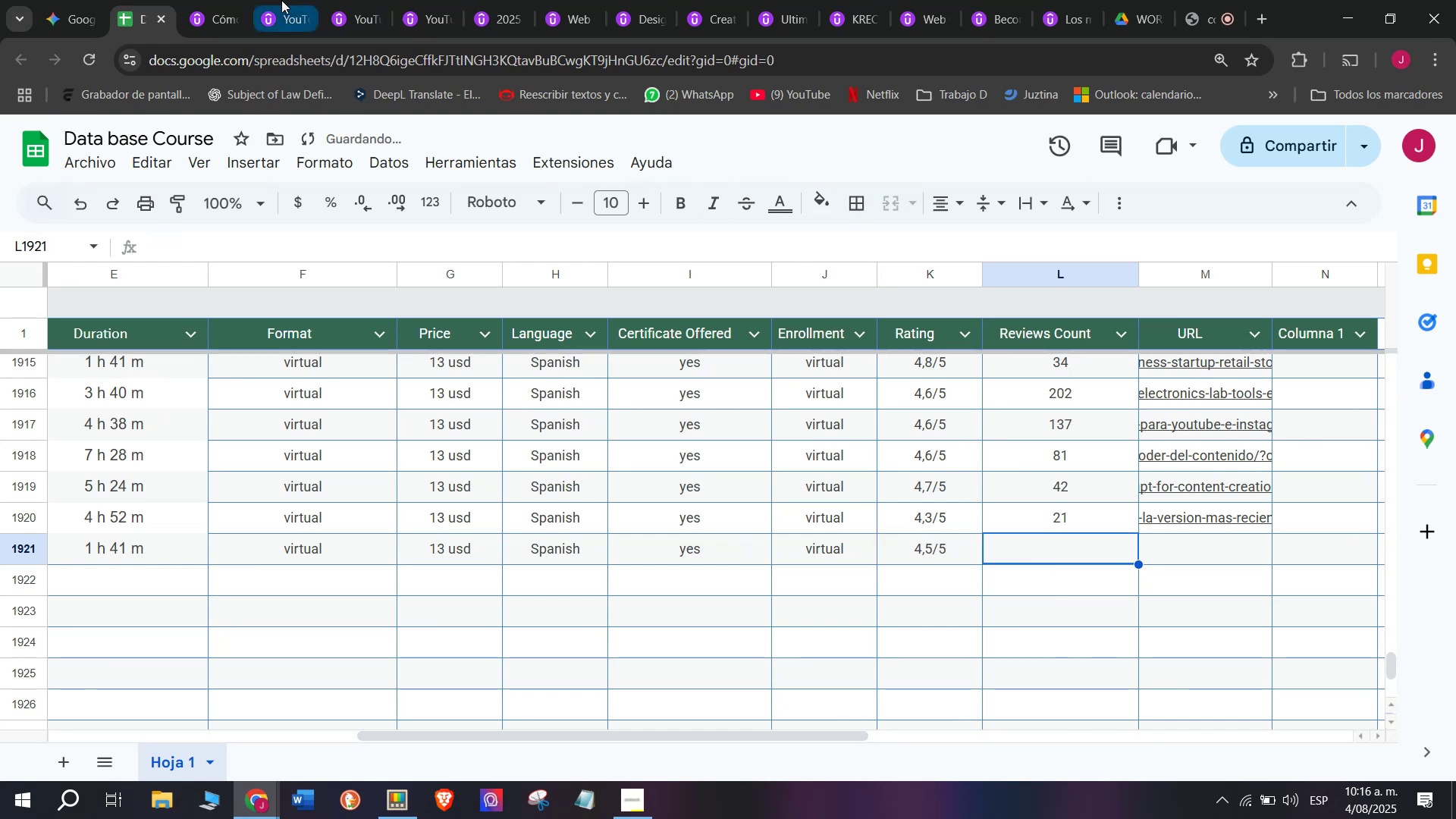 
left_click([215, 0])
 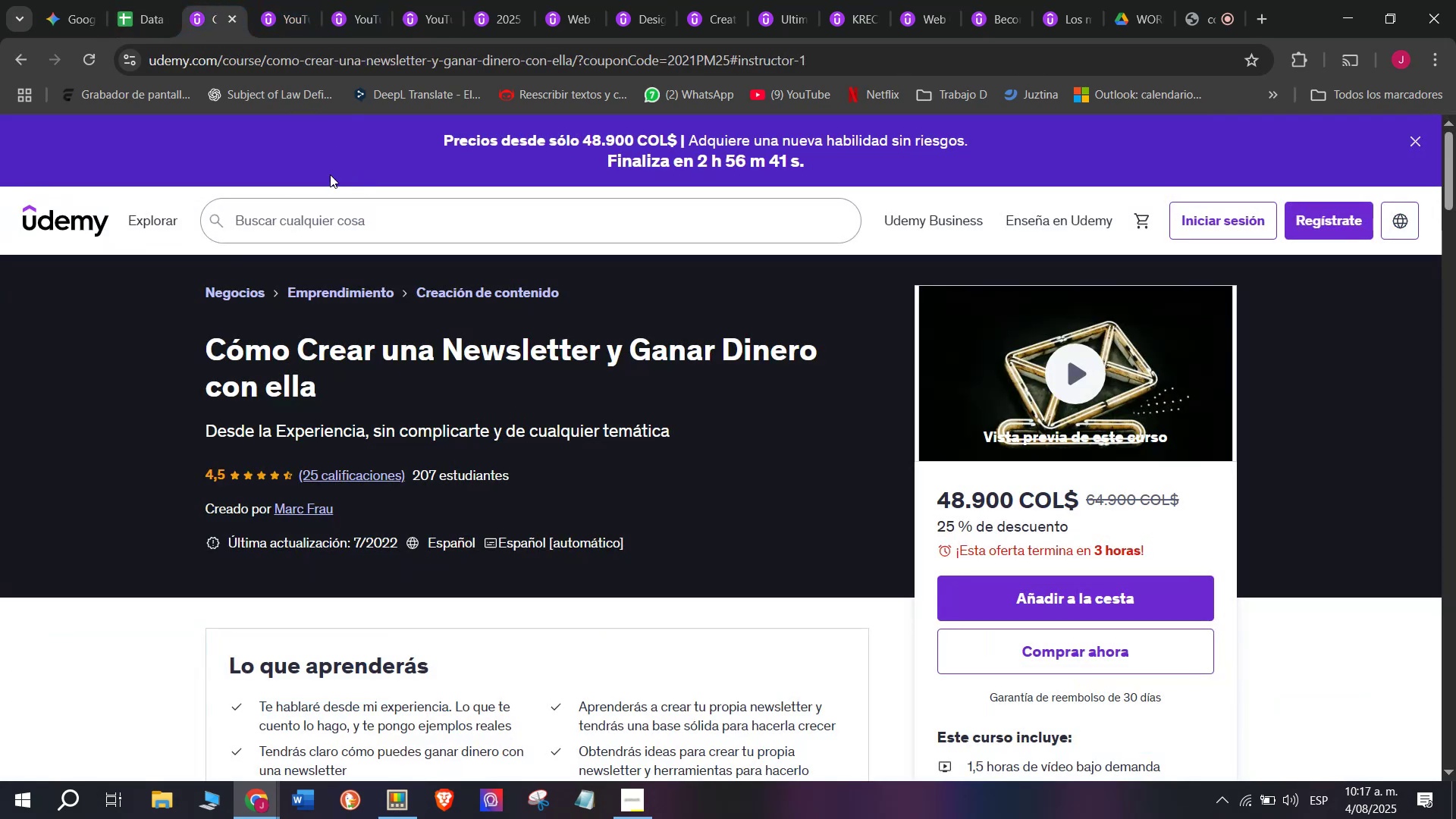 
left_click([124, 0])
 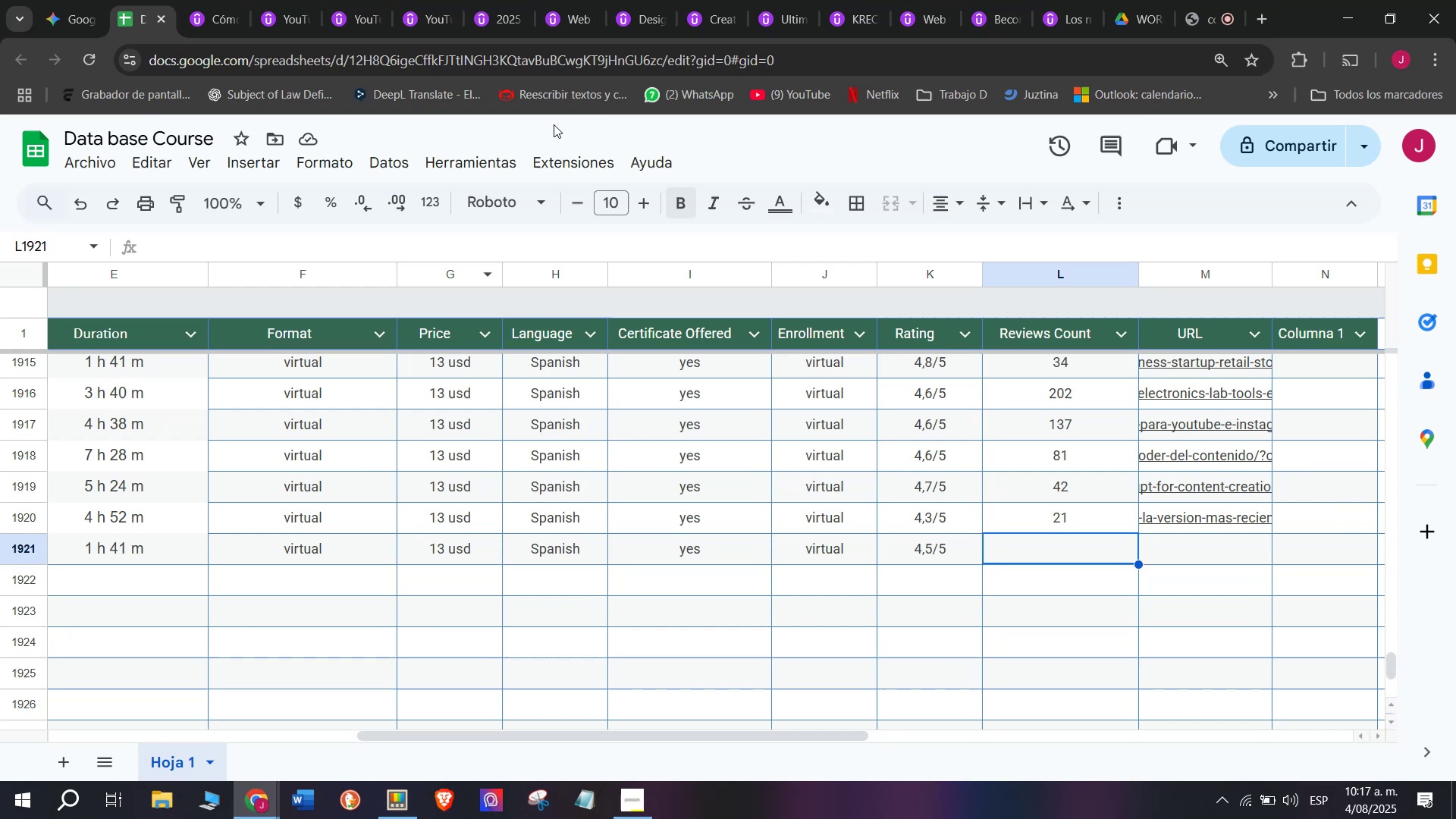 
left_click([195, 0])
 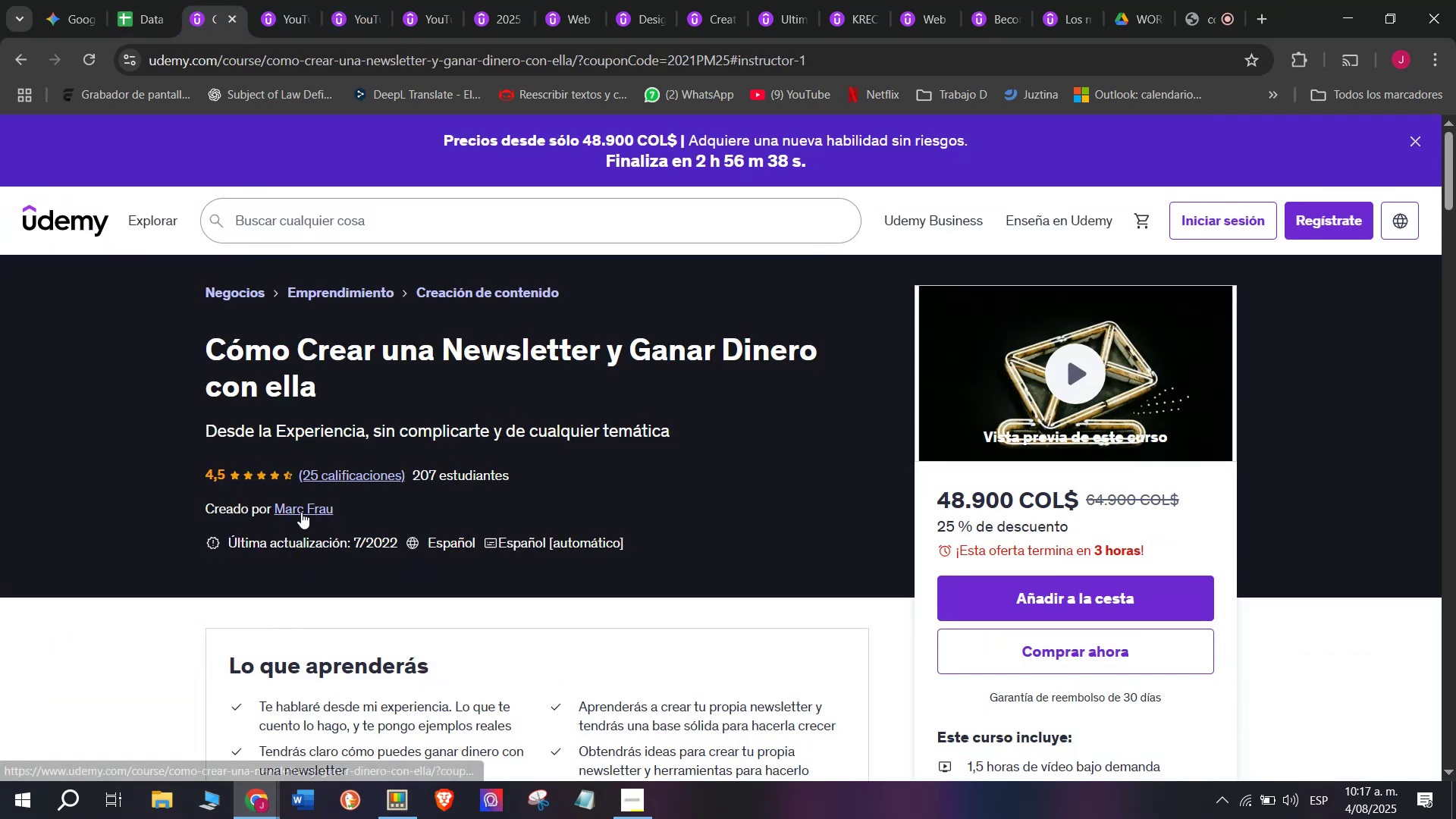 
left_click([301, 511])
 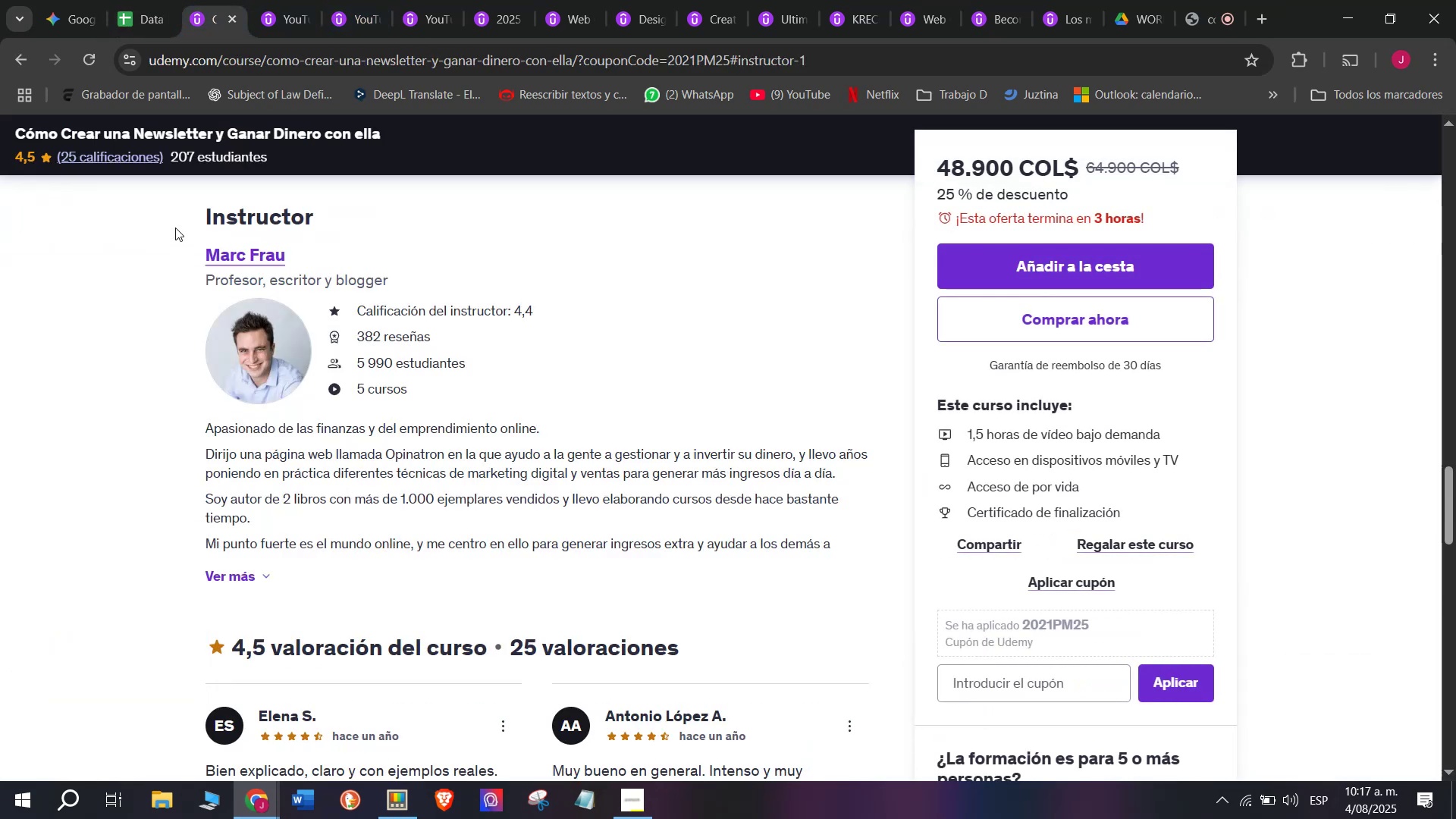 
left_click_drag(start_coordinate=[184, 260], to_coordinate=[325, 243])
 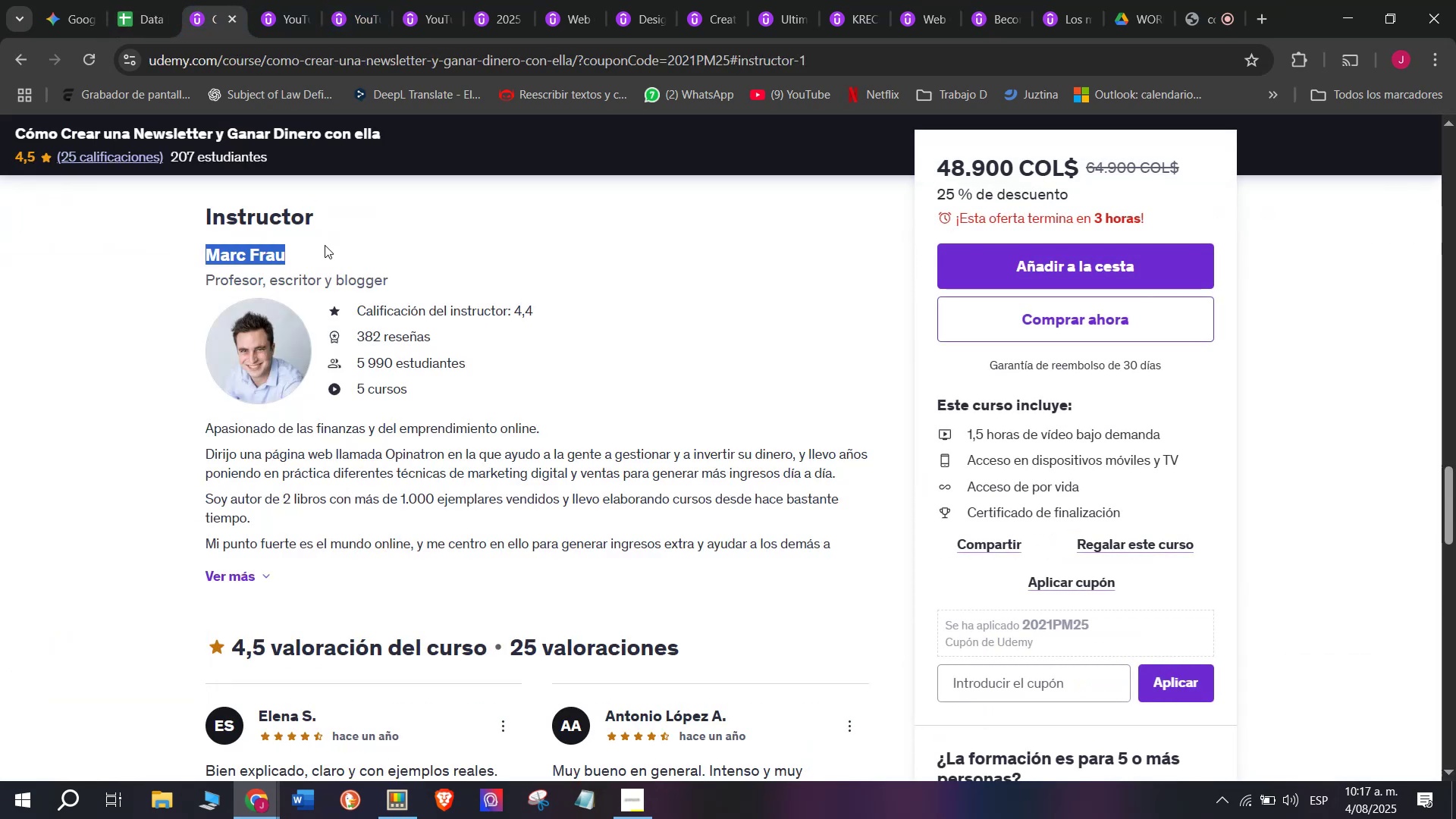 
key(Control+ControlLeft)
 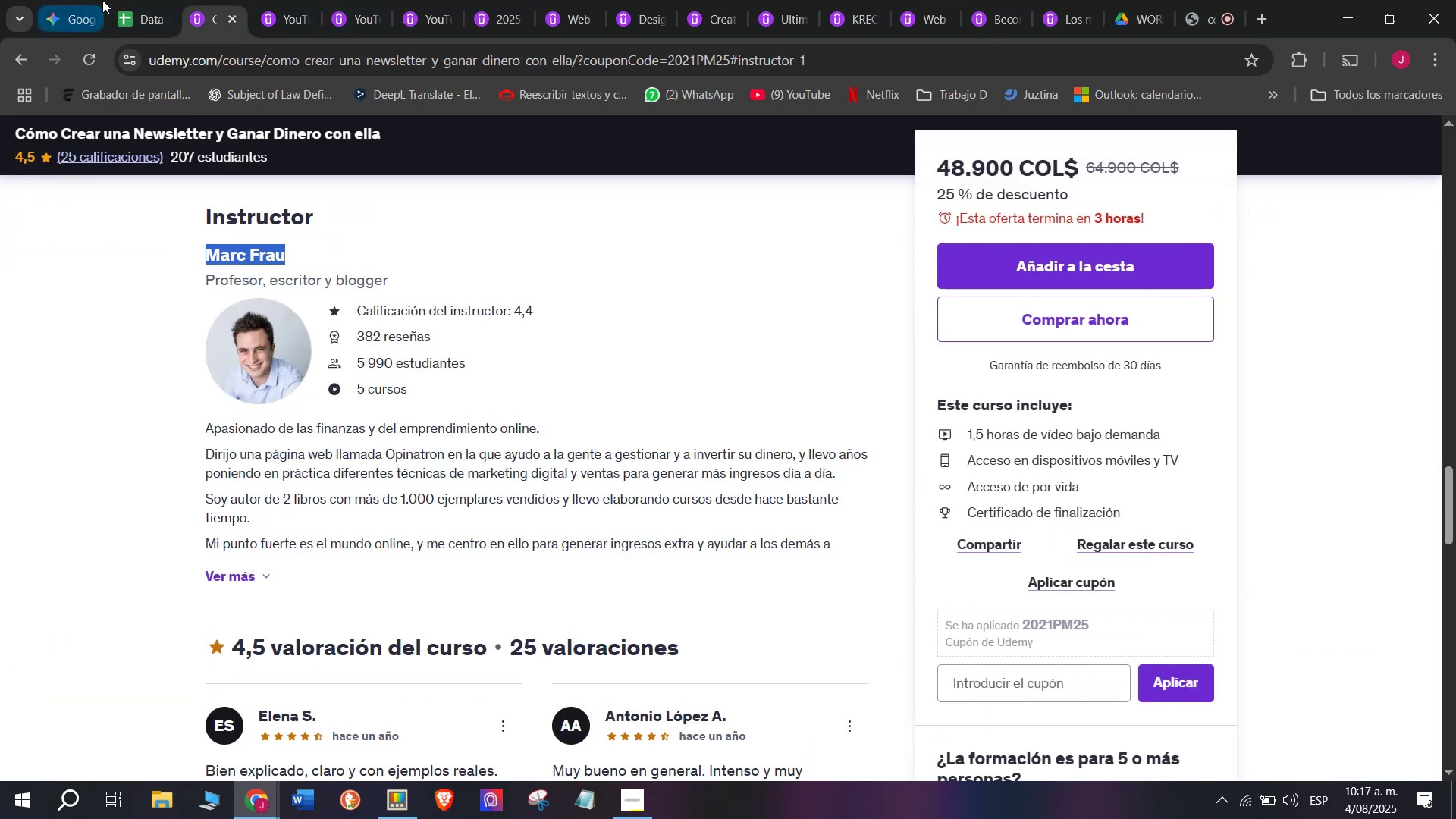 
key(Break)
 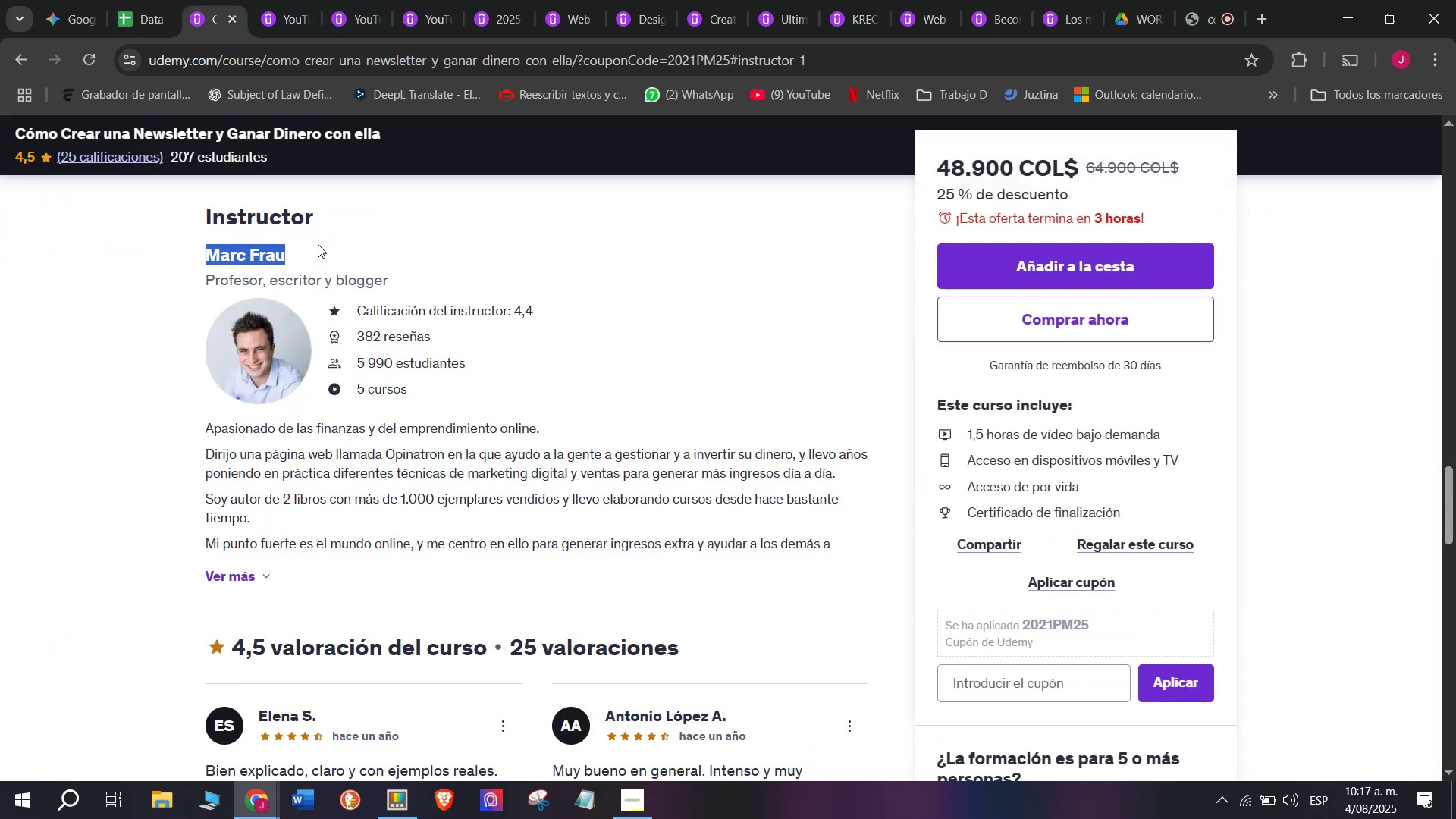 
key(Control+C)
 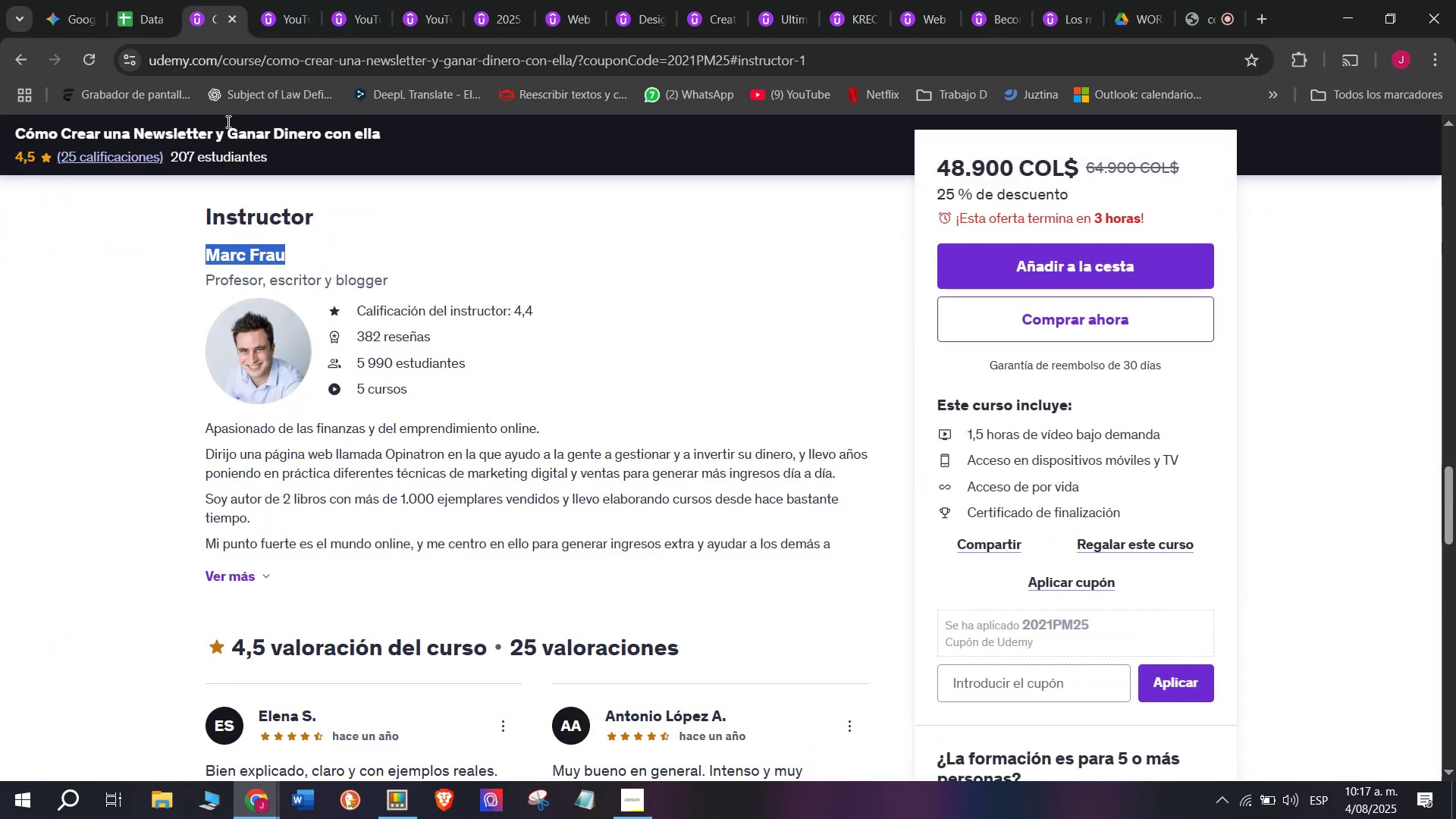 
key(Control+ControlLeft)
 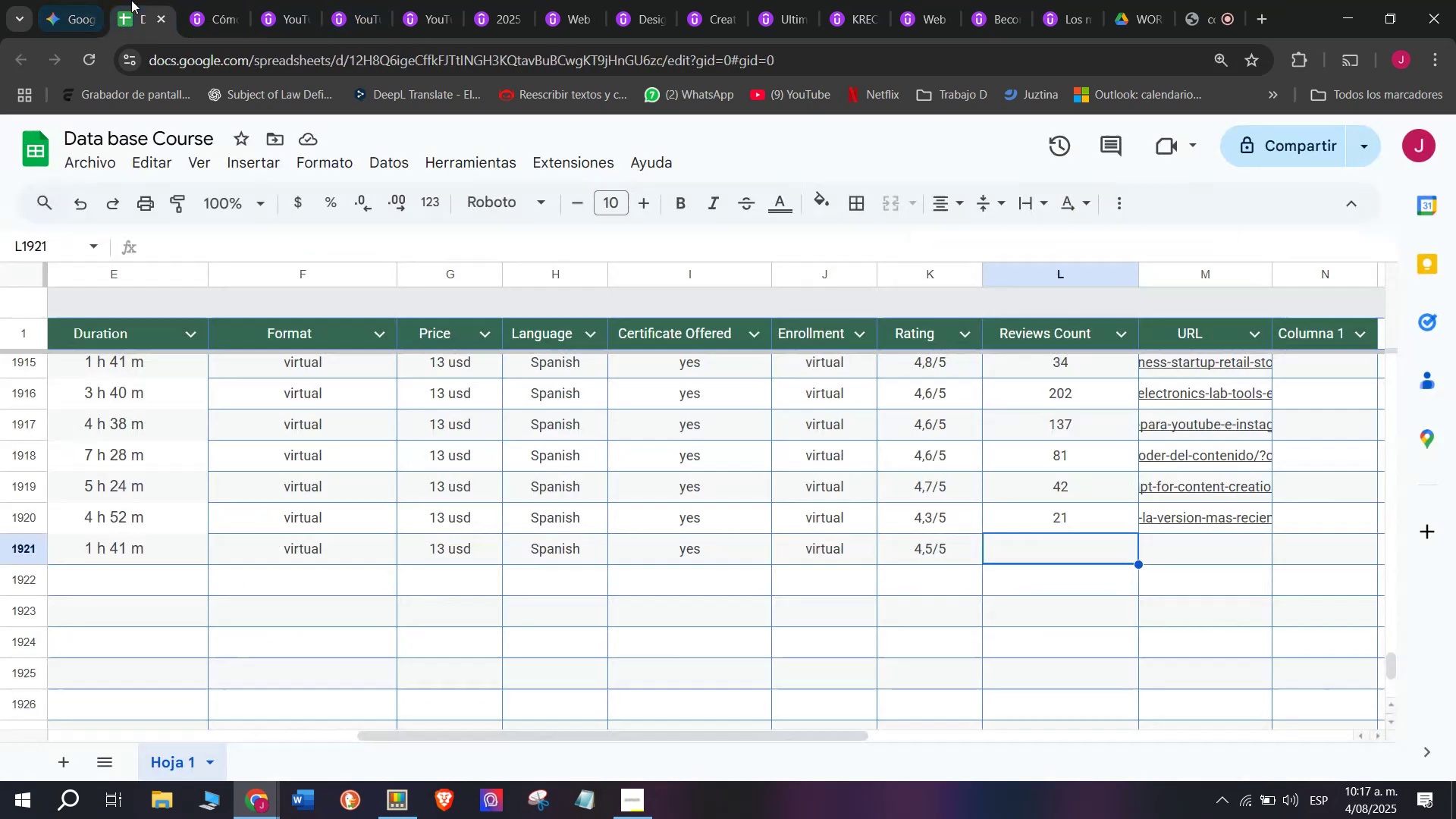 
key(Break)
 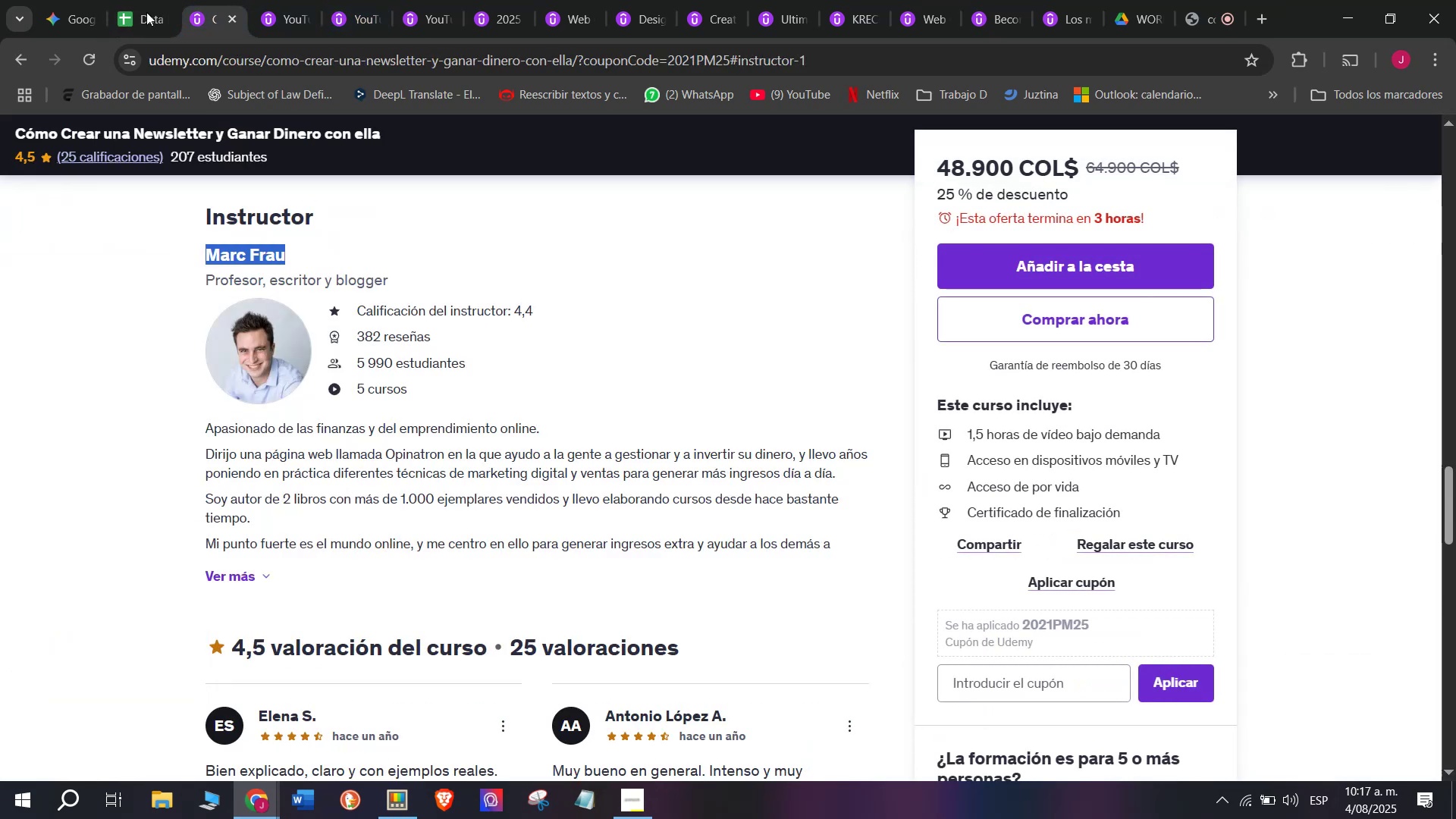 
key(Control+C)
 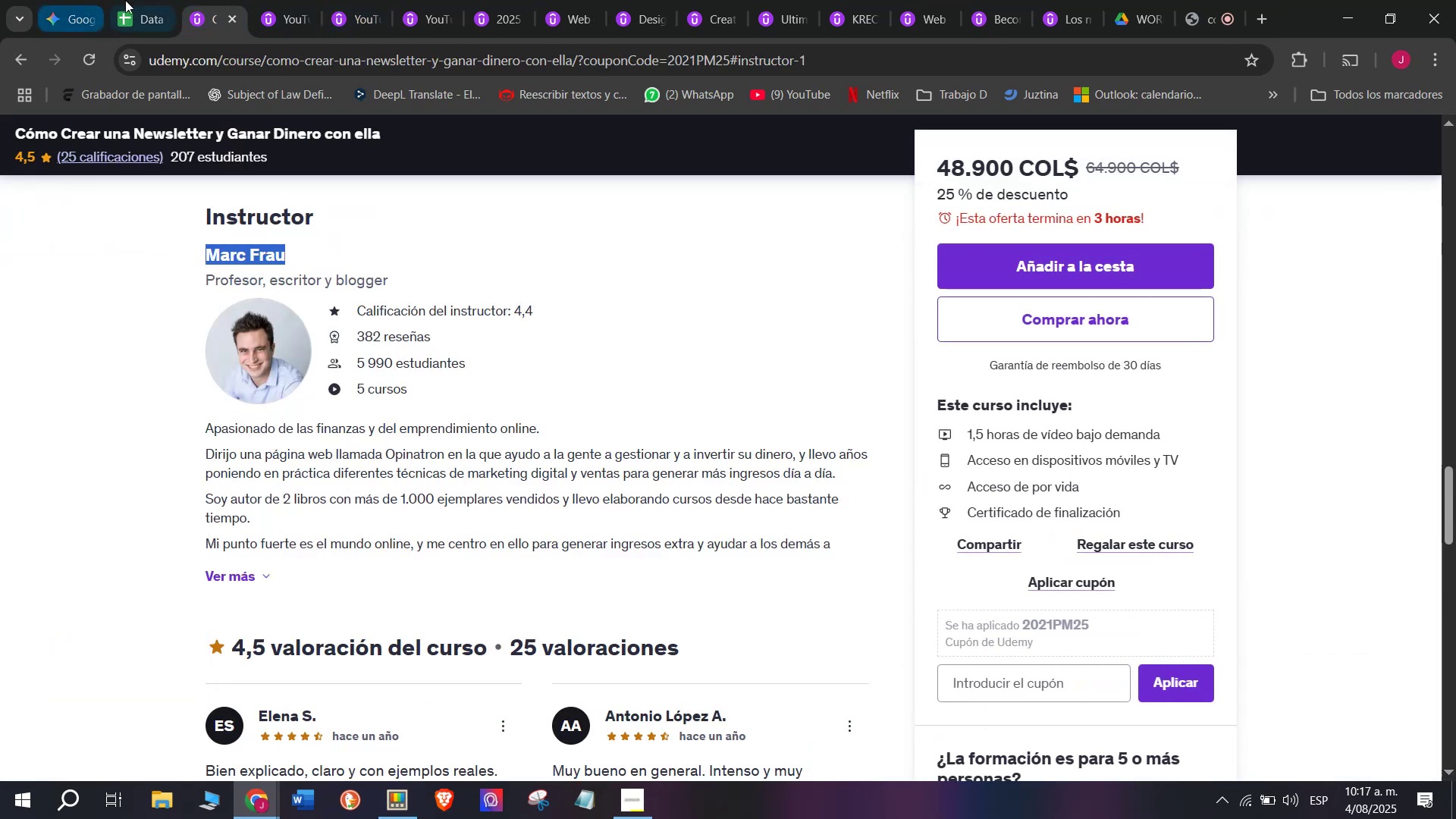 
left_click([131, 0])
 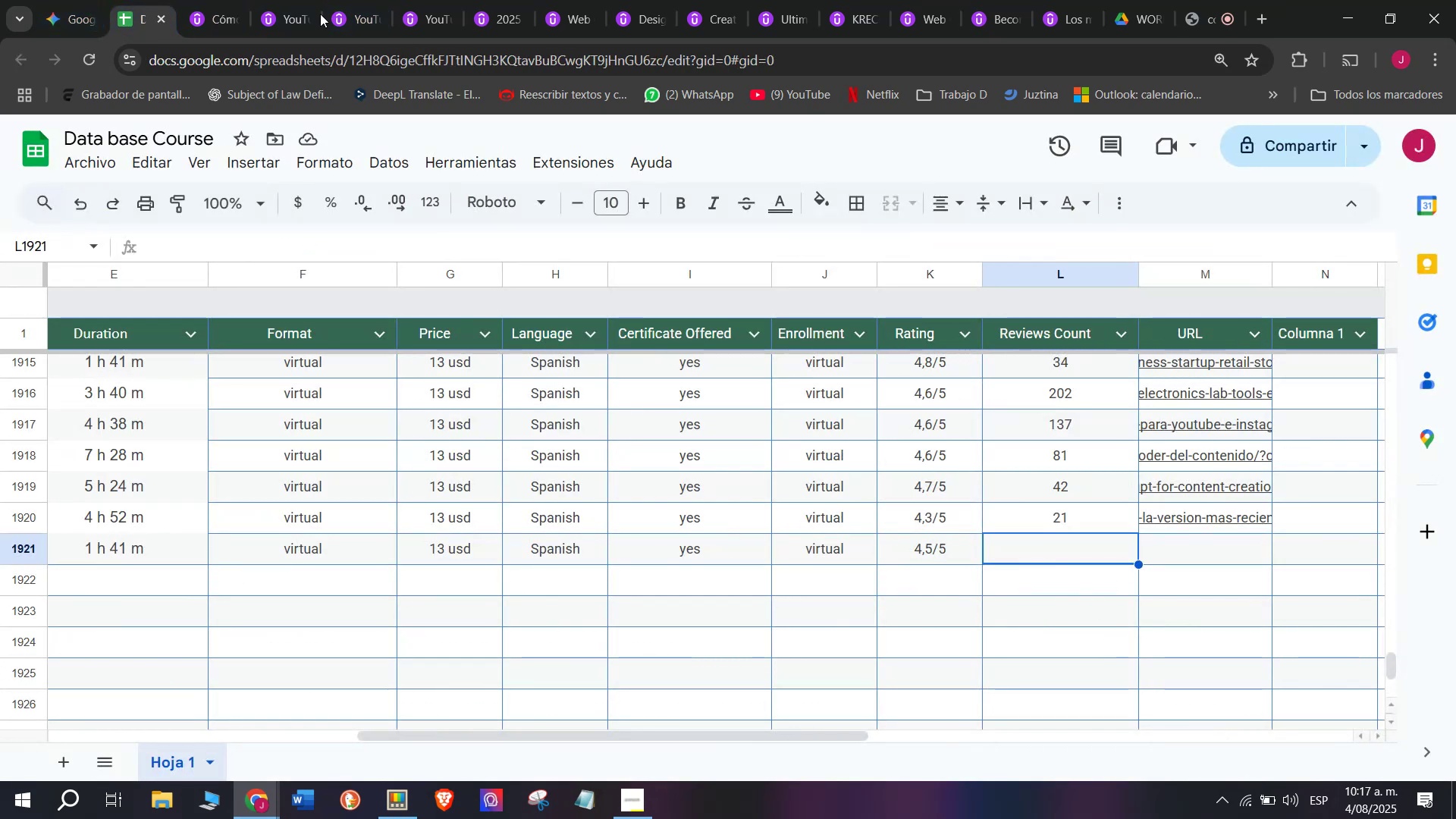 
left_click([218, 0])
 